 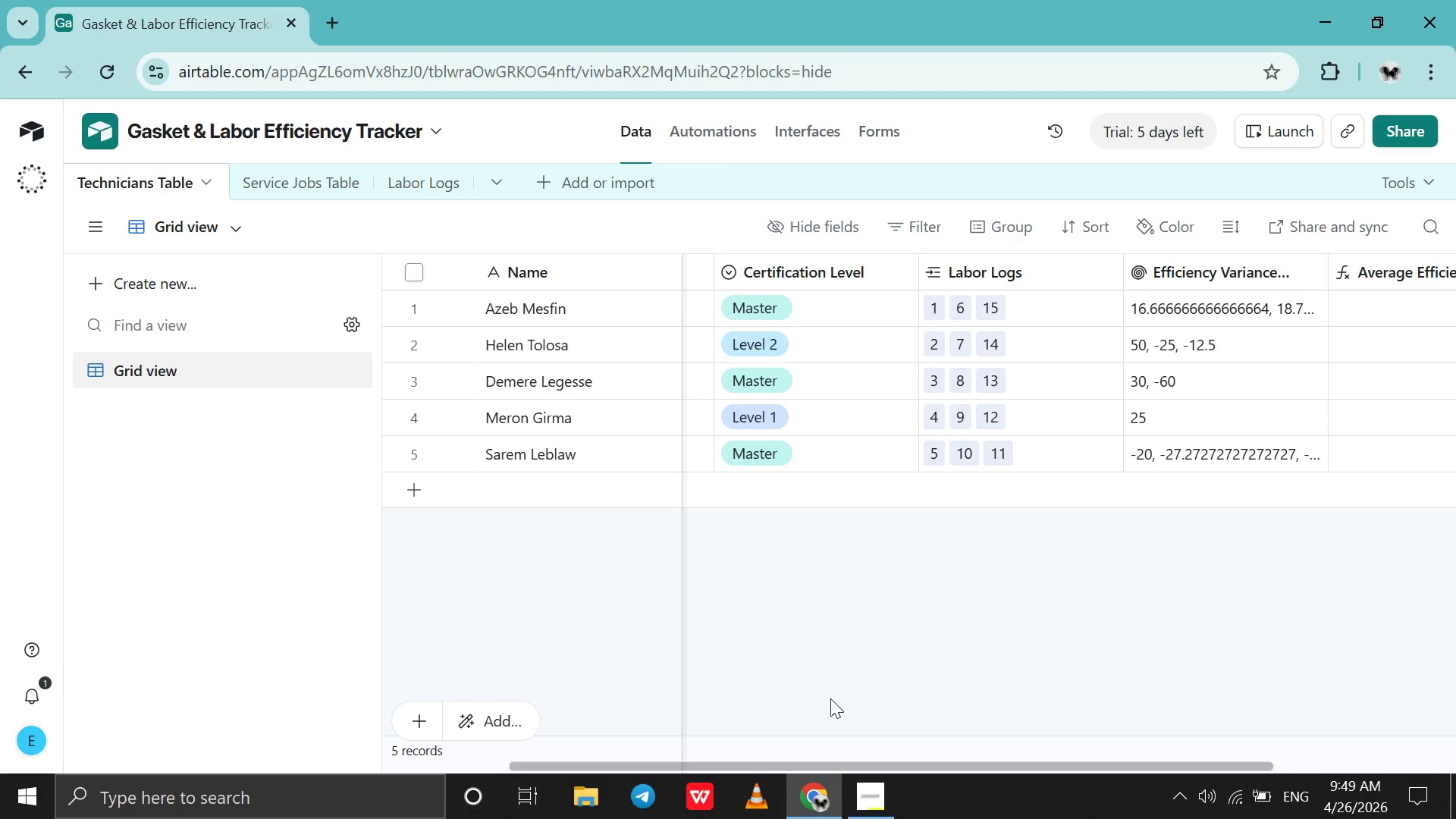 
scroll: coordinate [1233, 343], scroll_direction: down, amount: 1.0
 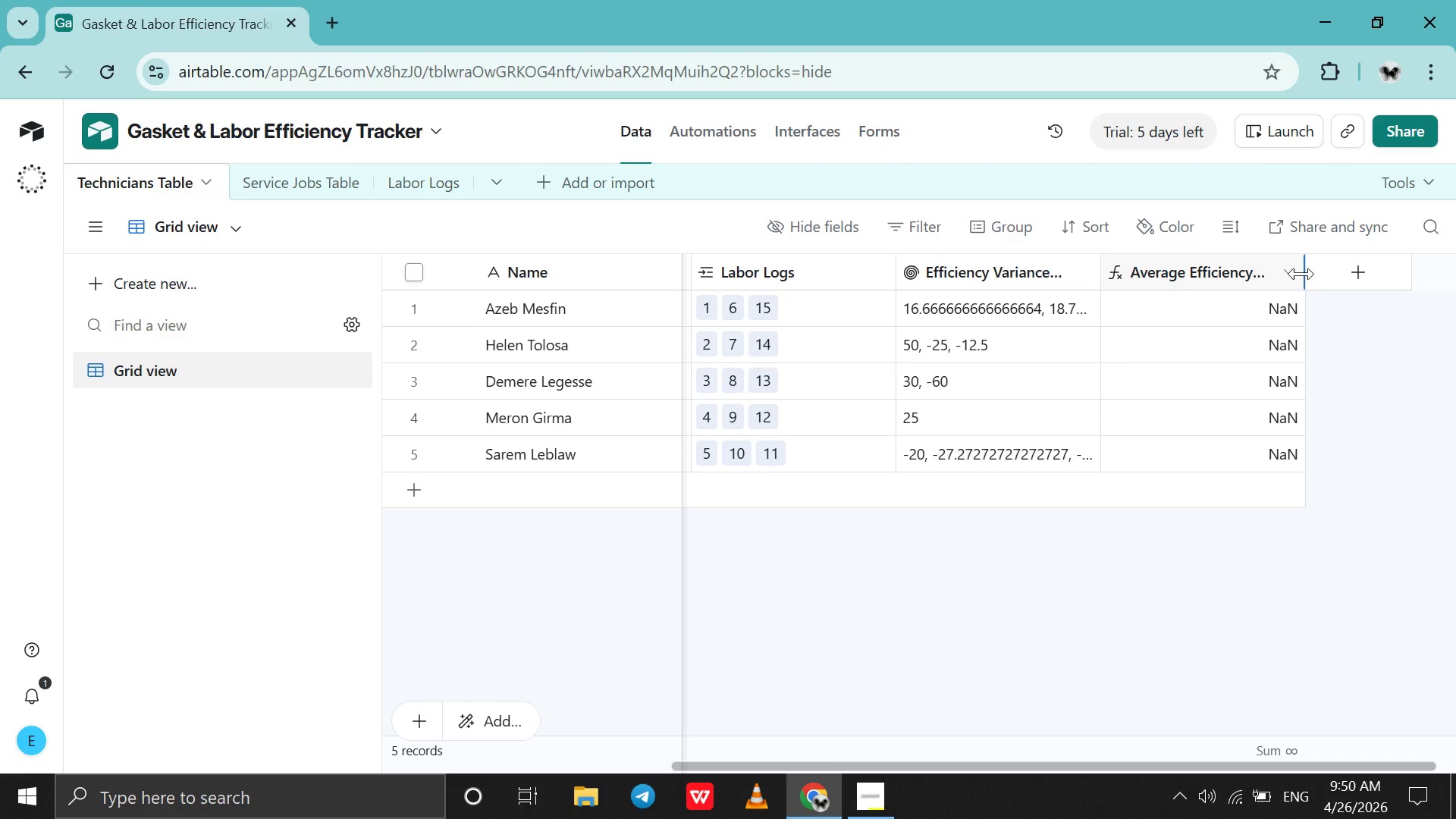 
left_click([1301, 274])
 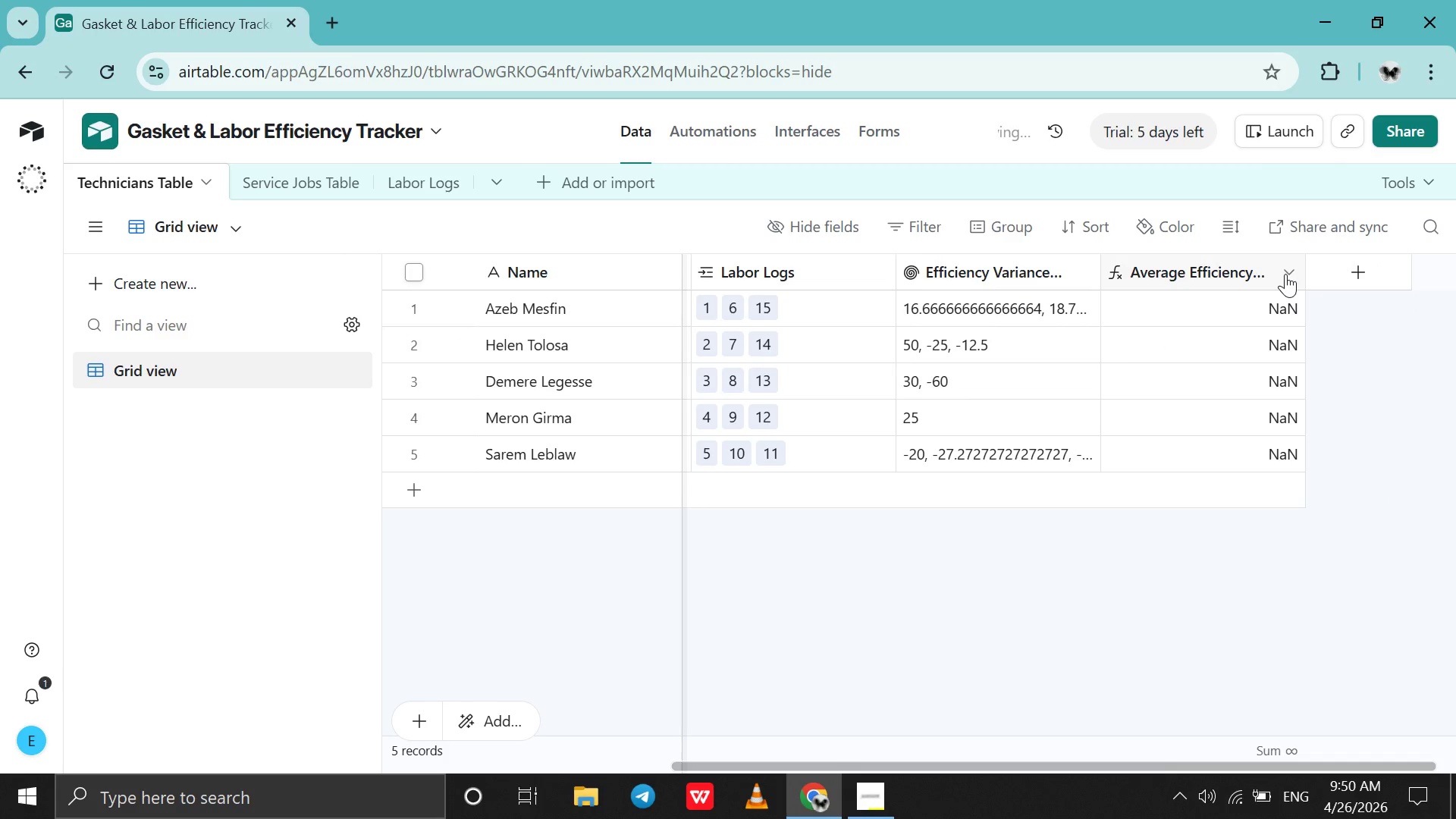 
left_click([1285, 274])
 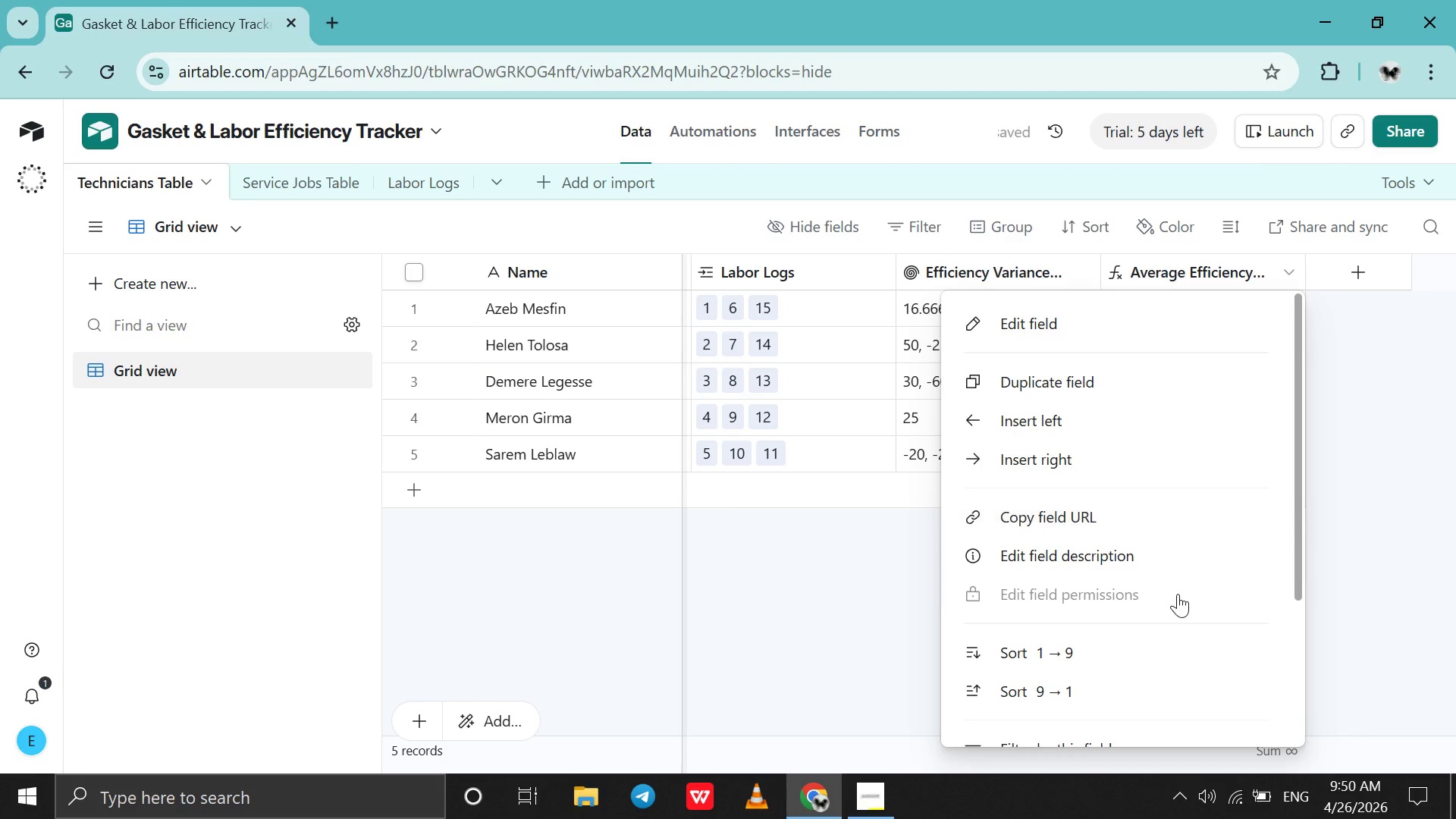 
scroll: coordinate [1178, 594], scroll_direction: down, amount: 26.0
 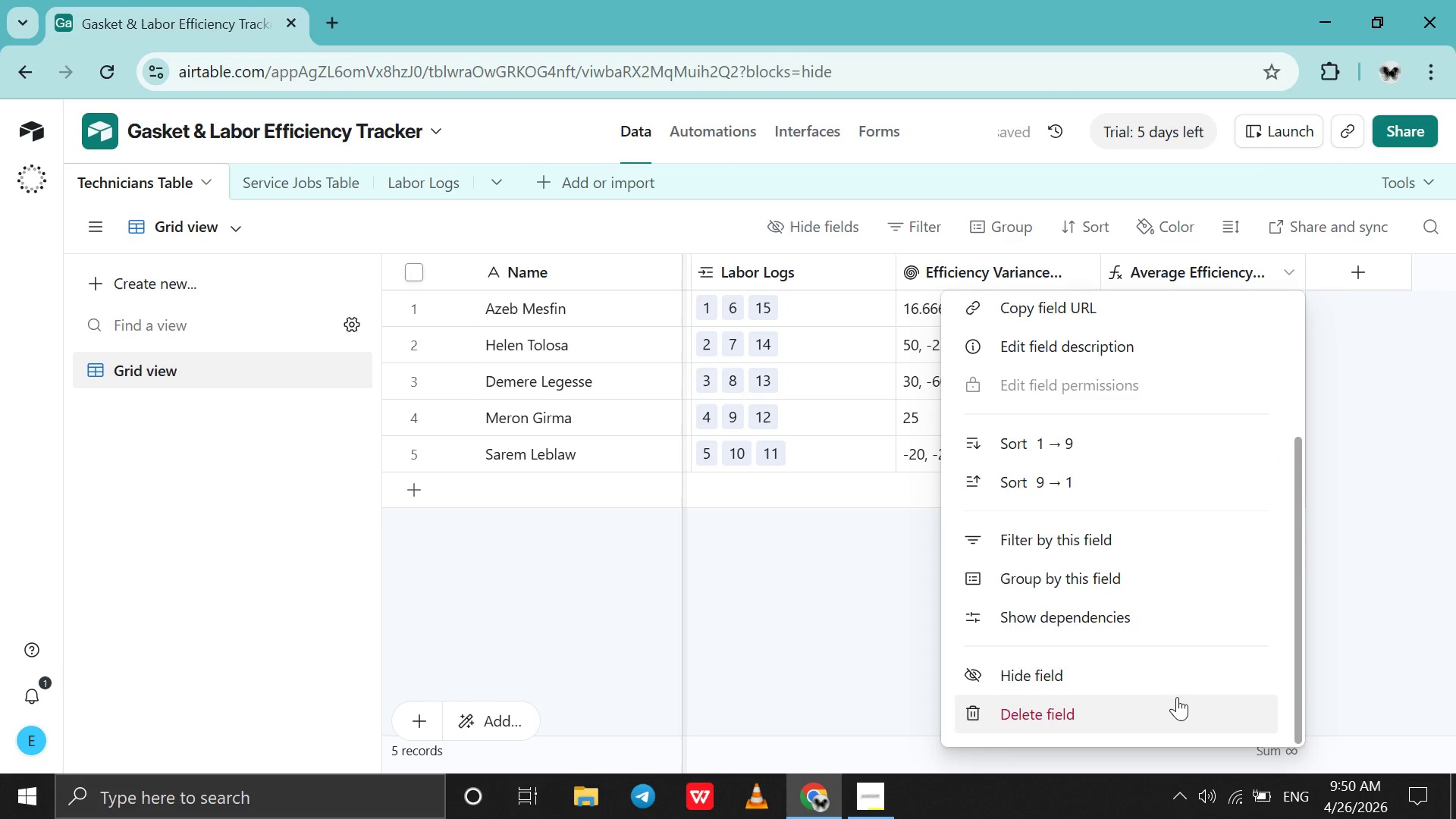 
left_click([1177, 697])
 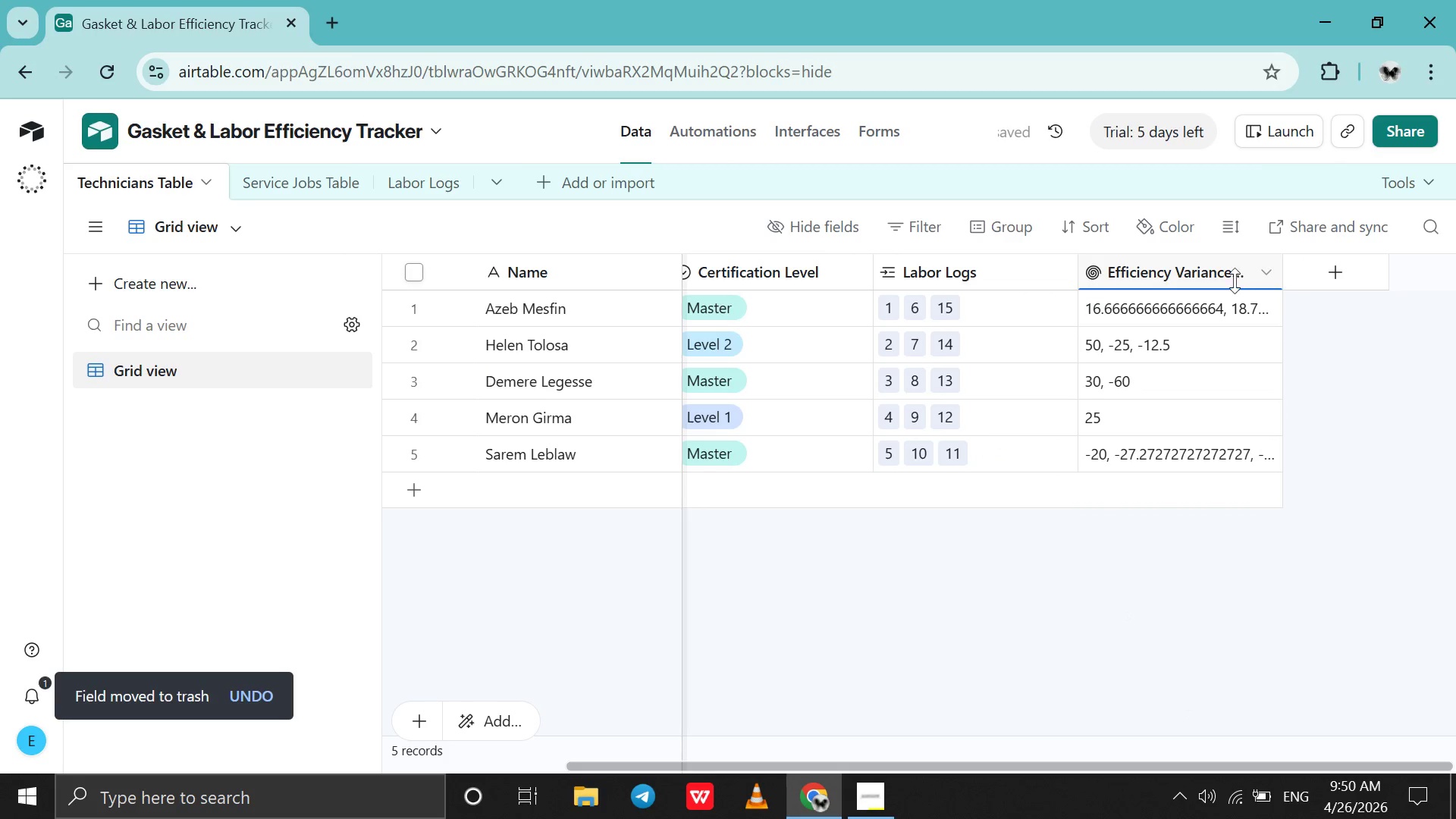 
double_click([1219, 274])
 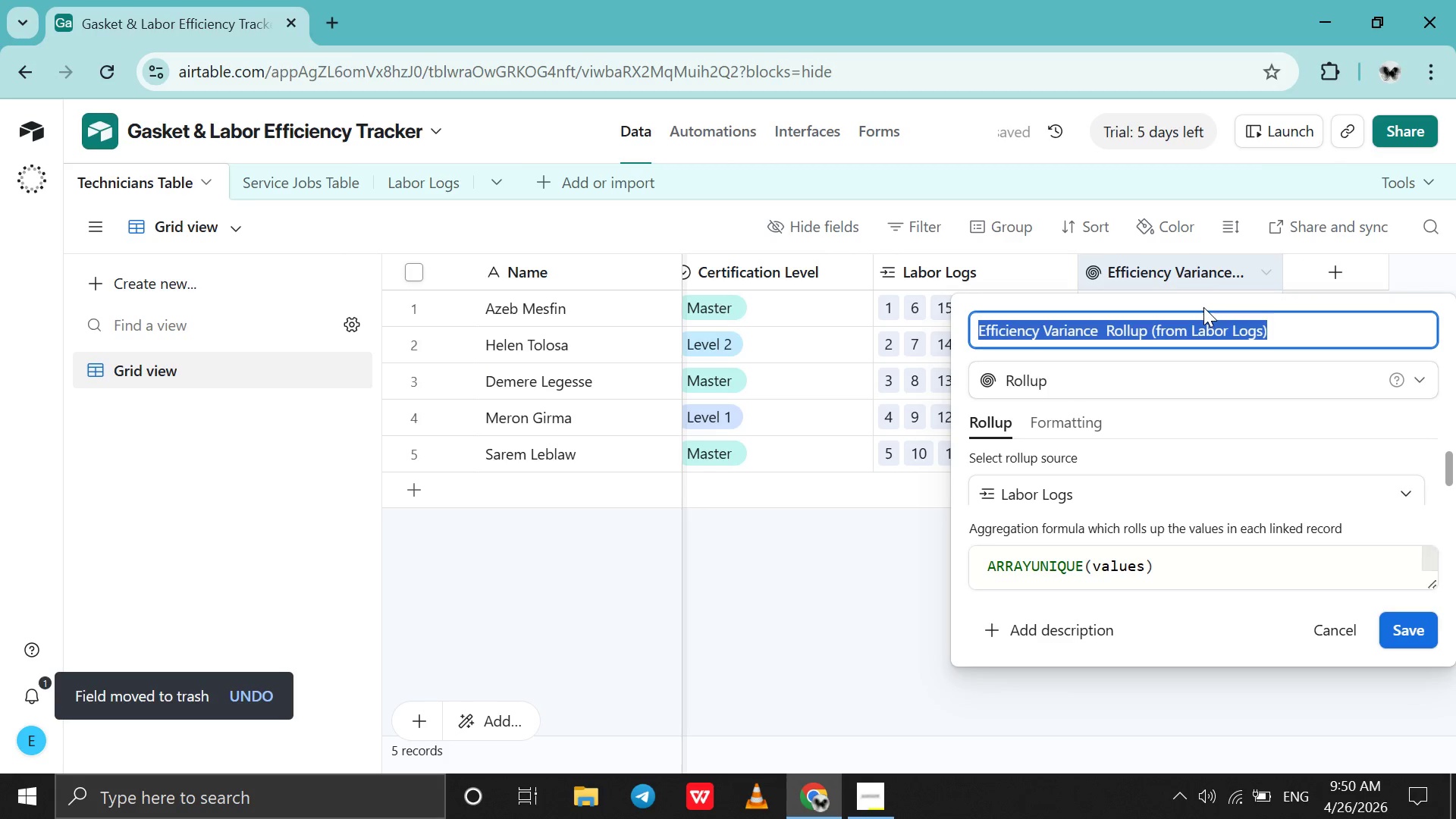 
key(Control+V)
 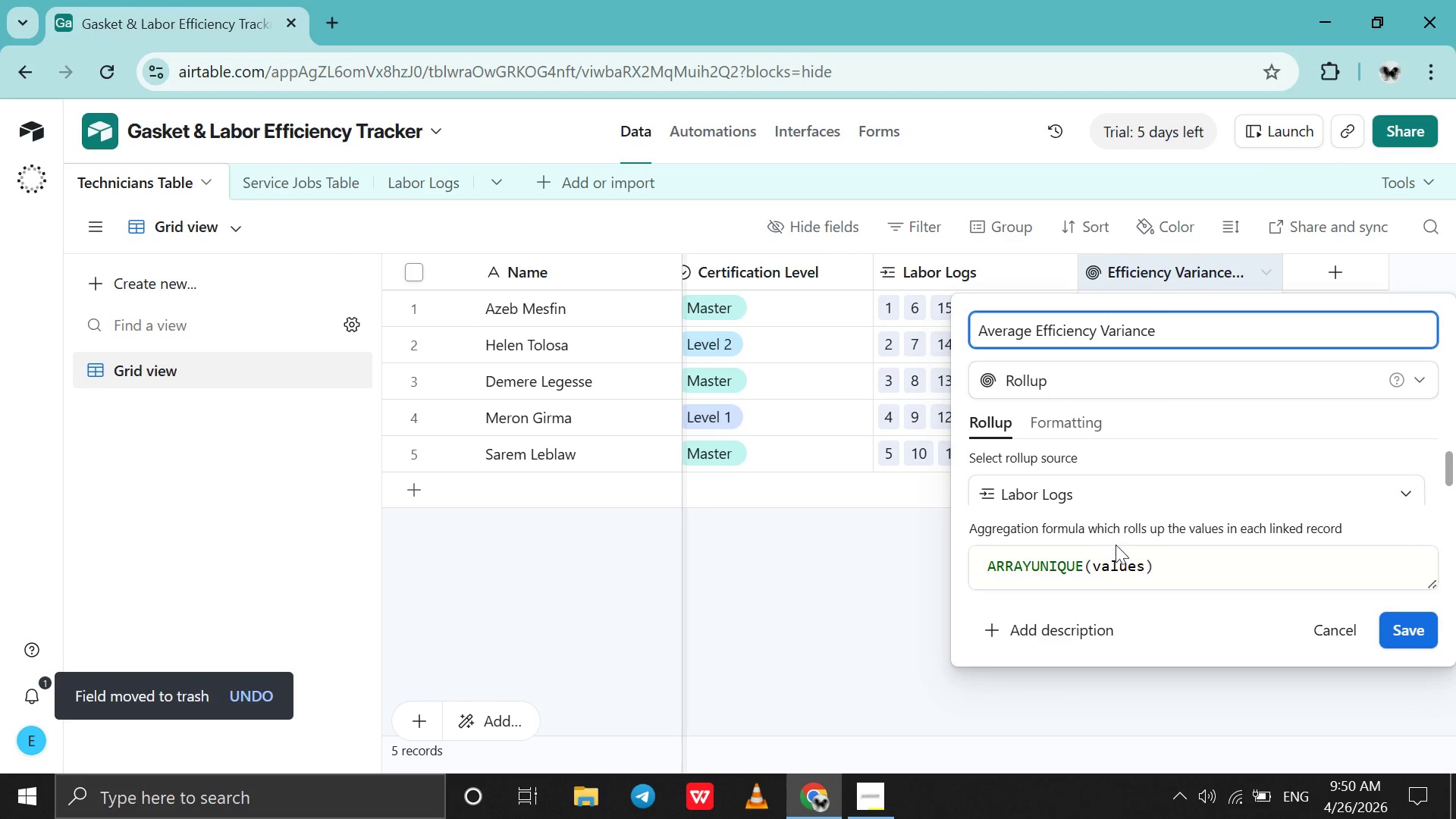 
left_click([1115, 556])
 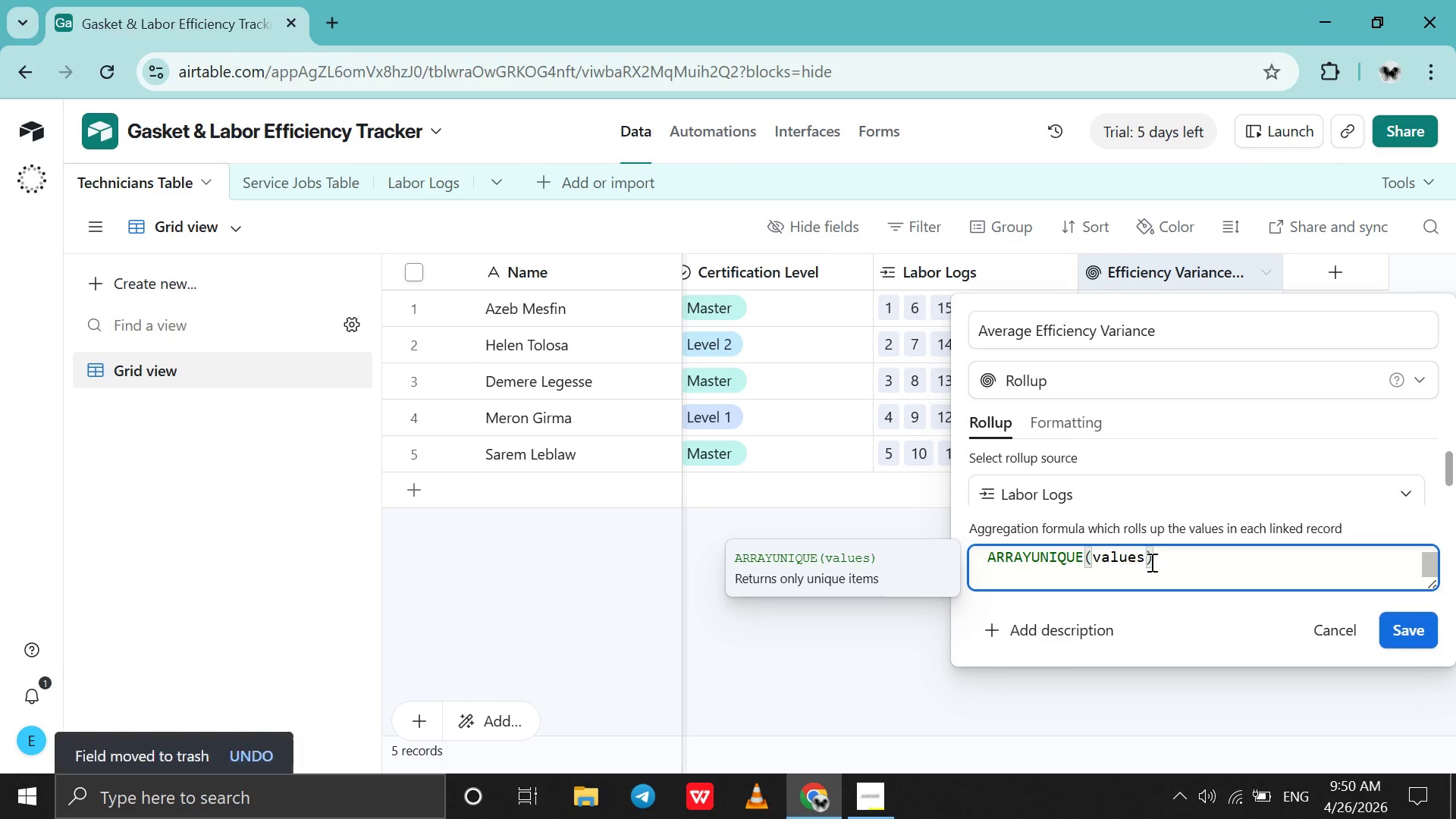 
left_click_drag(start_coordinate=[1164, 561], to_coordinate=[956, 526])
 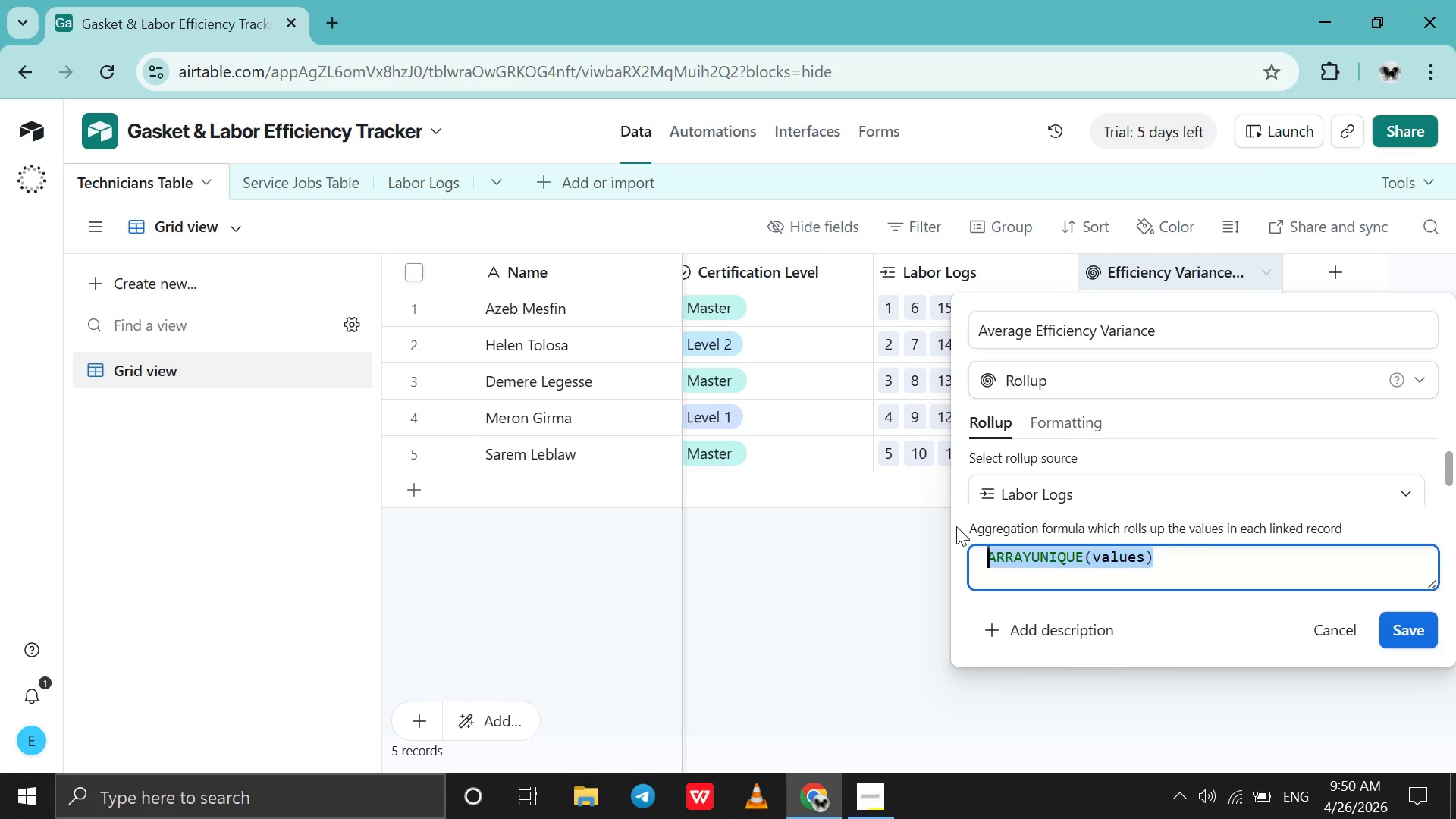 
key(CapsLock)
 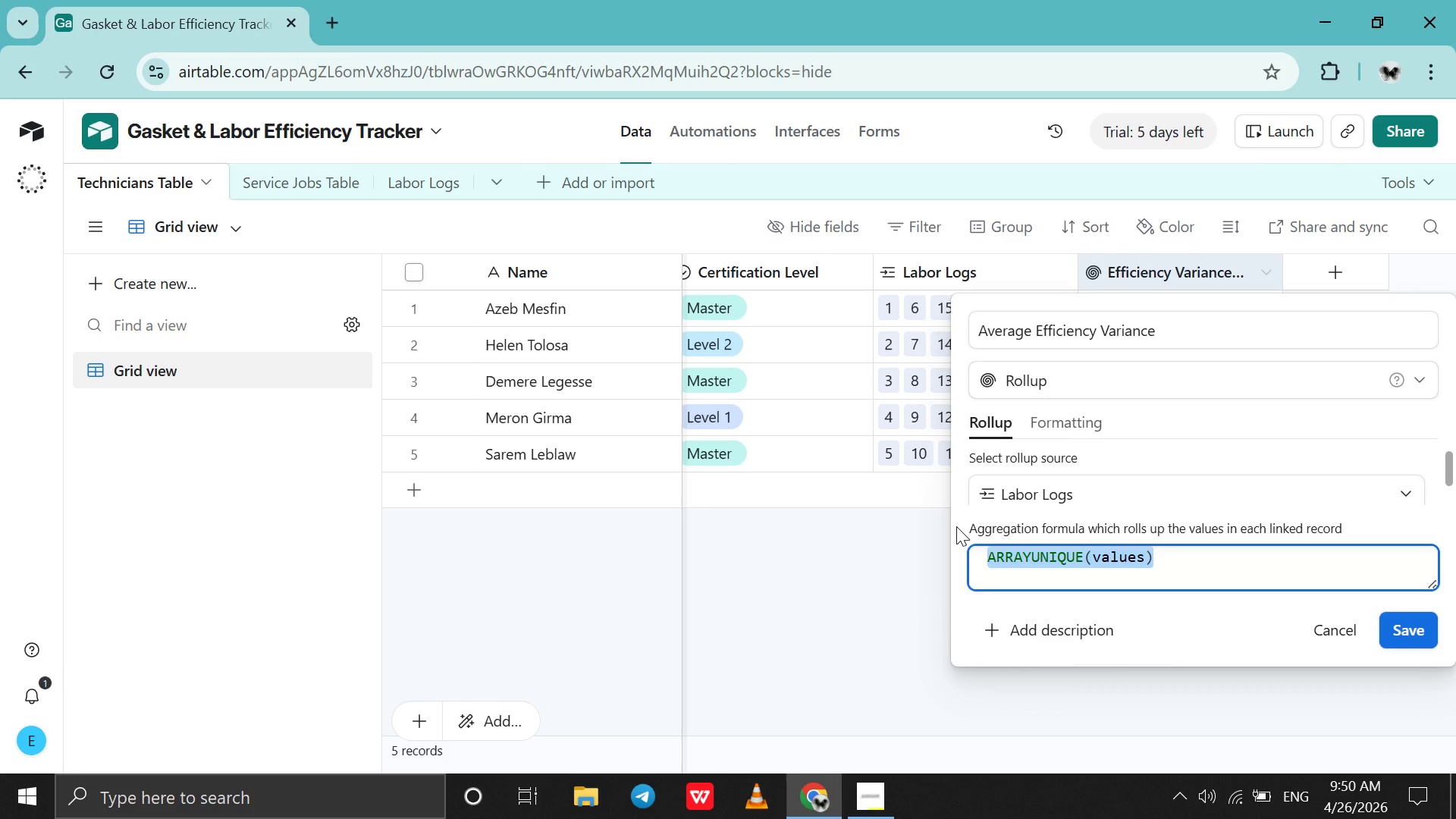 
key(CapsLock)
 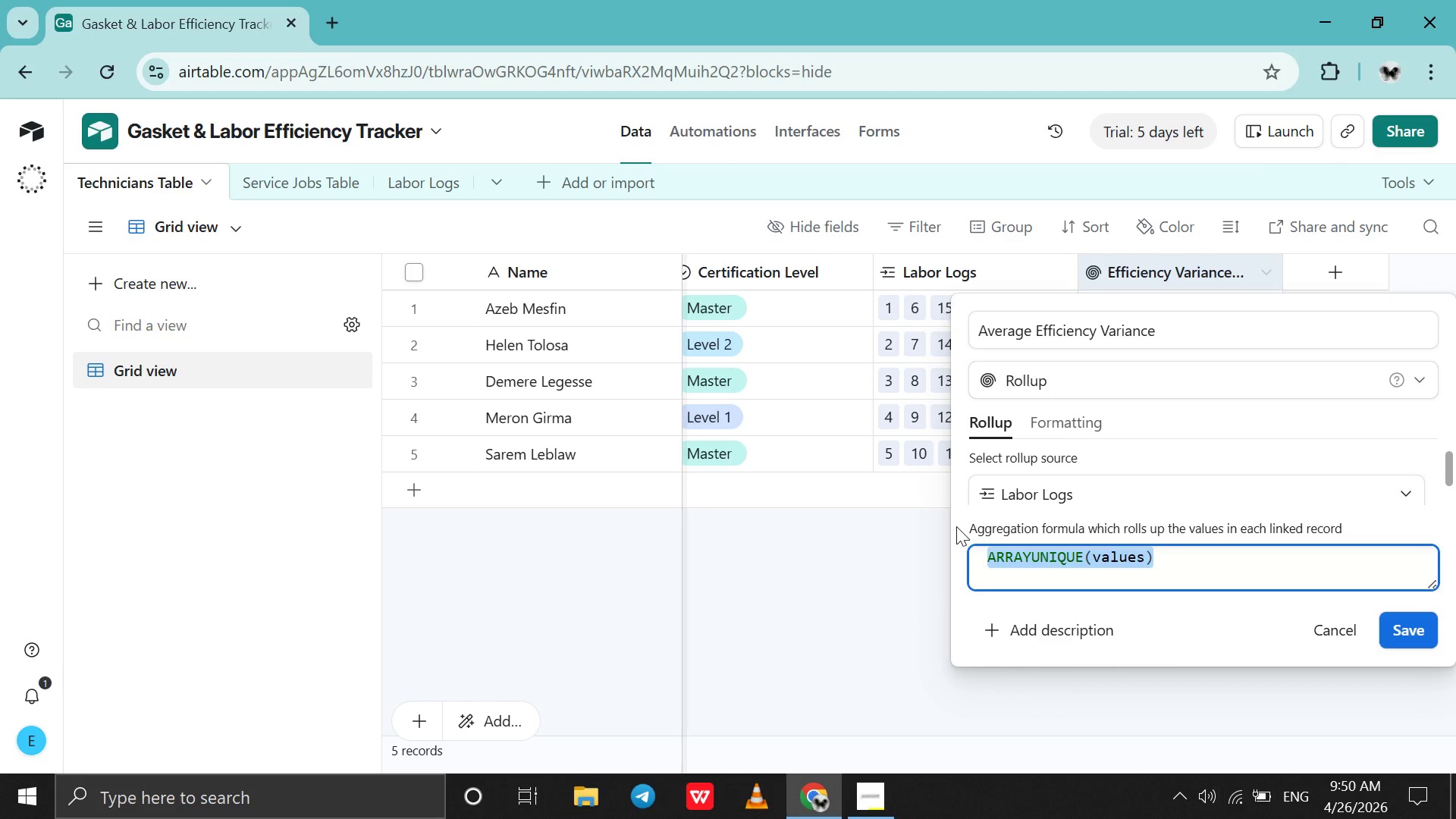 
key(A)
 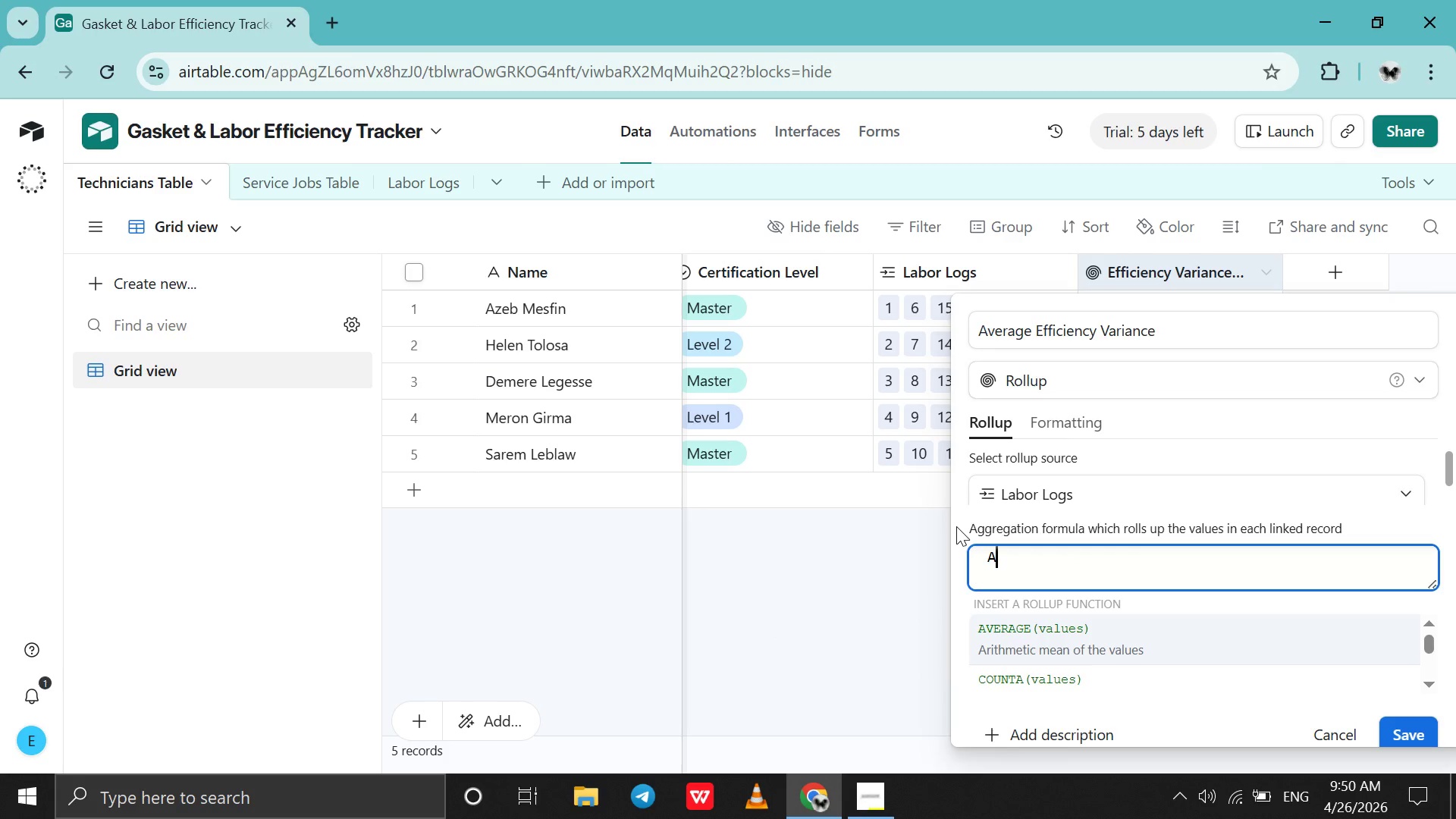 
key(CapsLock)
 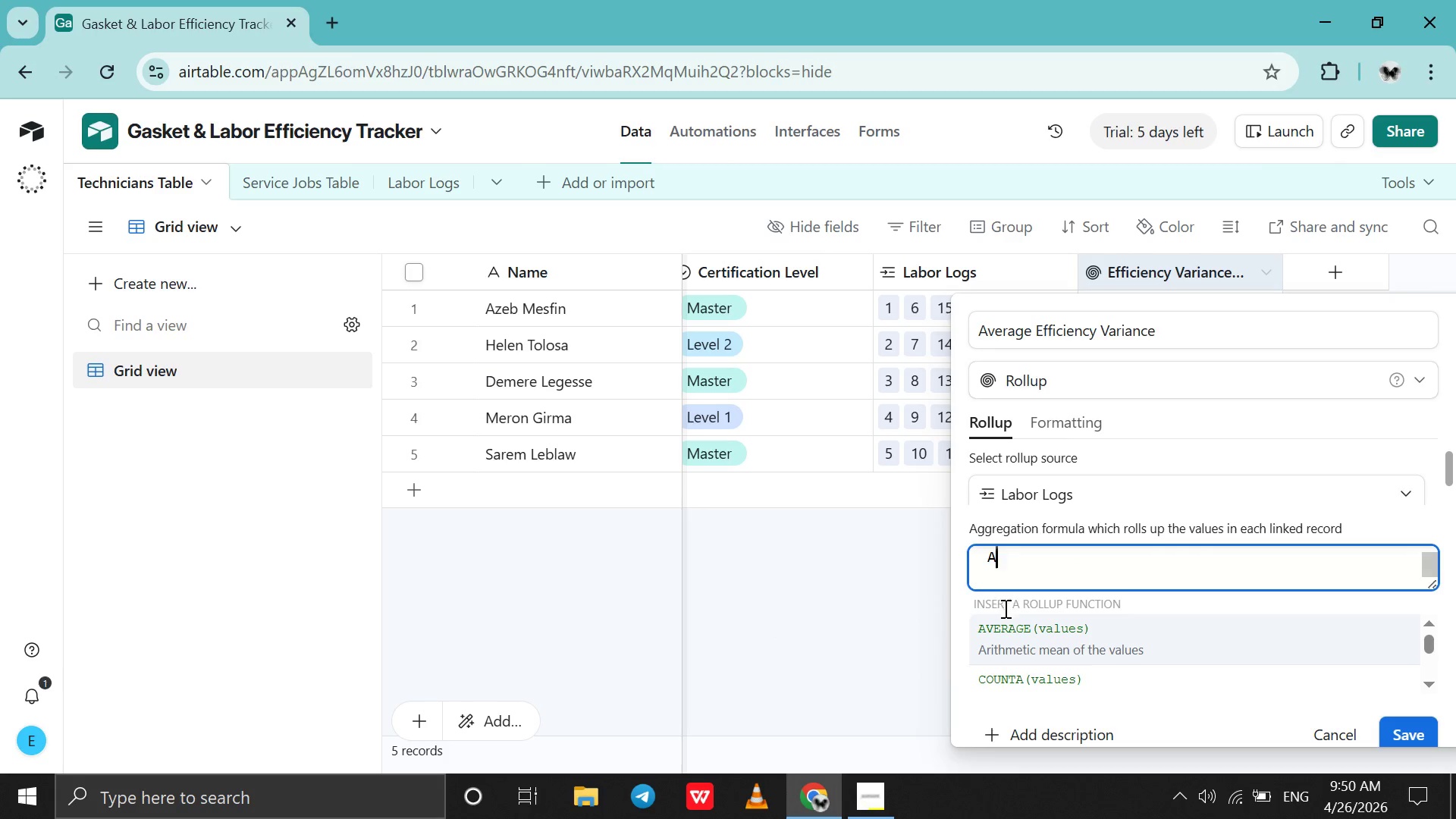 
left_click([1009, 620])
 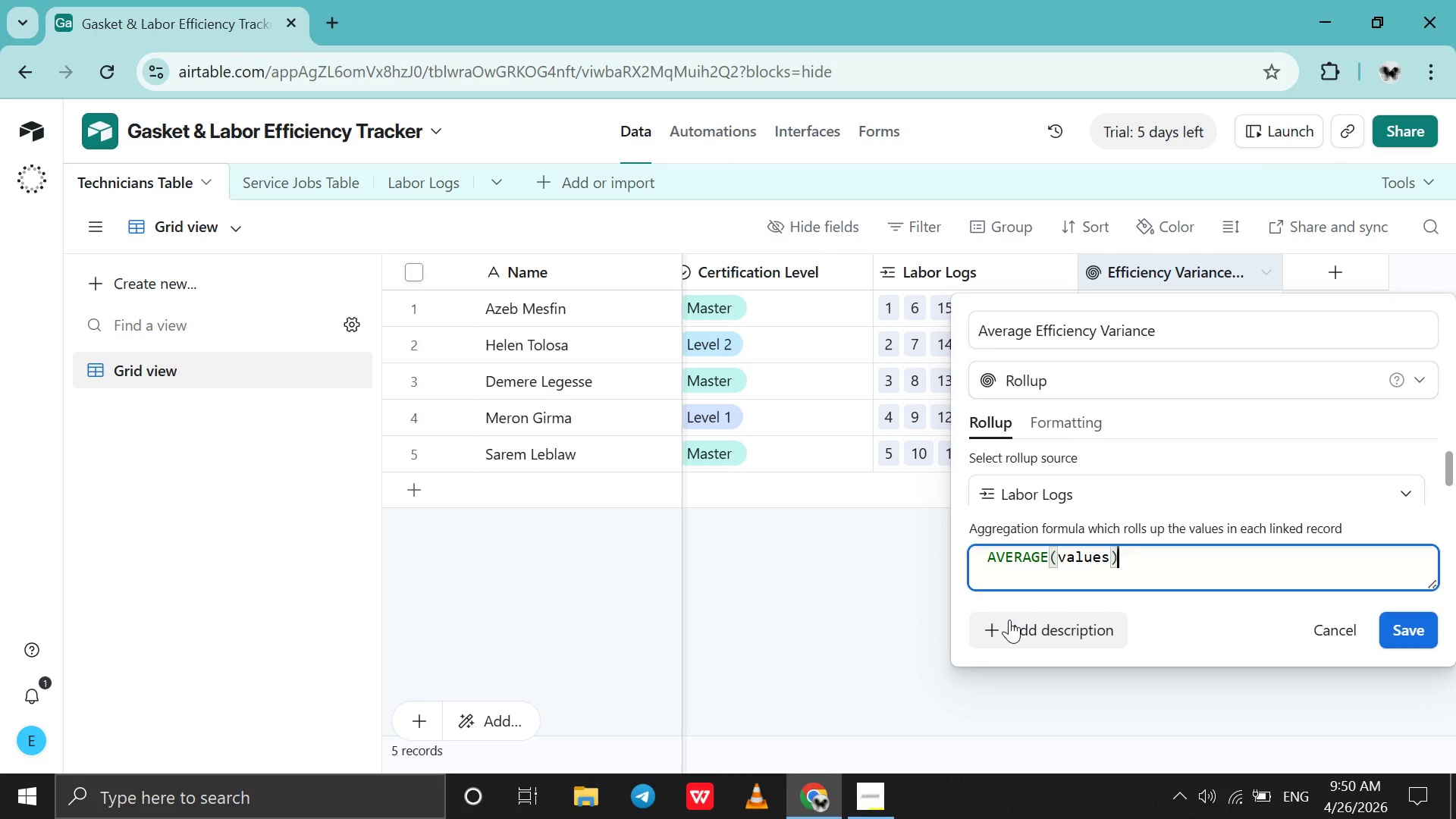 
wait(8.16)
 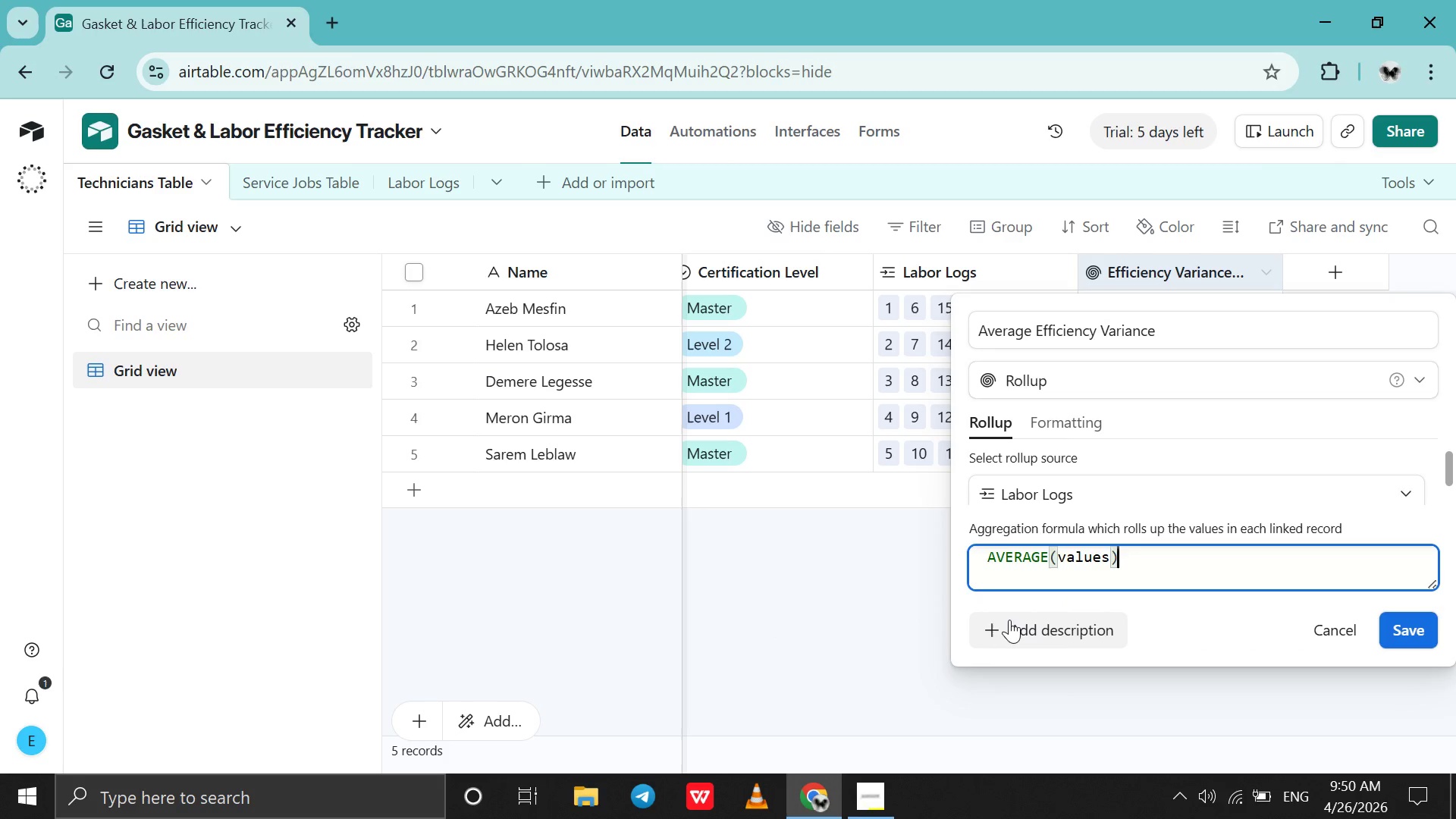 
left_click([1398, 626])
 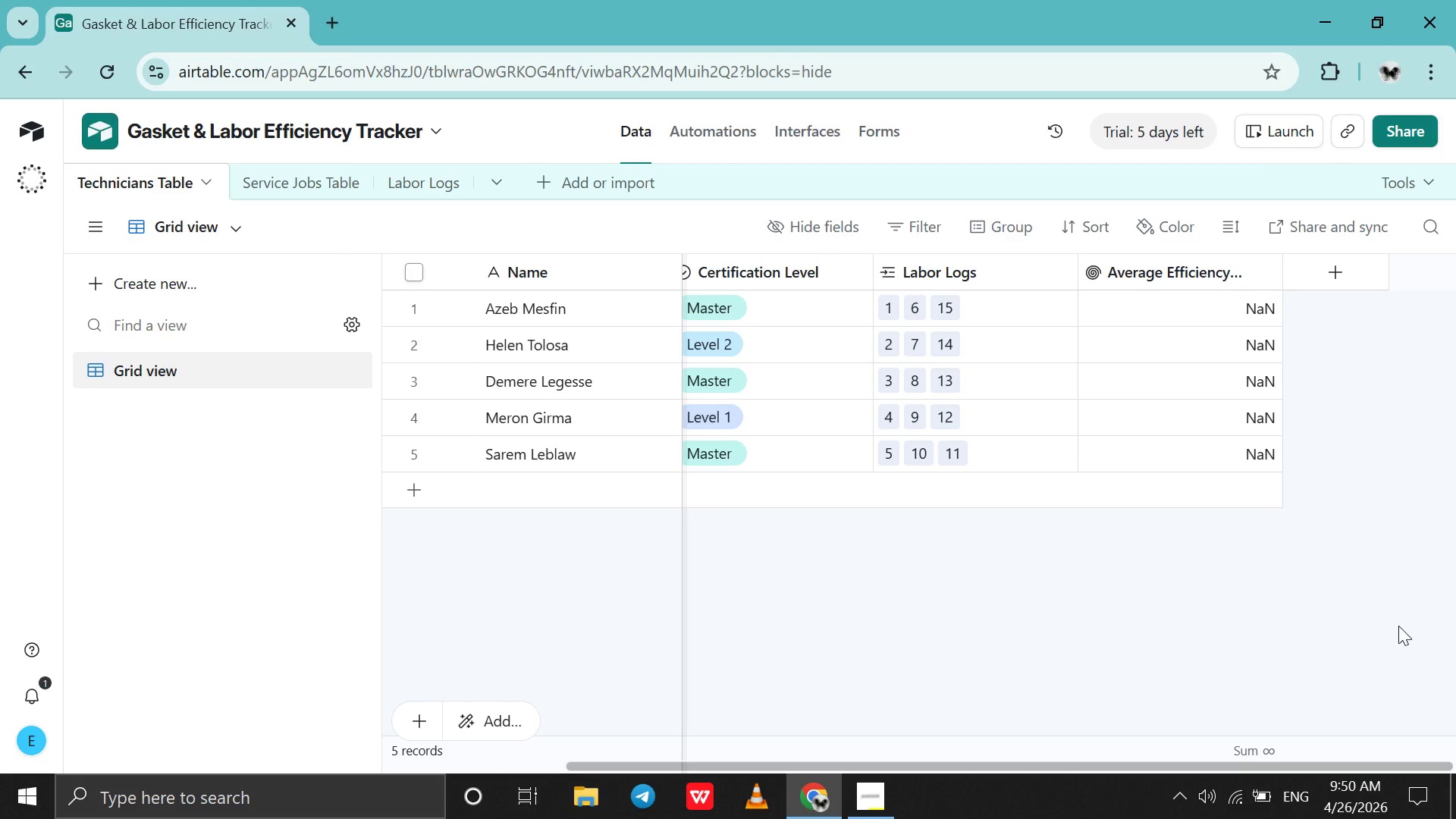 
wait(32.3)
 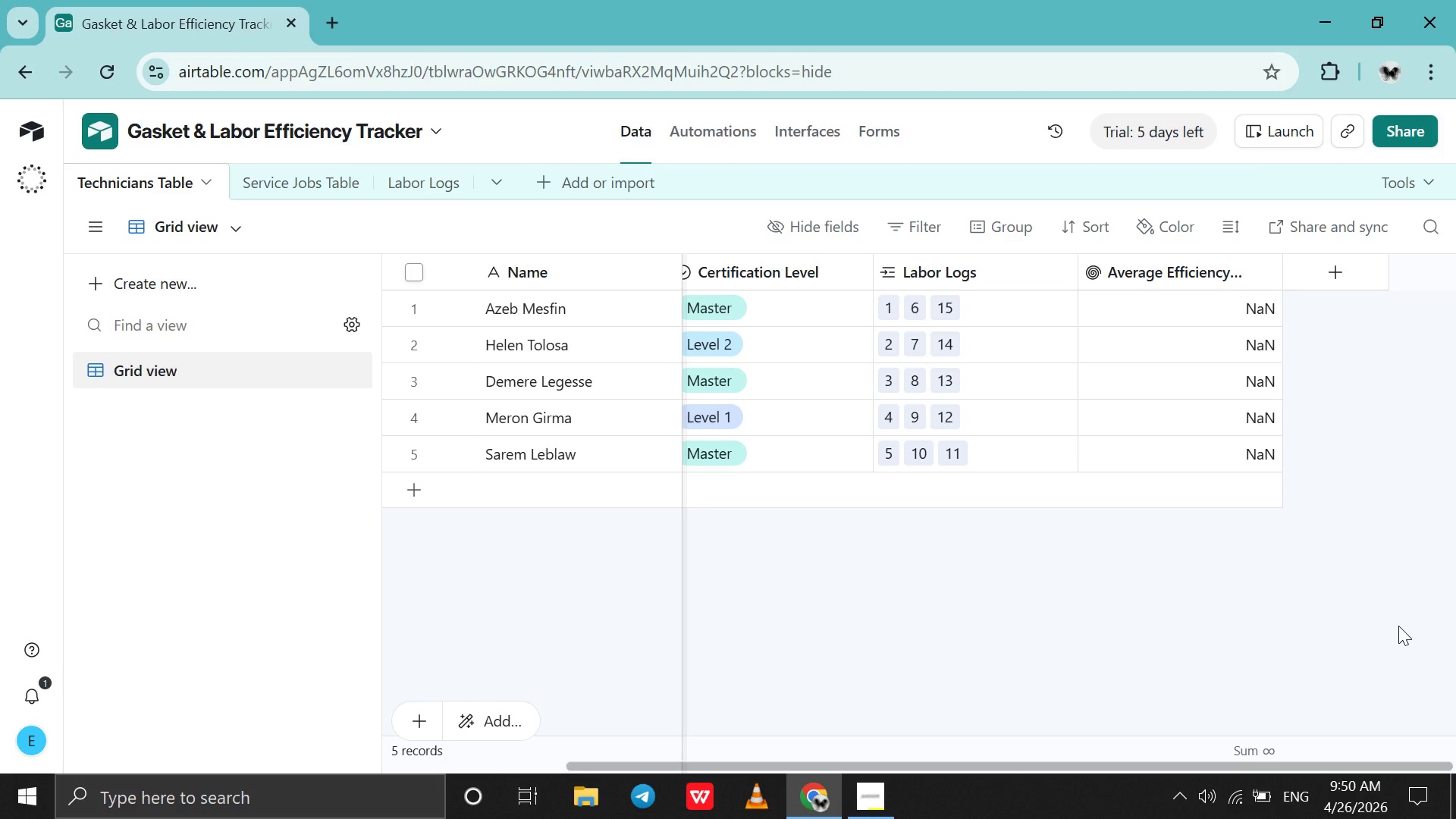 
scroll: coordinate [1215, 626], scroll_direction: down, amount: 2.0
 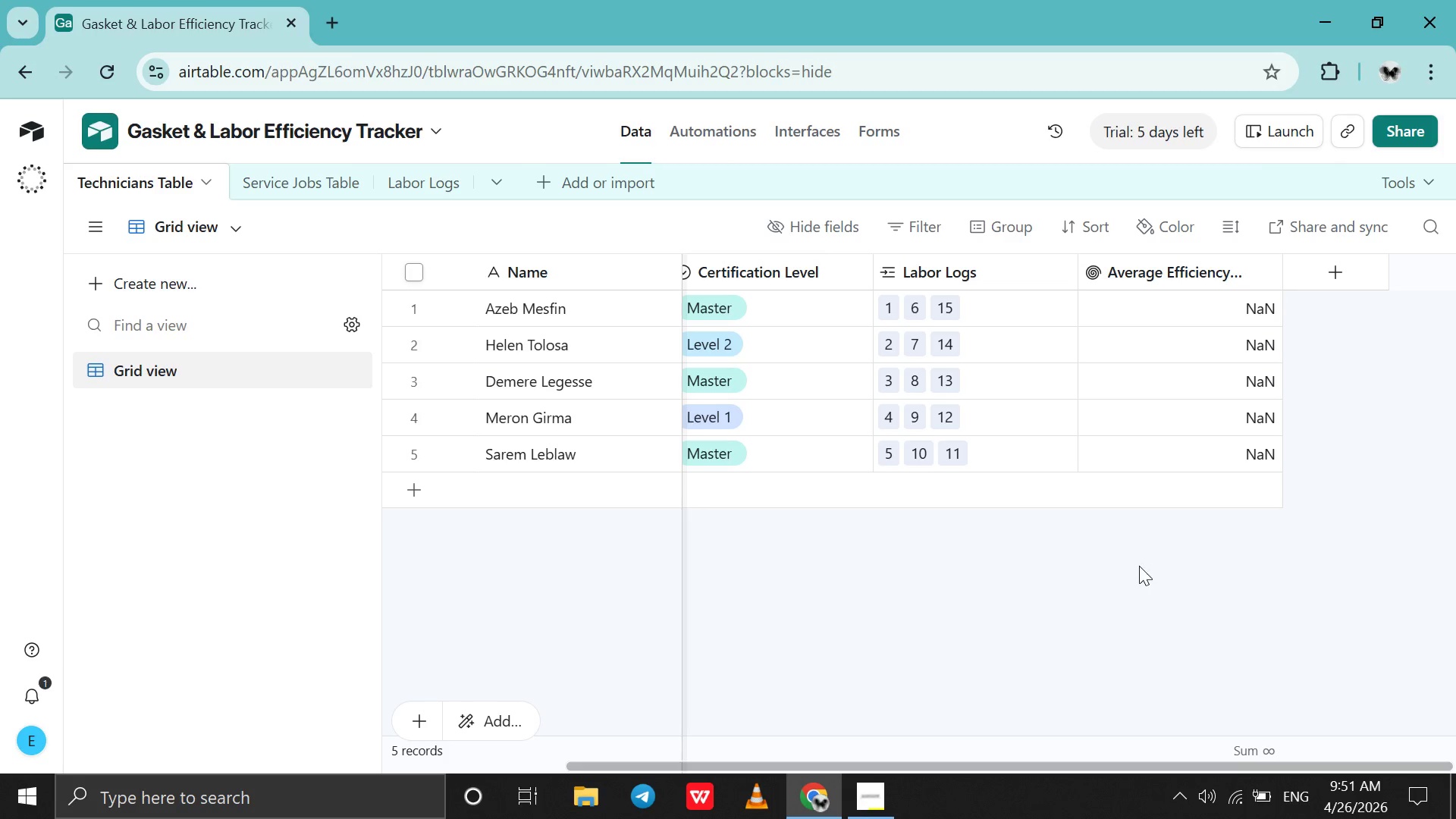 
scroll: coordinate [1139, 566], scroll_direction: up, amount: 5.0
 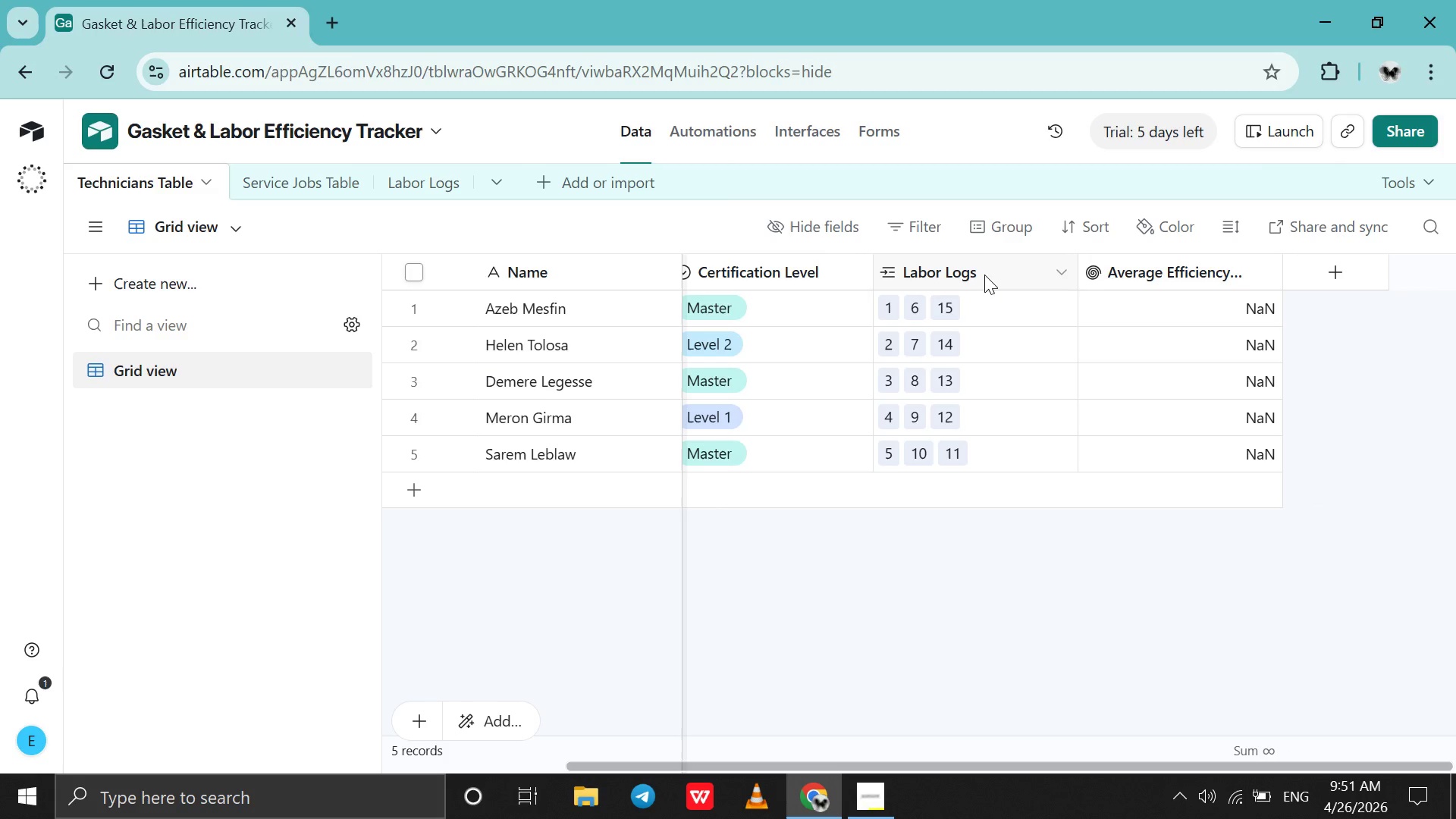 
right_click([984, 275])
 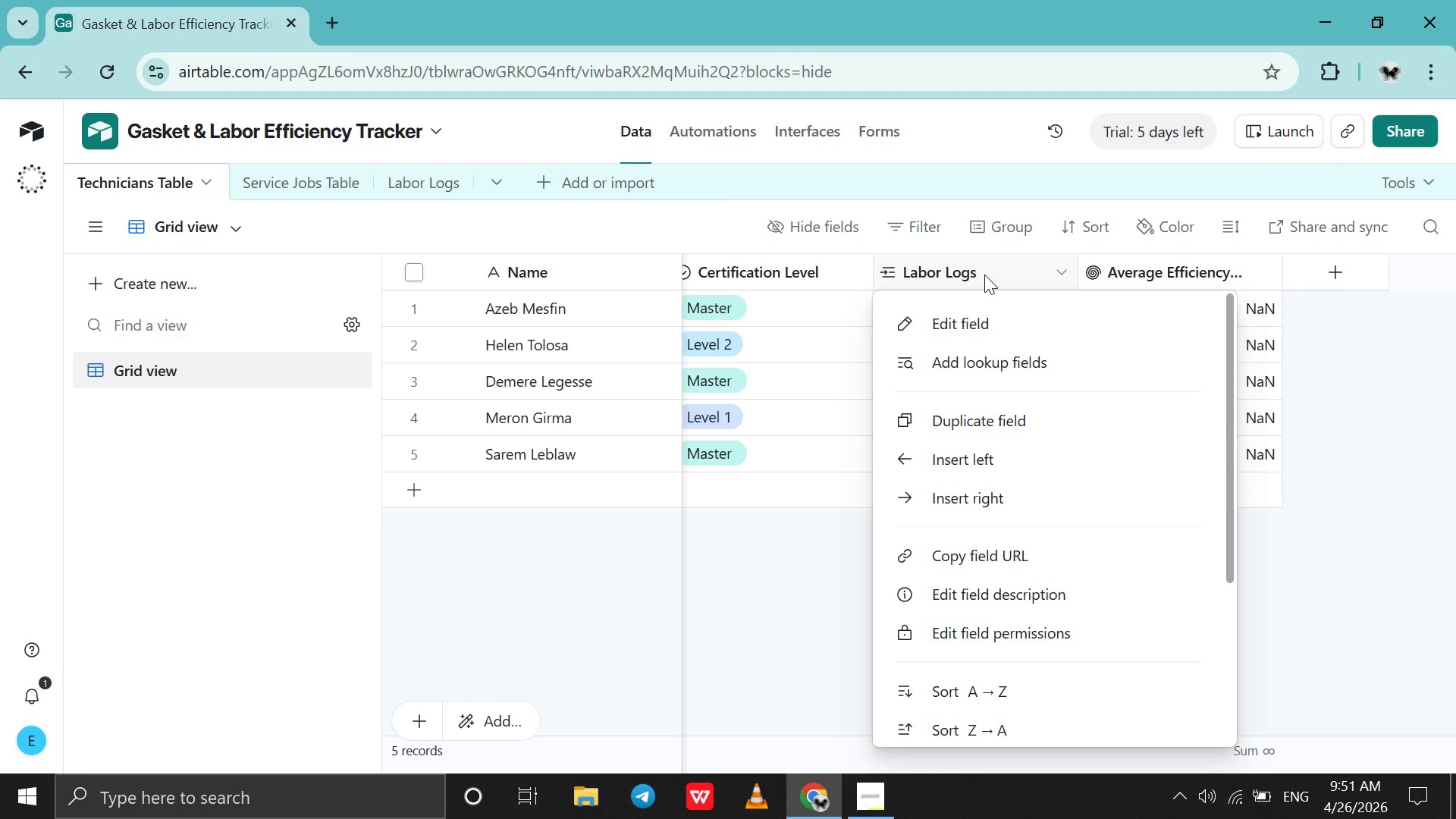 
right_click([984, 275])
 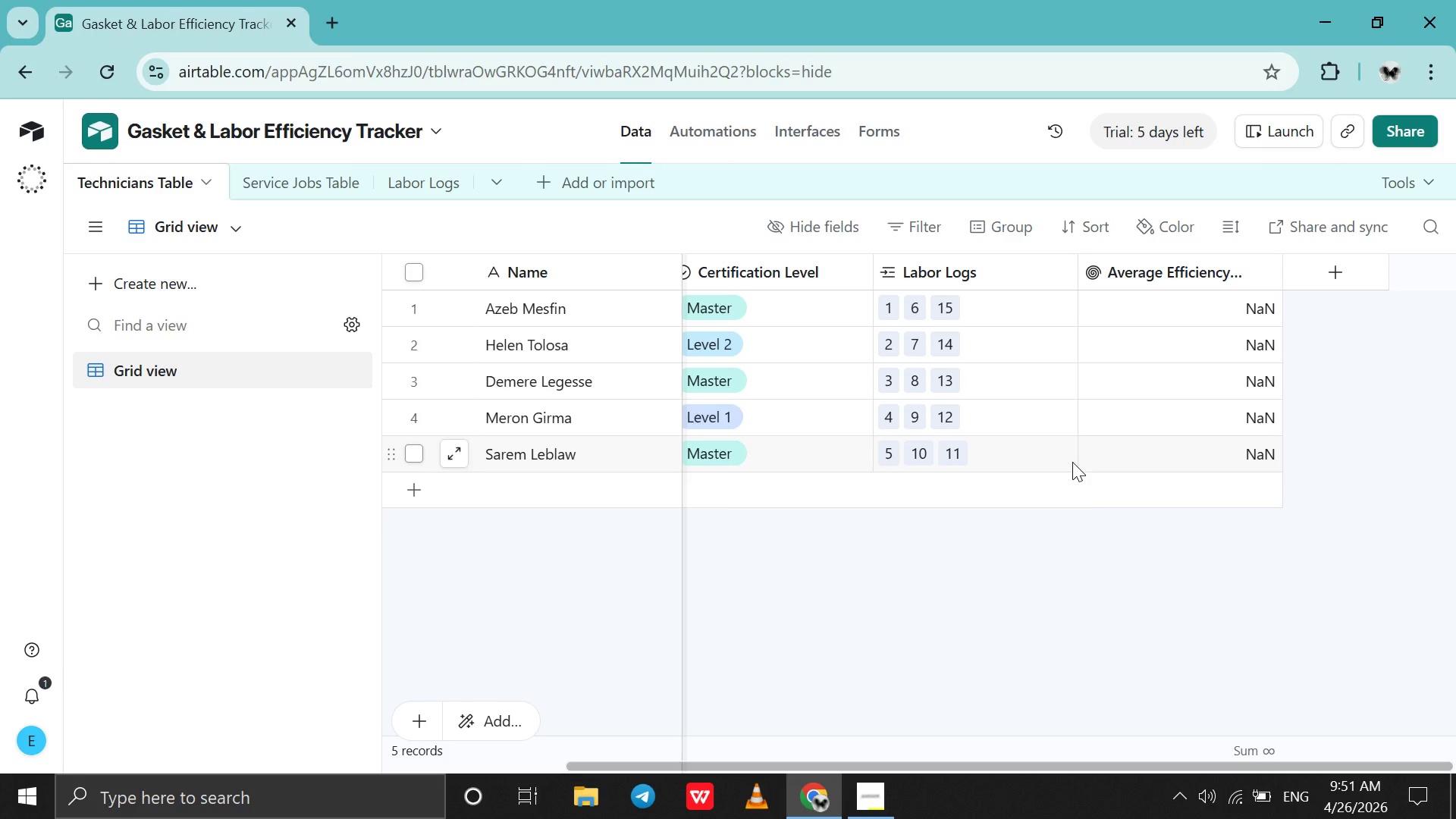 
left_click([1087, 519])
 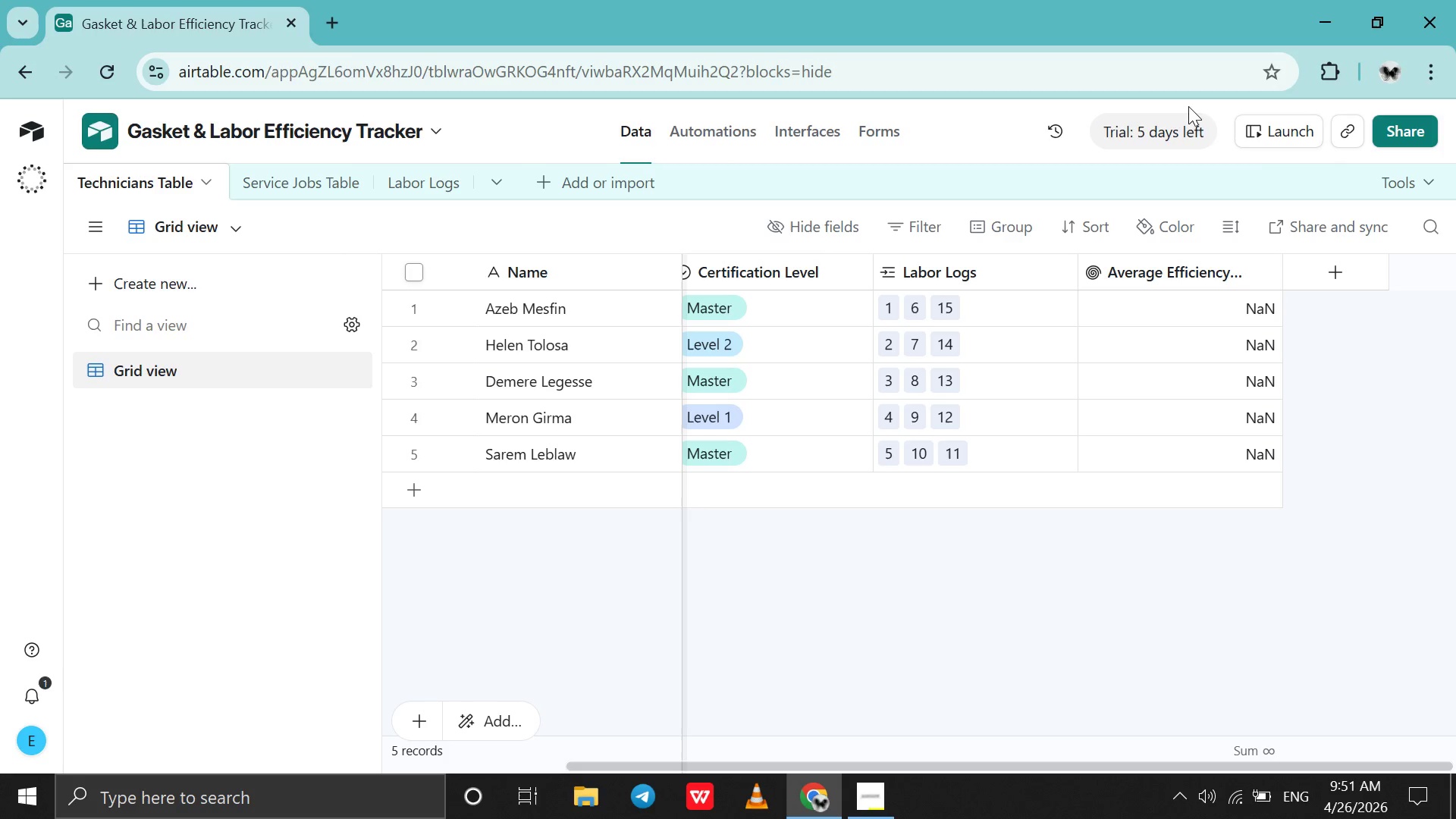 
double_click([1197, 275])
 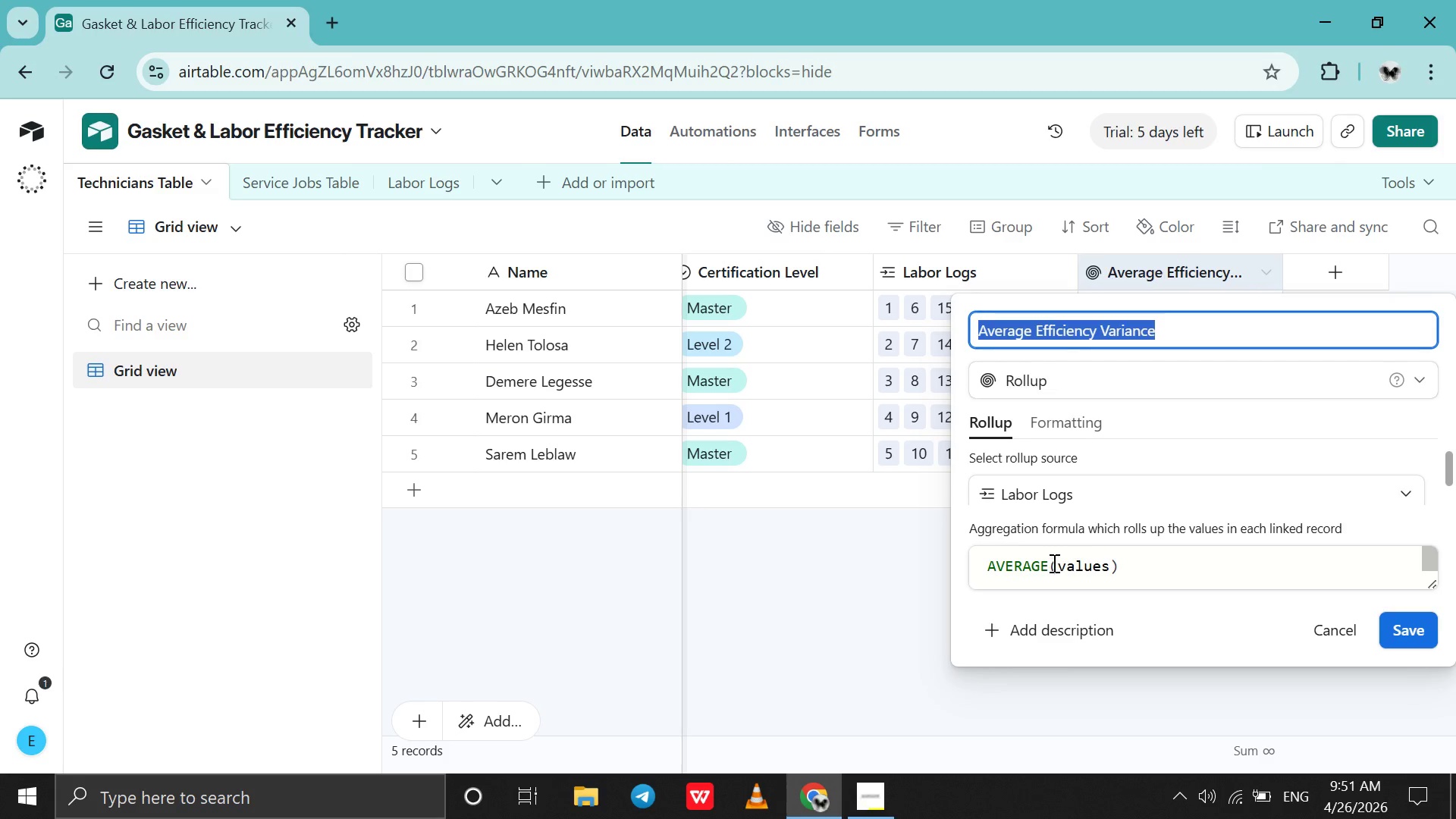 
left_click([1048, 563])
 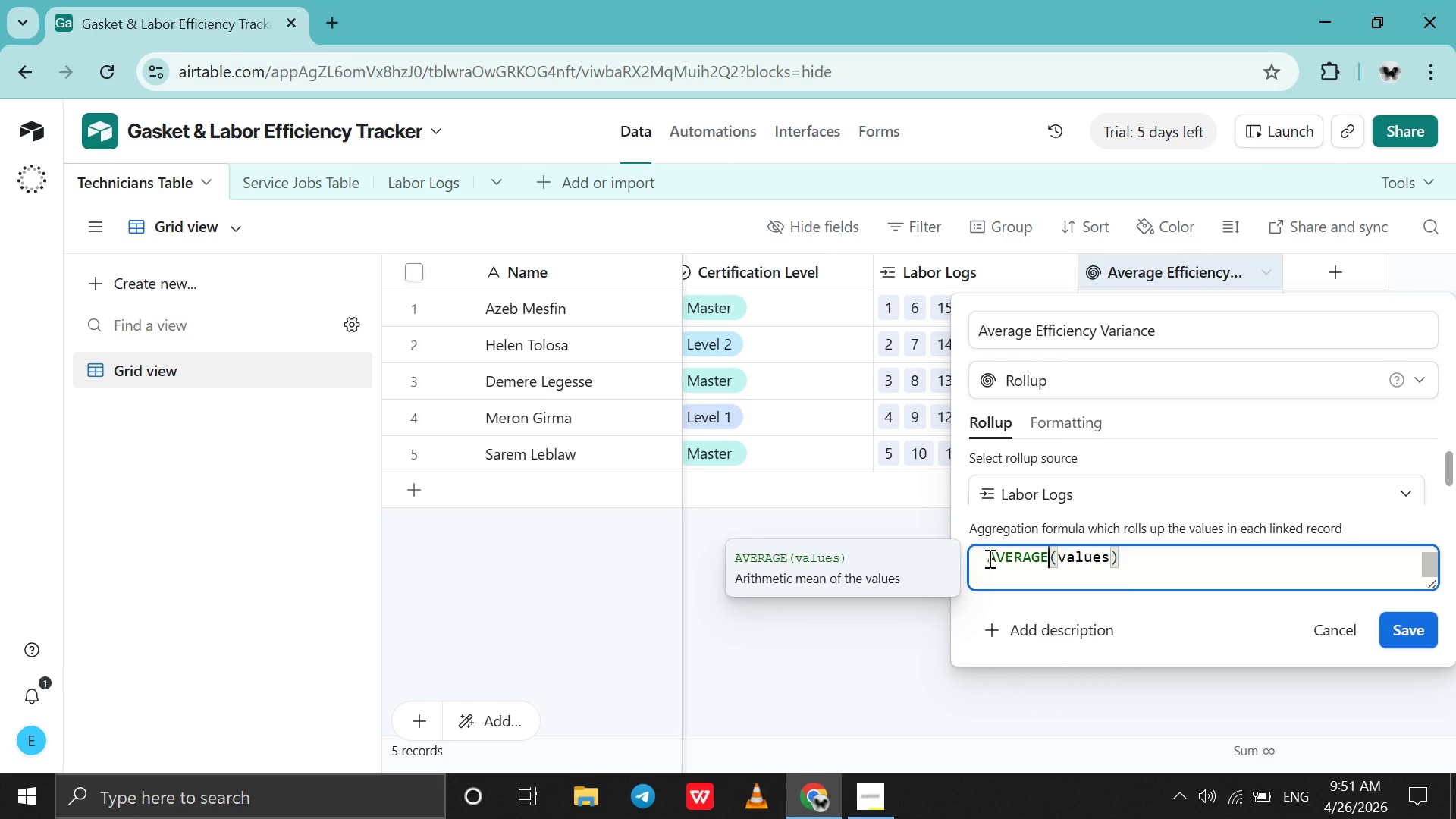 
left_click_drag(start_coordinate=[990, 558], to_coordinate=[1046, 561])
 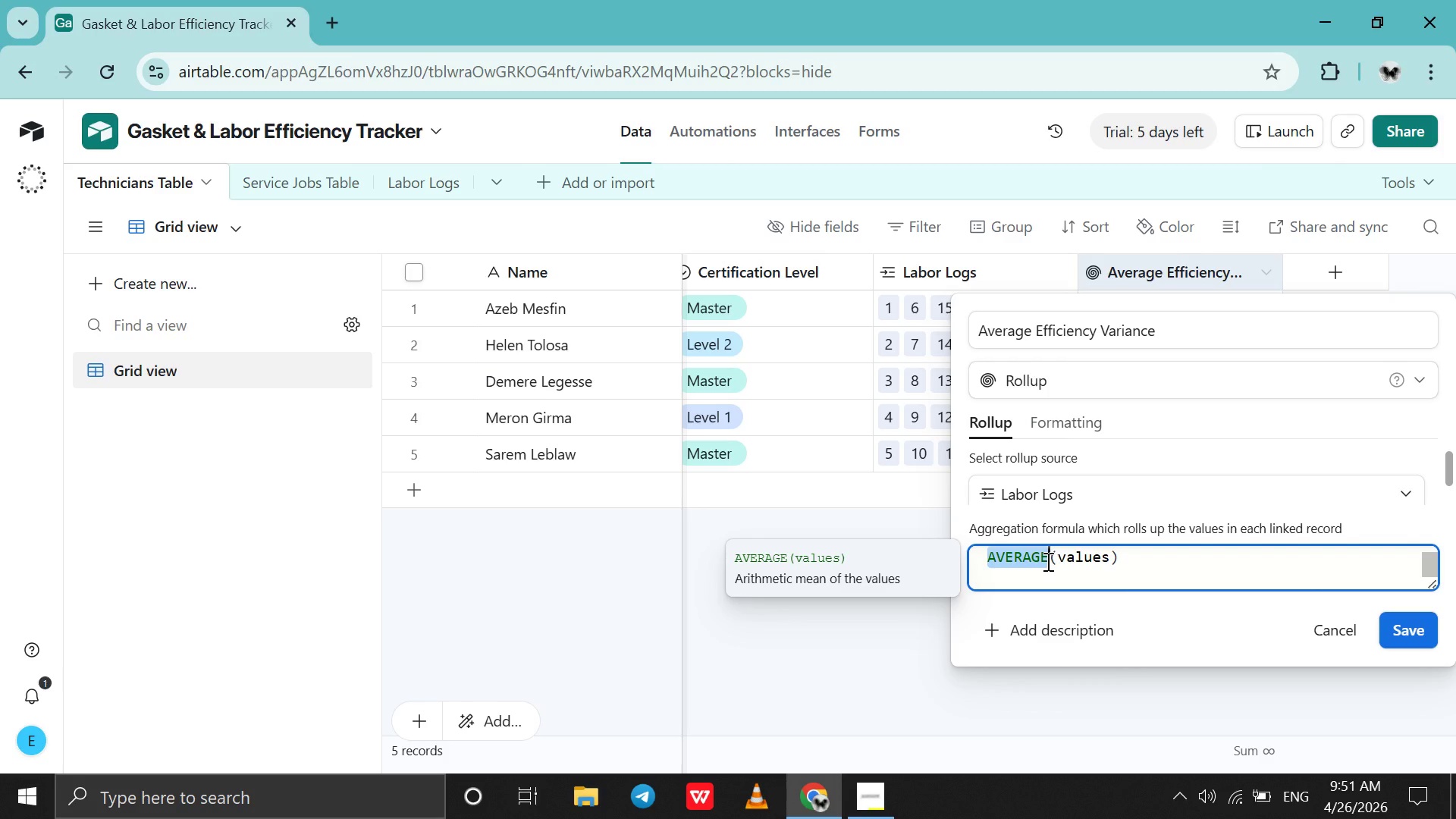 
type(SUM)
 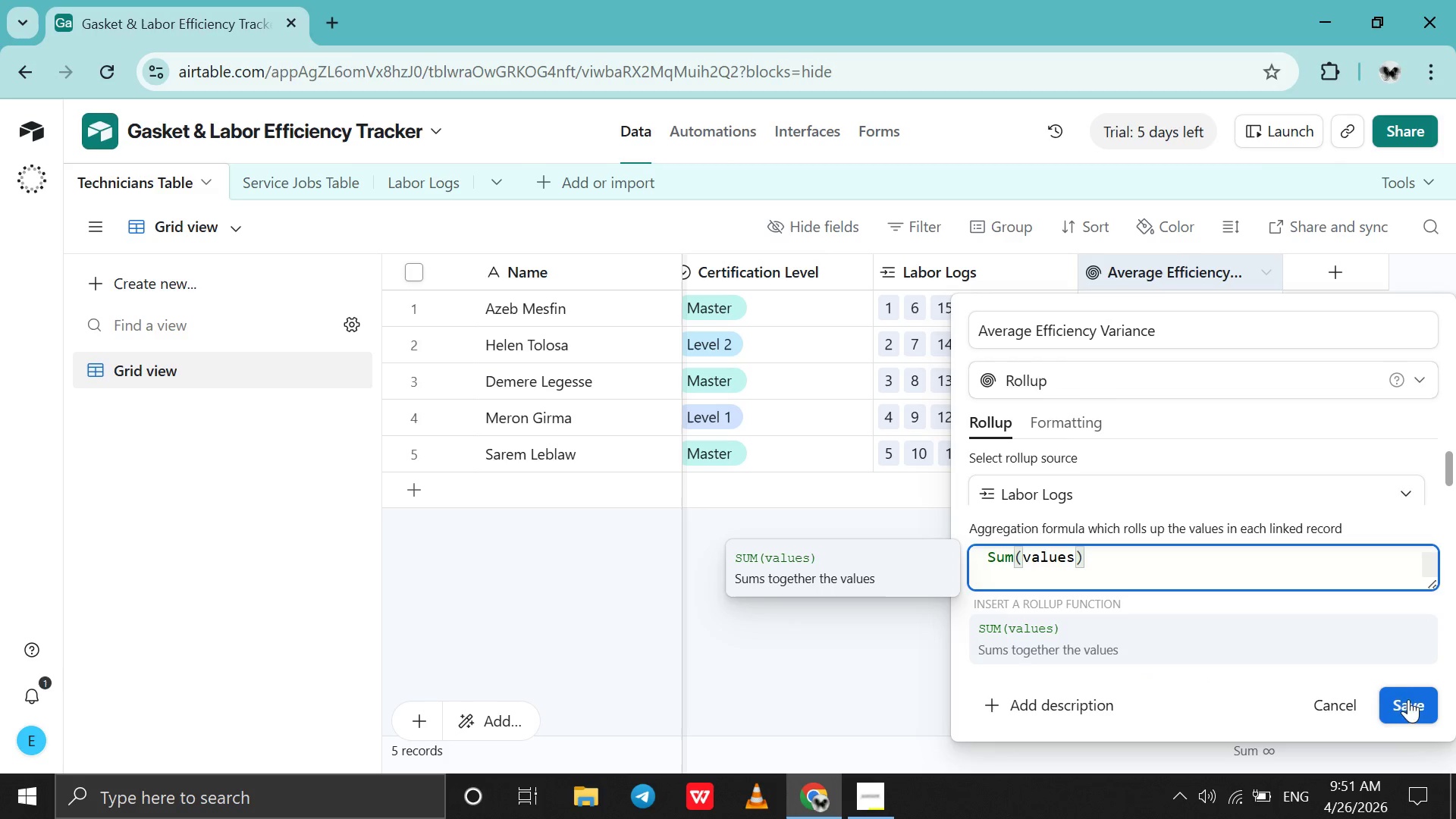 
left_click([1406, 689])
 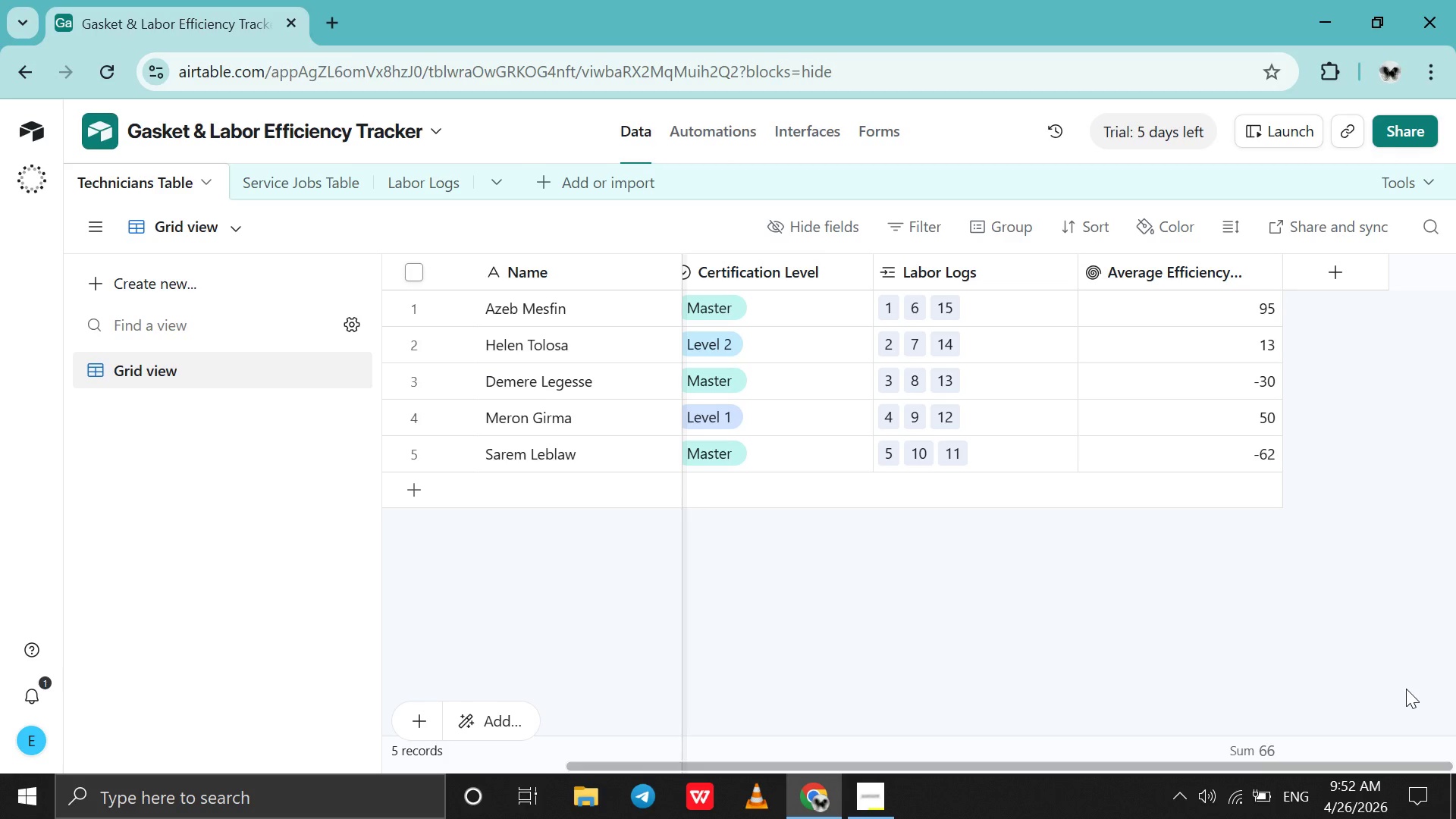 
wait(77.86)
 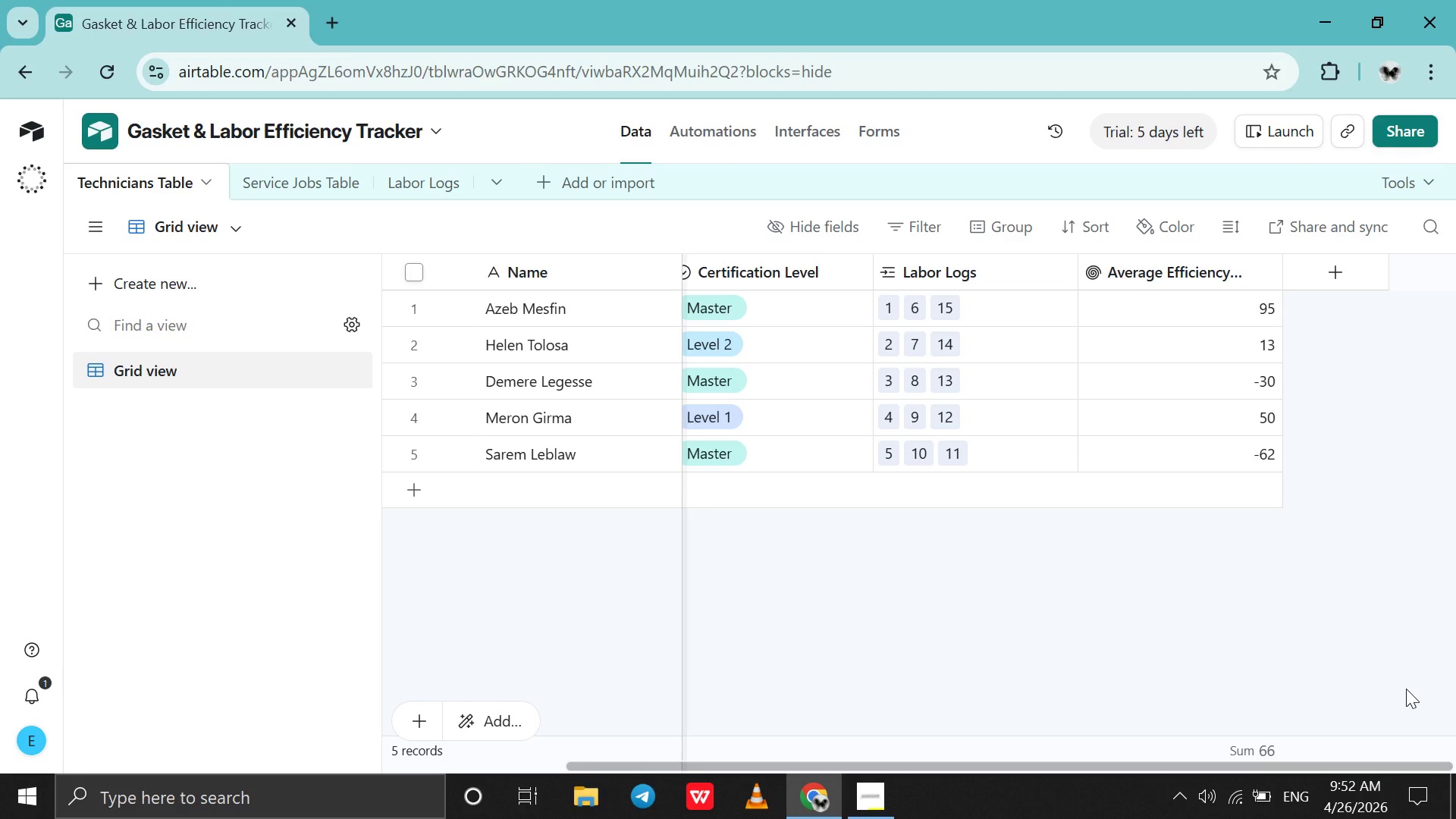 
left_click([1327, 270])
 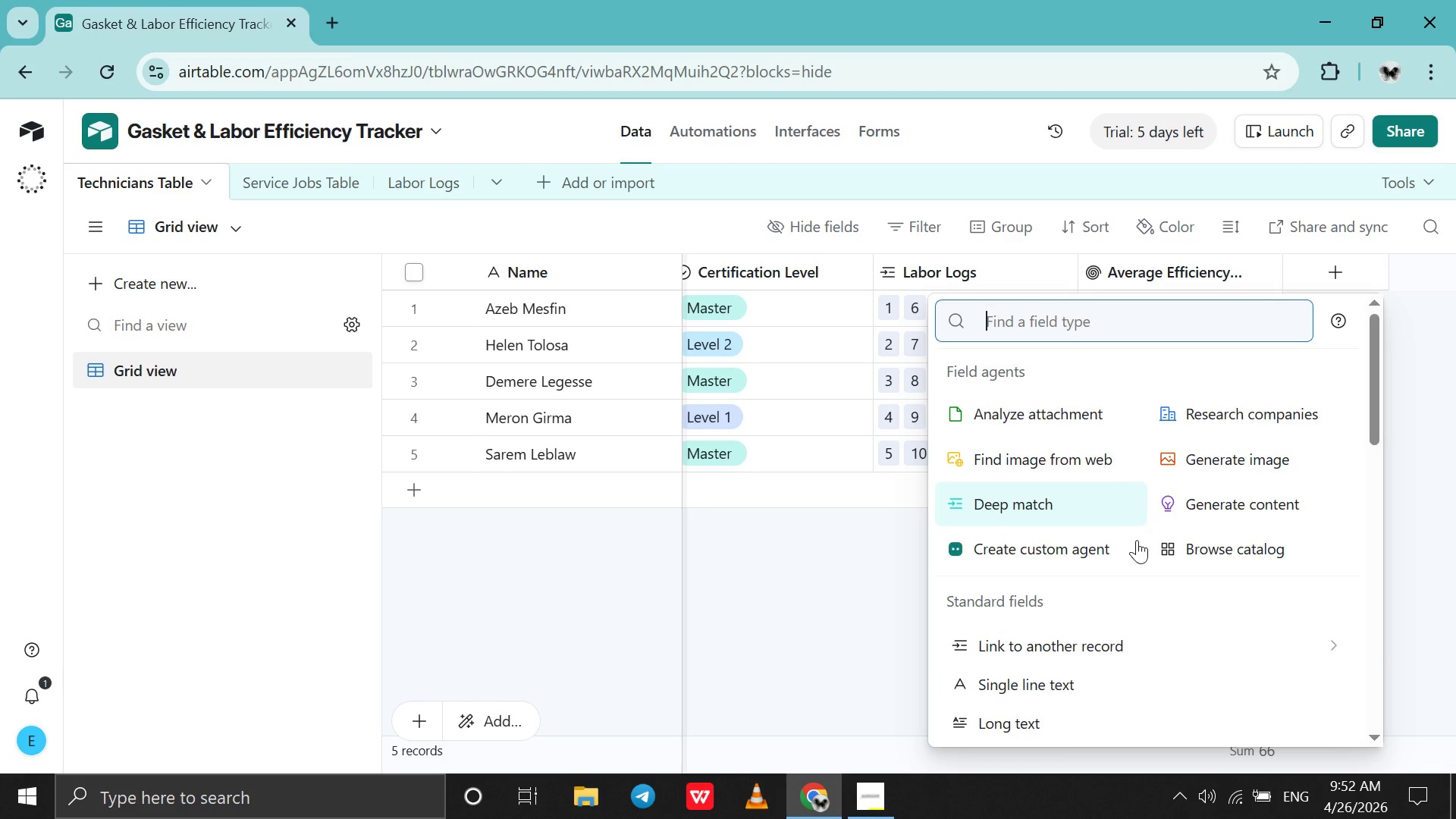 
scroll: coordinate [1148, 595], scroll_direction: down, amount: 9.0
 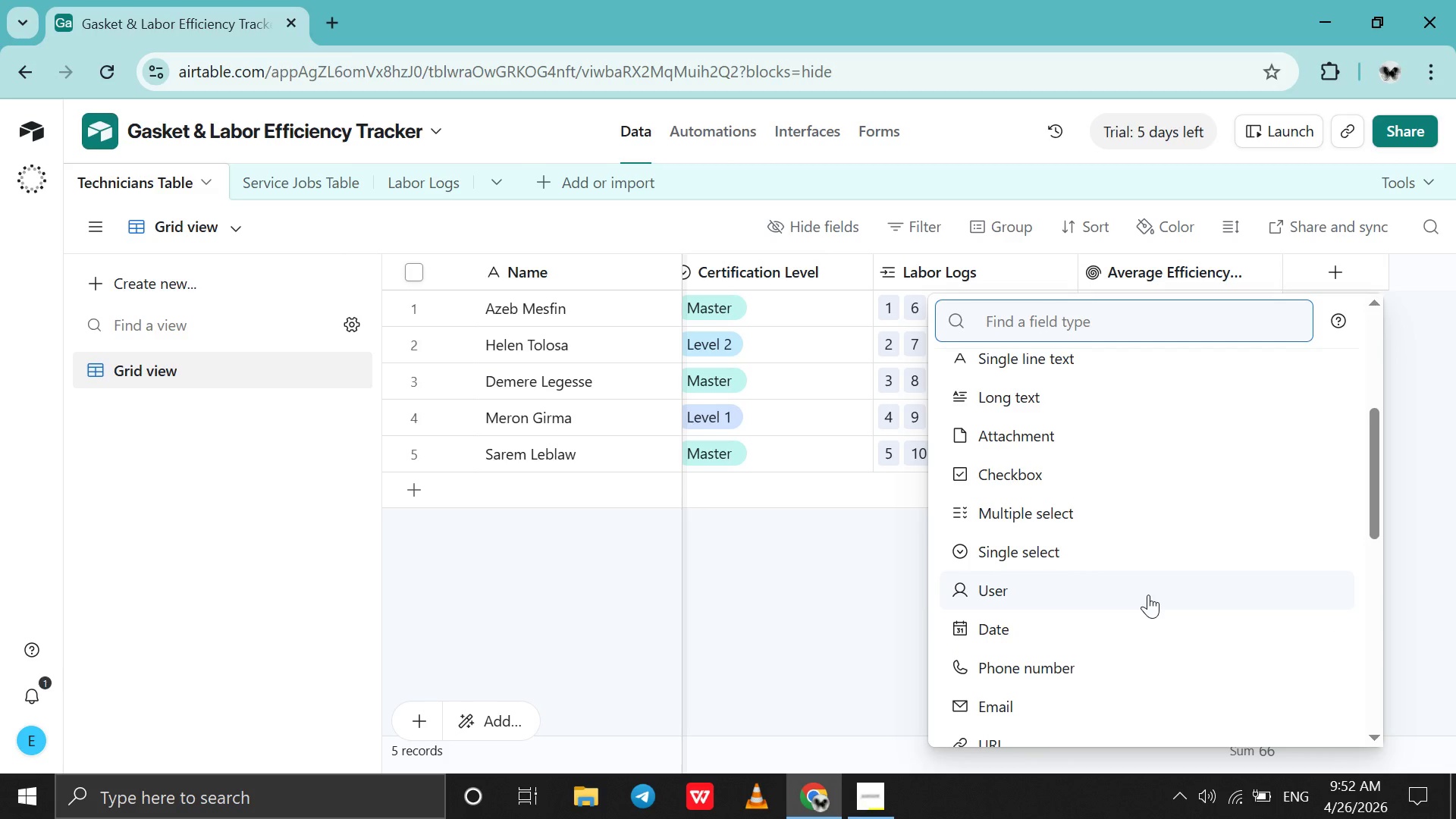 
type(rol)
 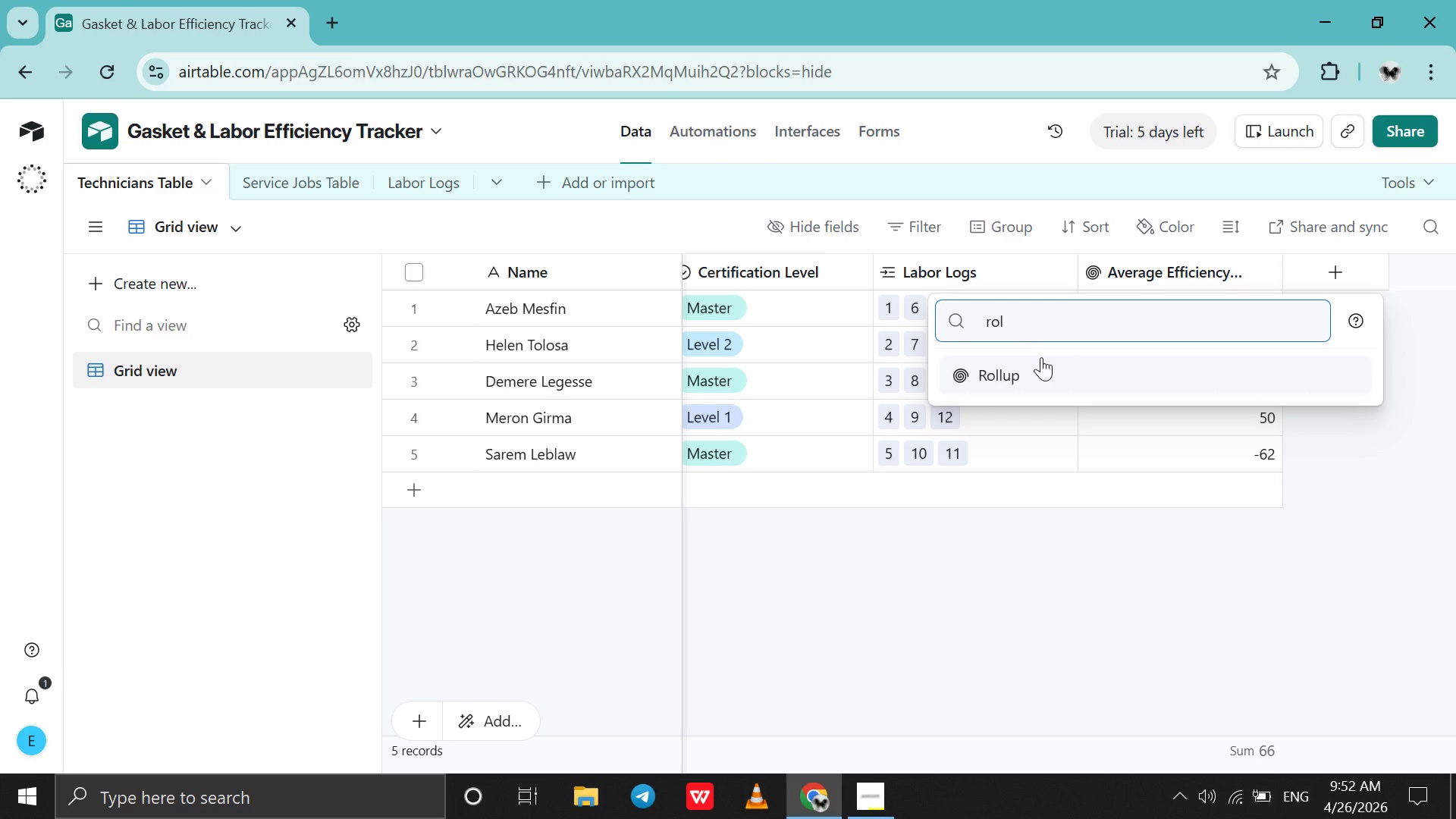 
left_click([1041, 359])
 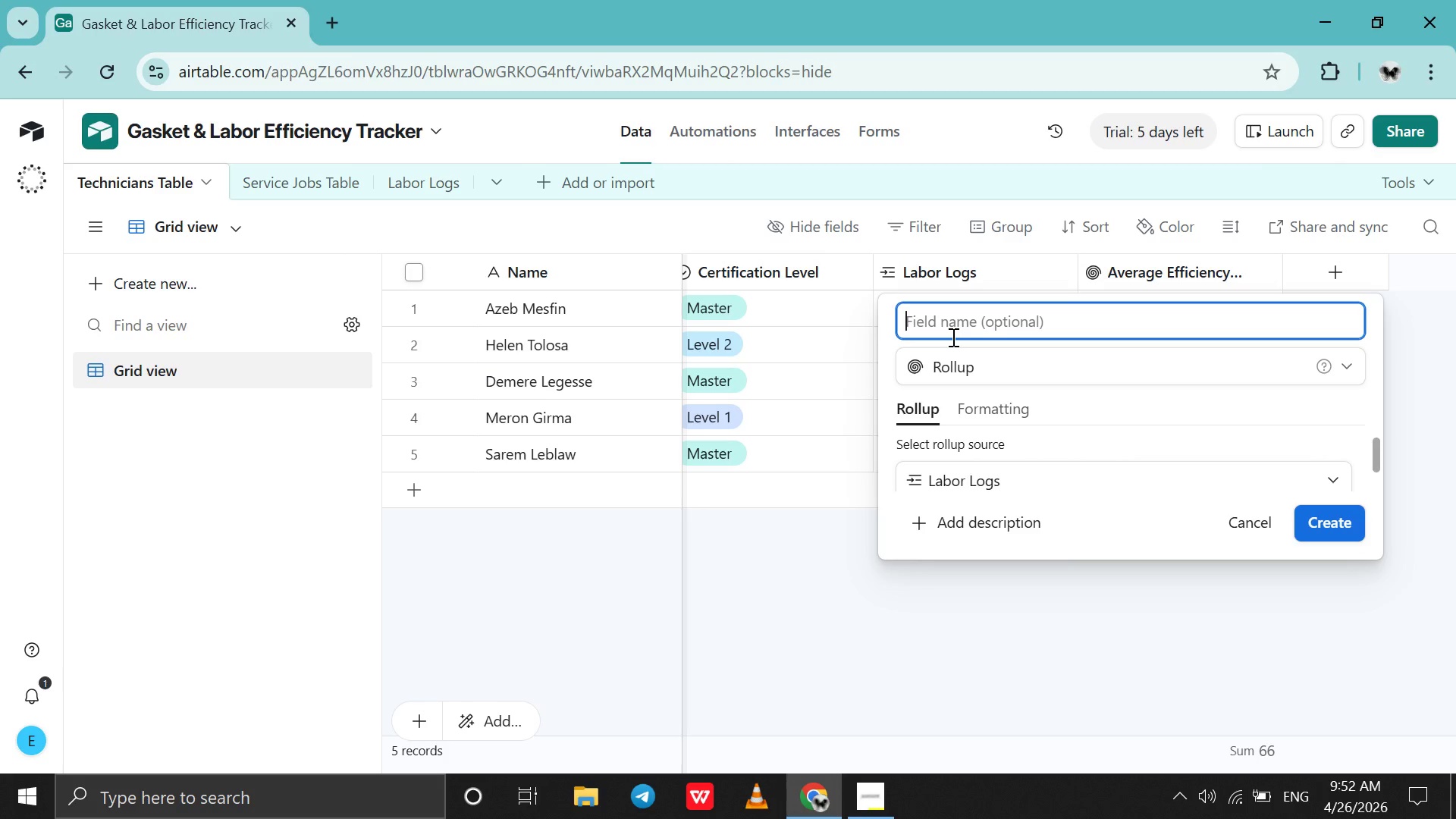 
hold_key(key=CapsLock, duration=0.89)
 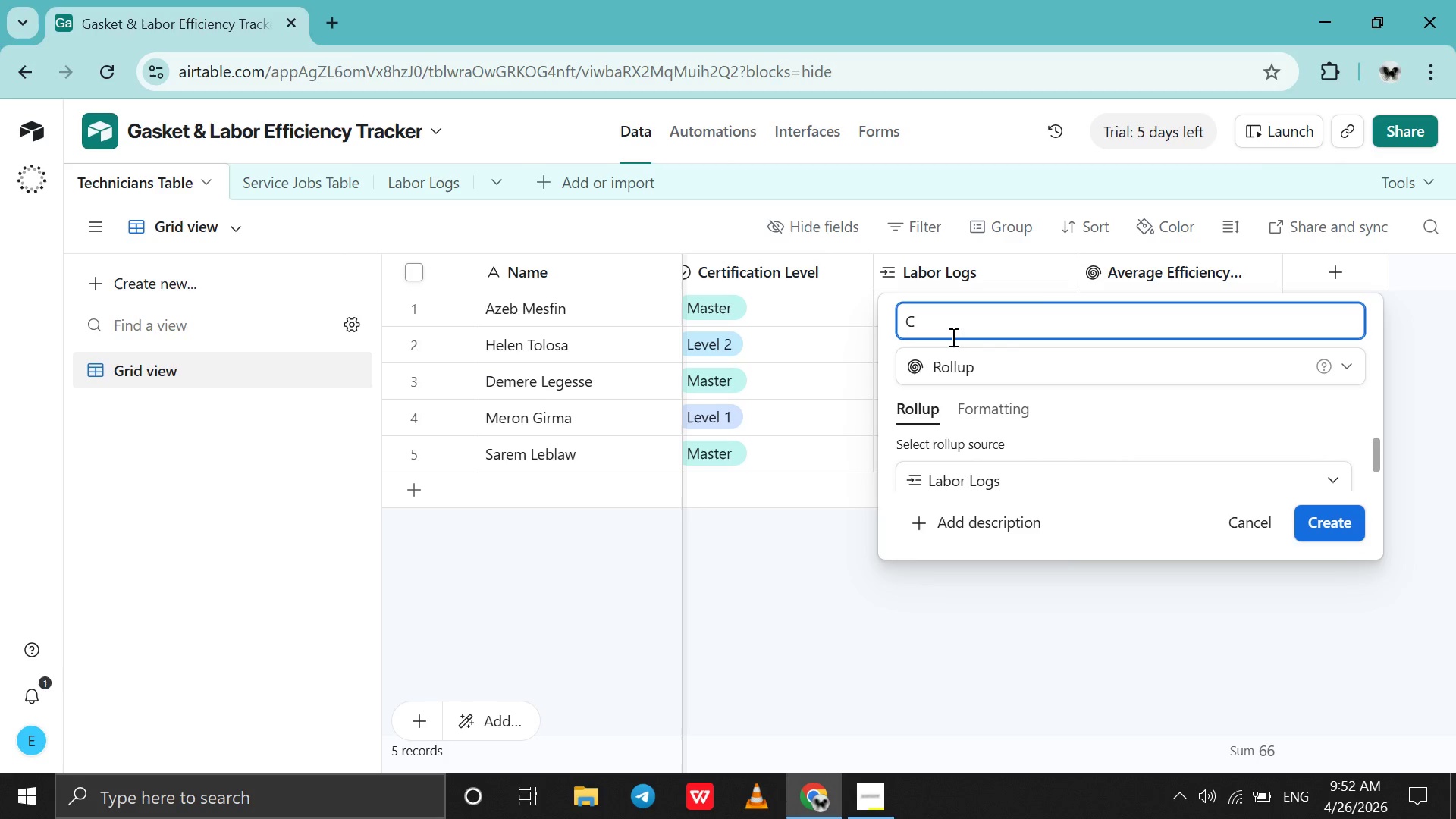 
type(COUNT OF Labo)
 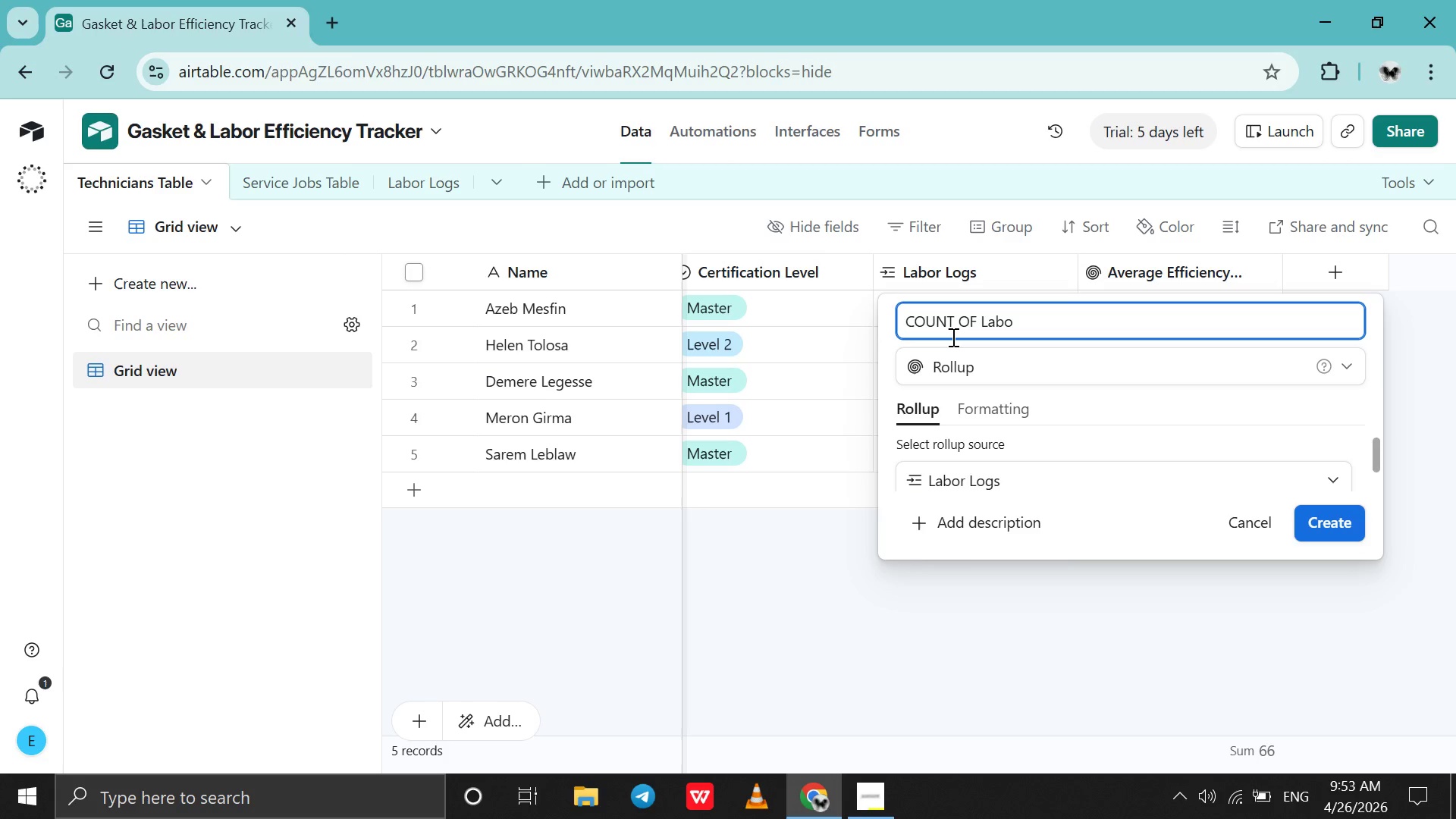 
key(R)
 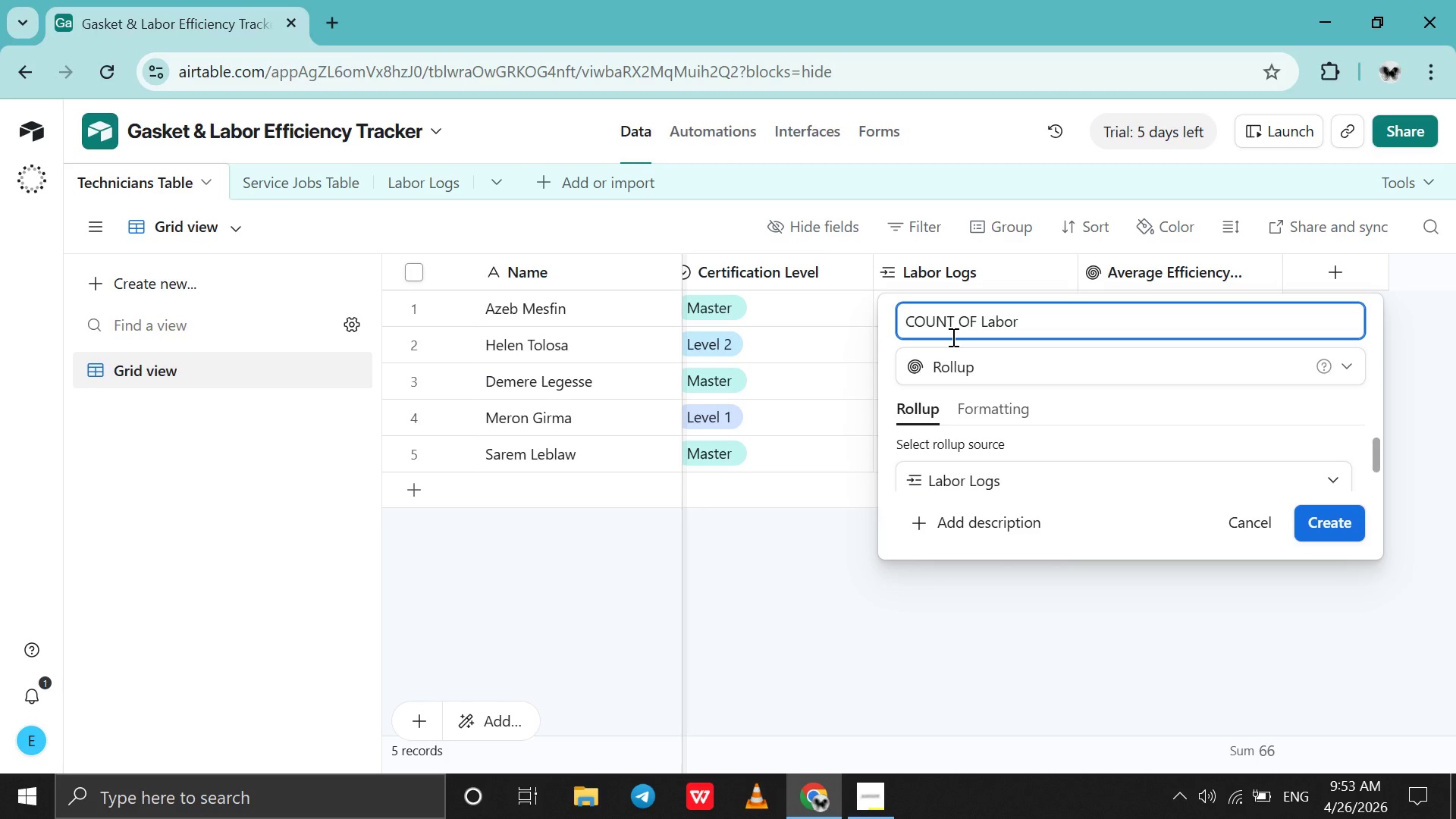 
key(ArrowLeft)
 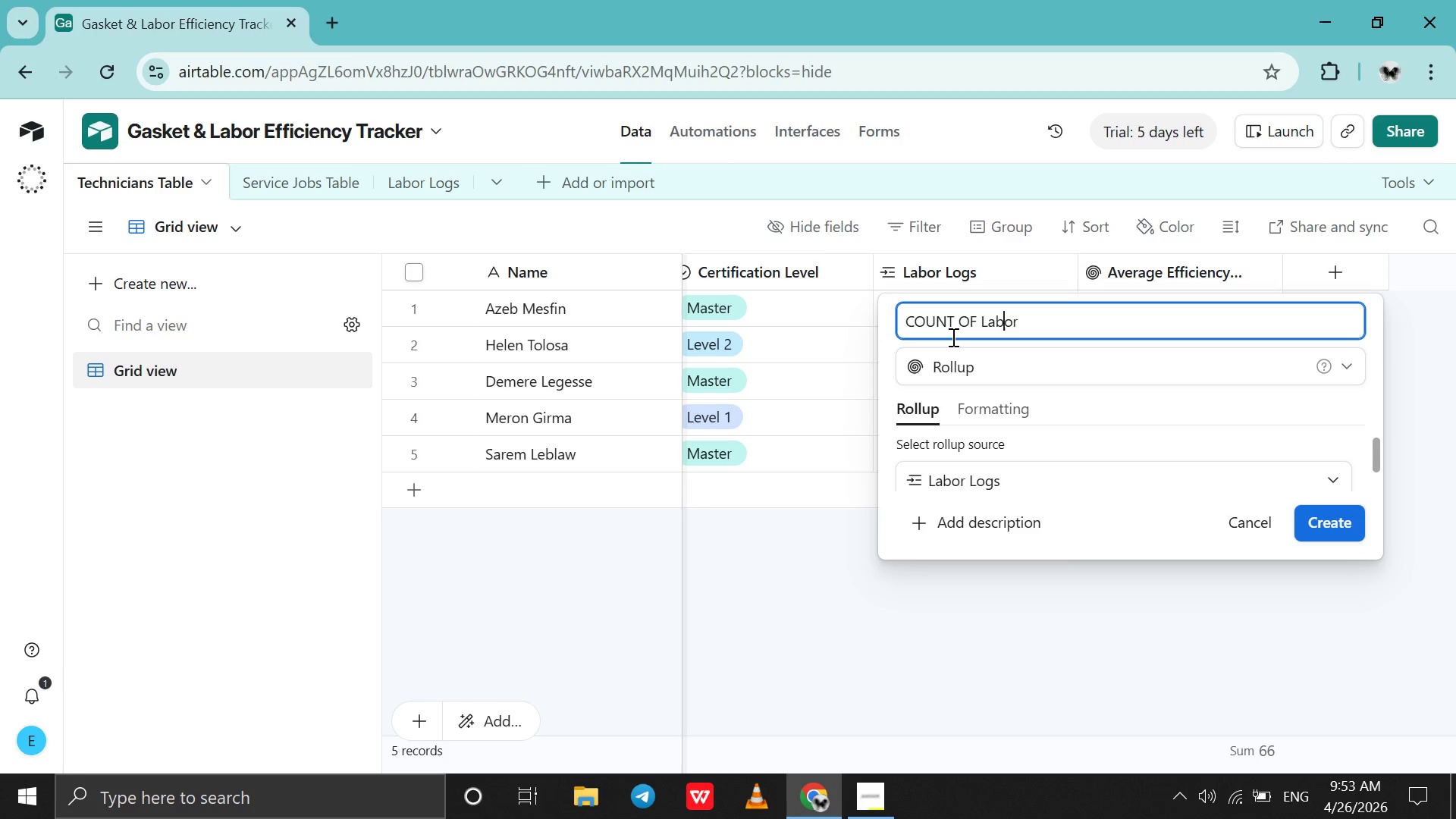 
key(ArrowLeft)
 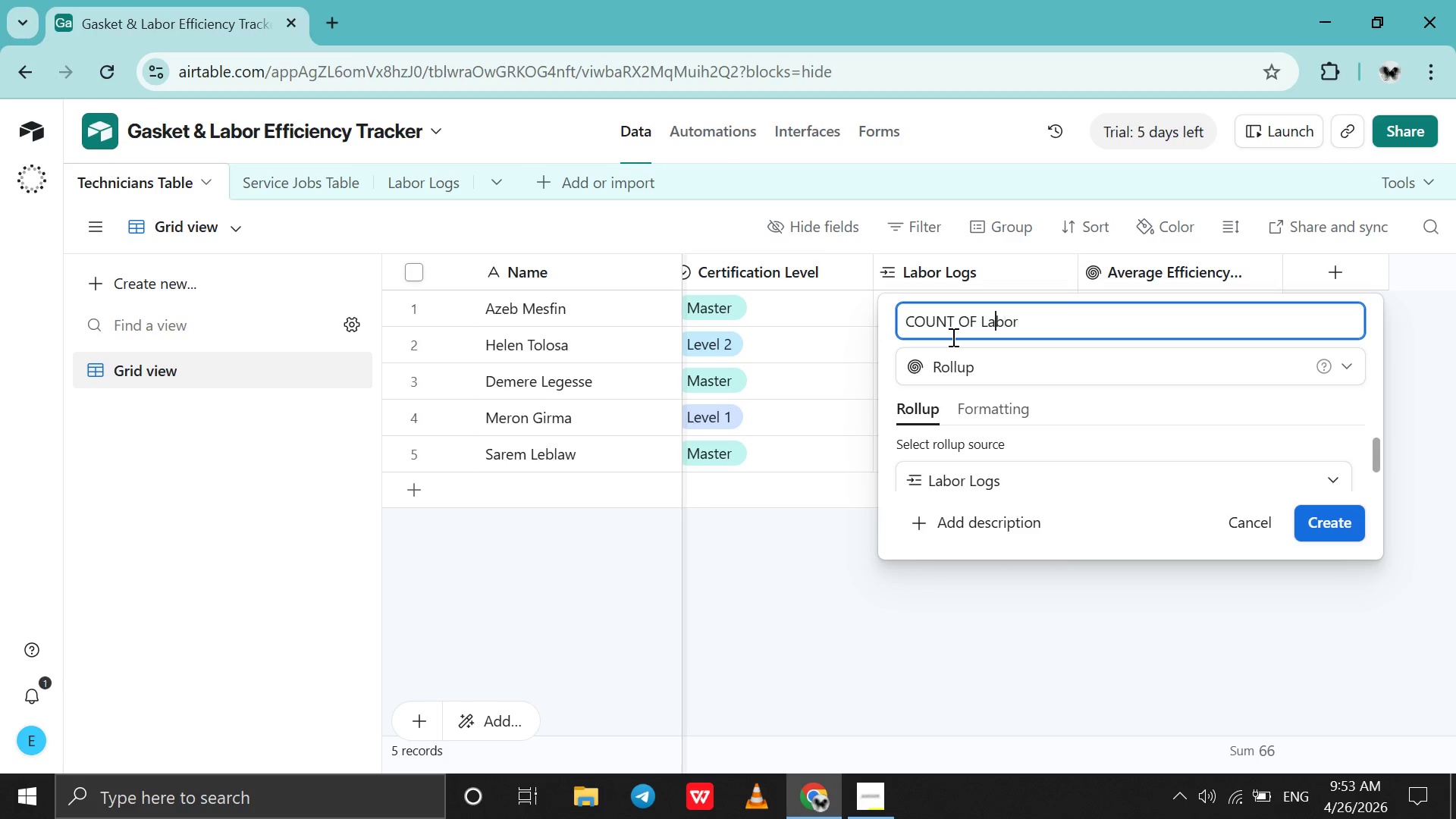 
key(ArrowLeft)
 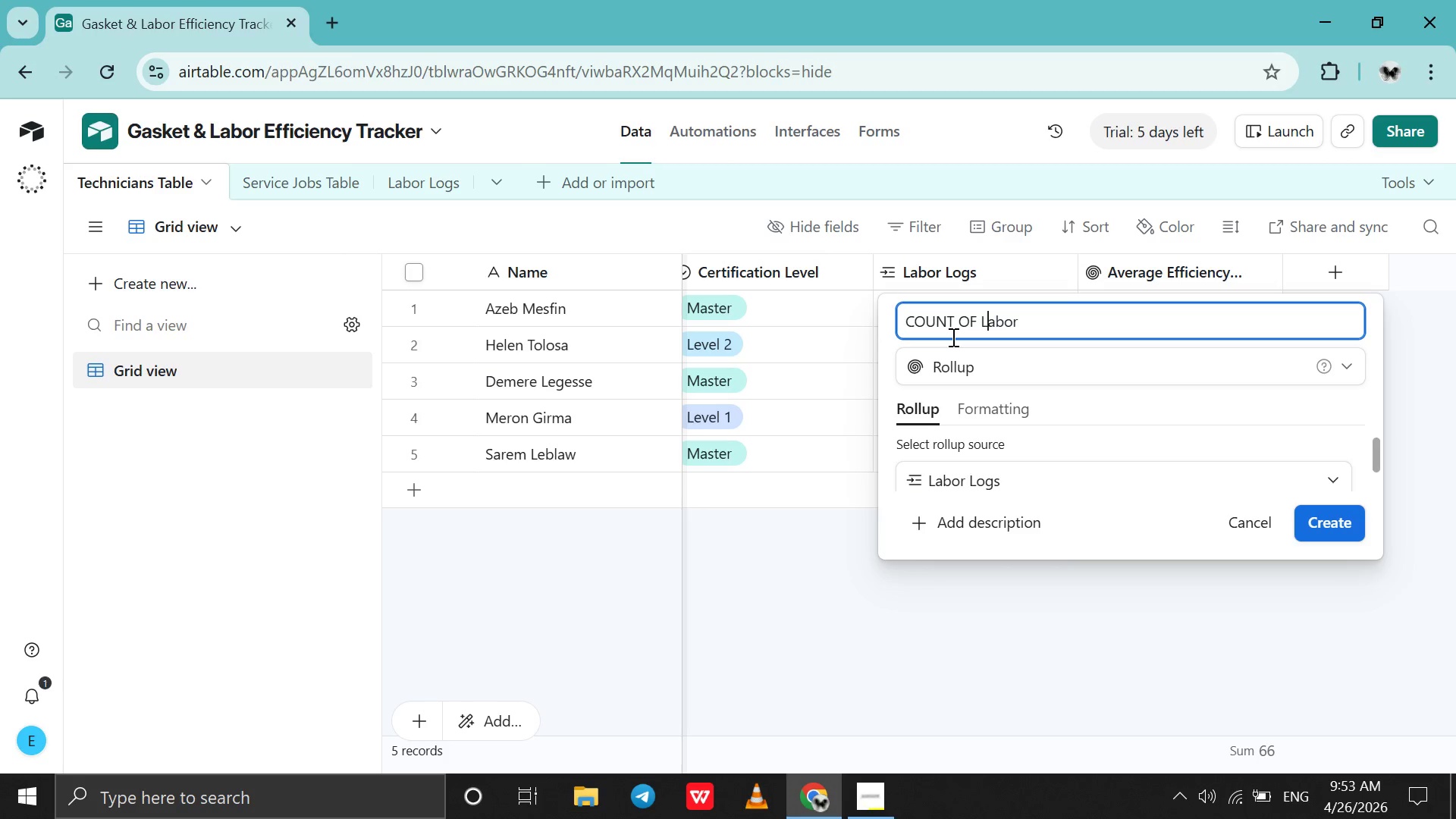 
key(ArrowLeft)
 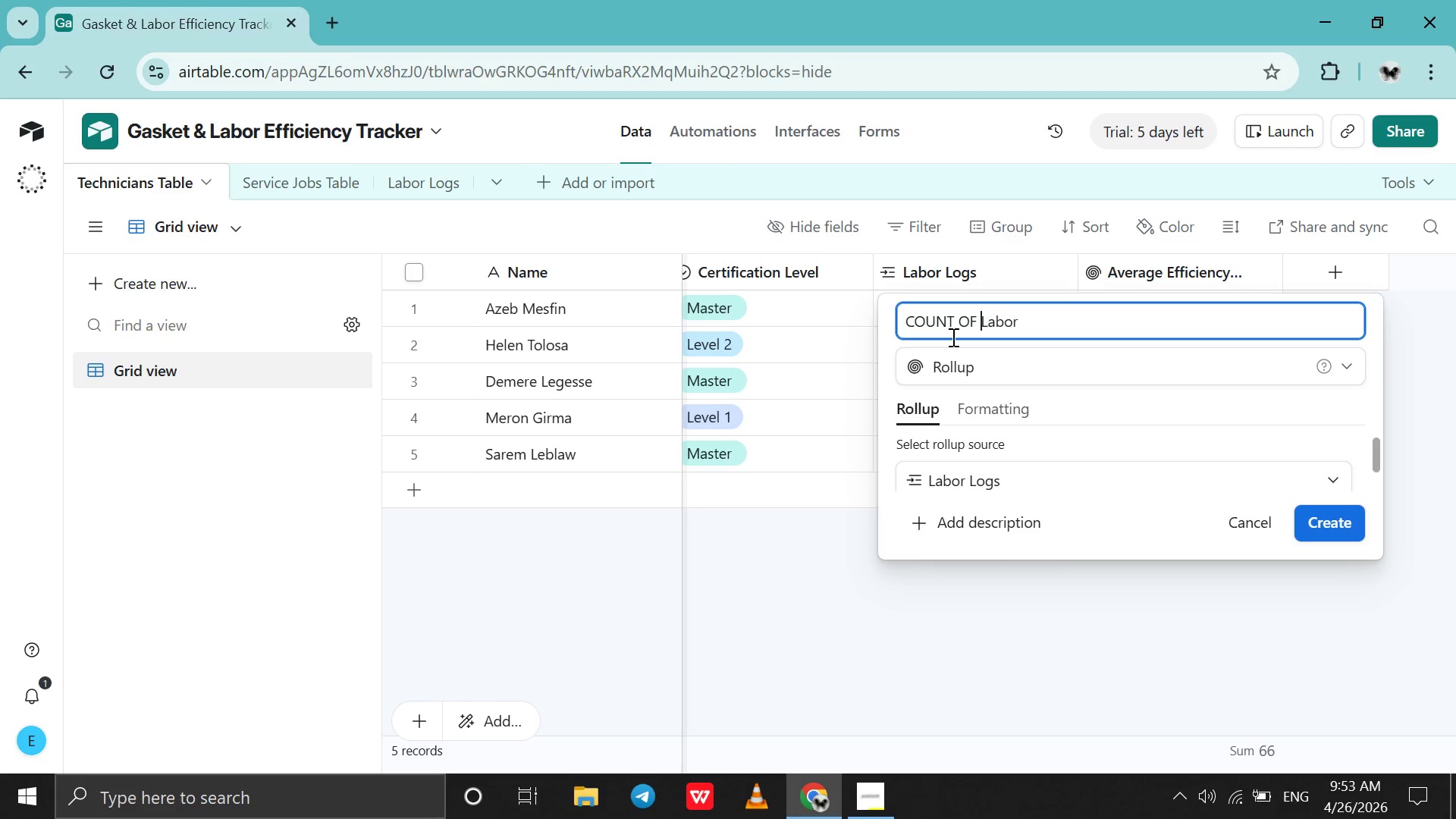 
key(ArrowLeft)
 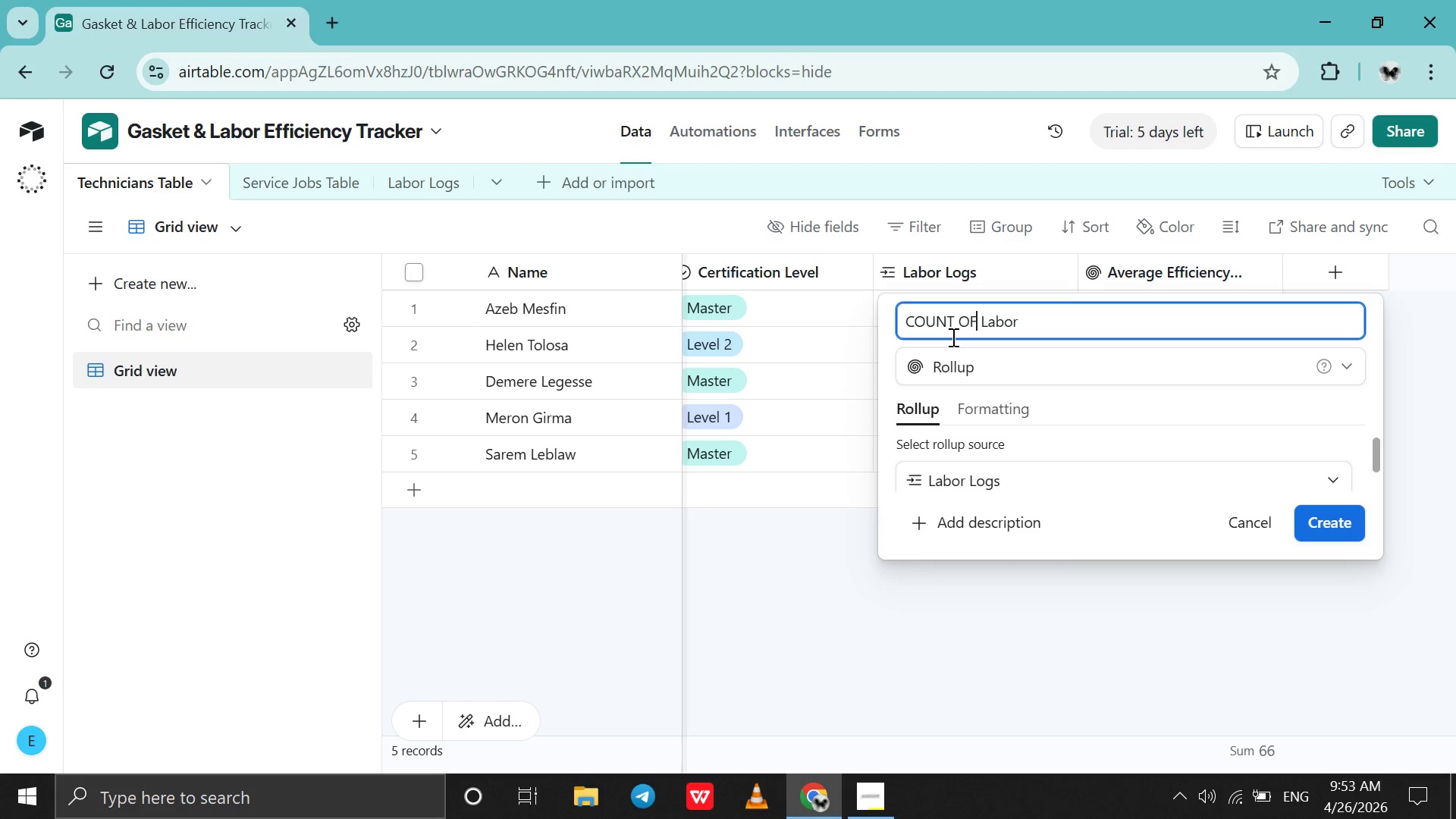 
key(ArrowLeft)
 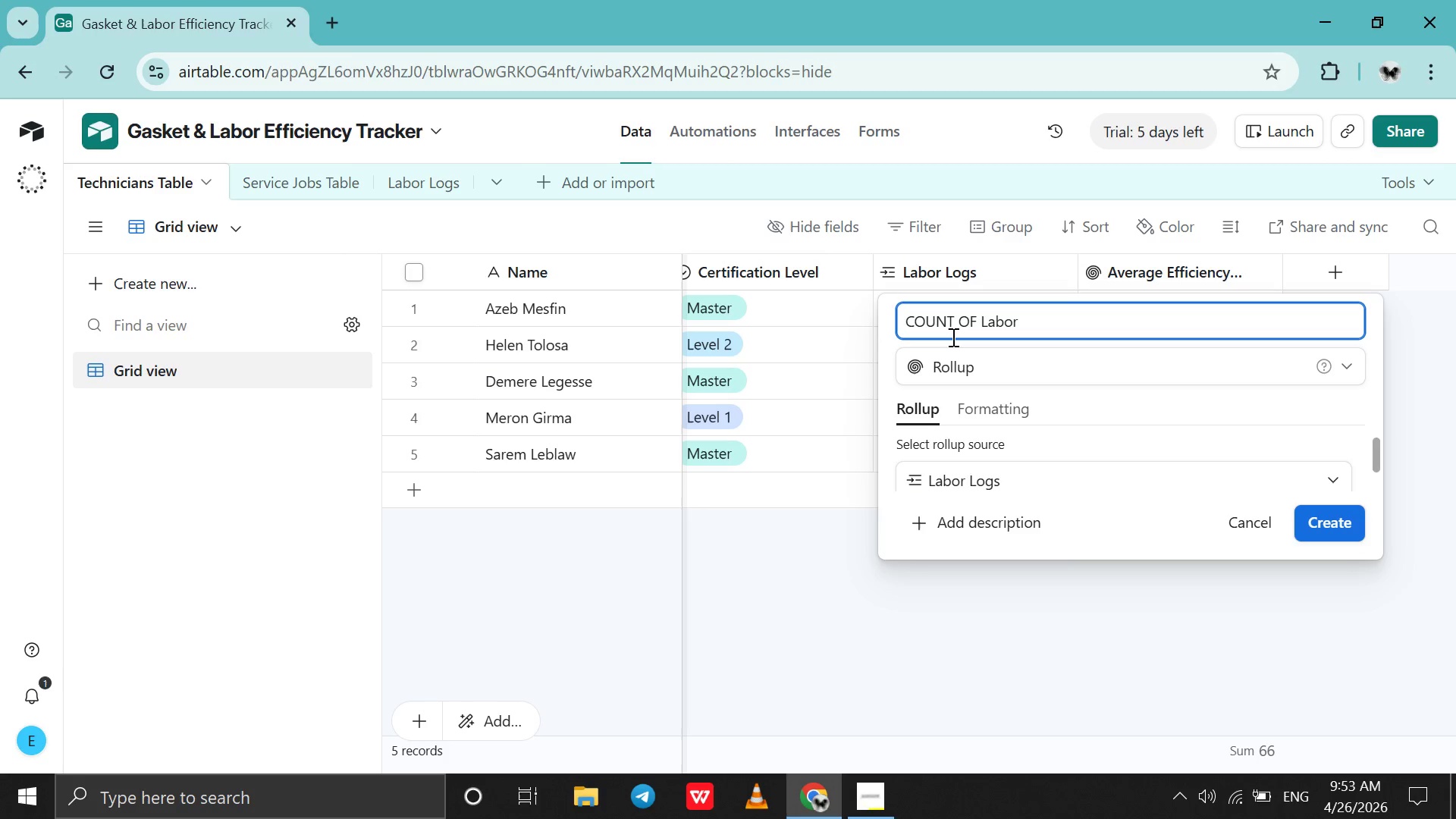 
key(Backspace)
key(Backspace)
type(of)
 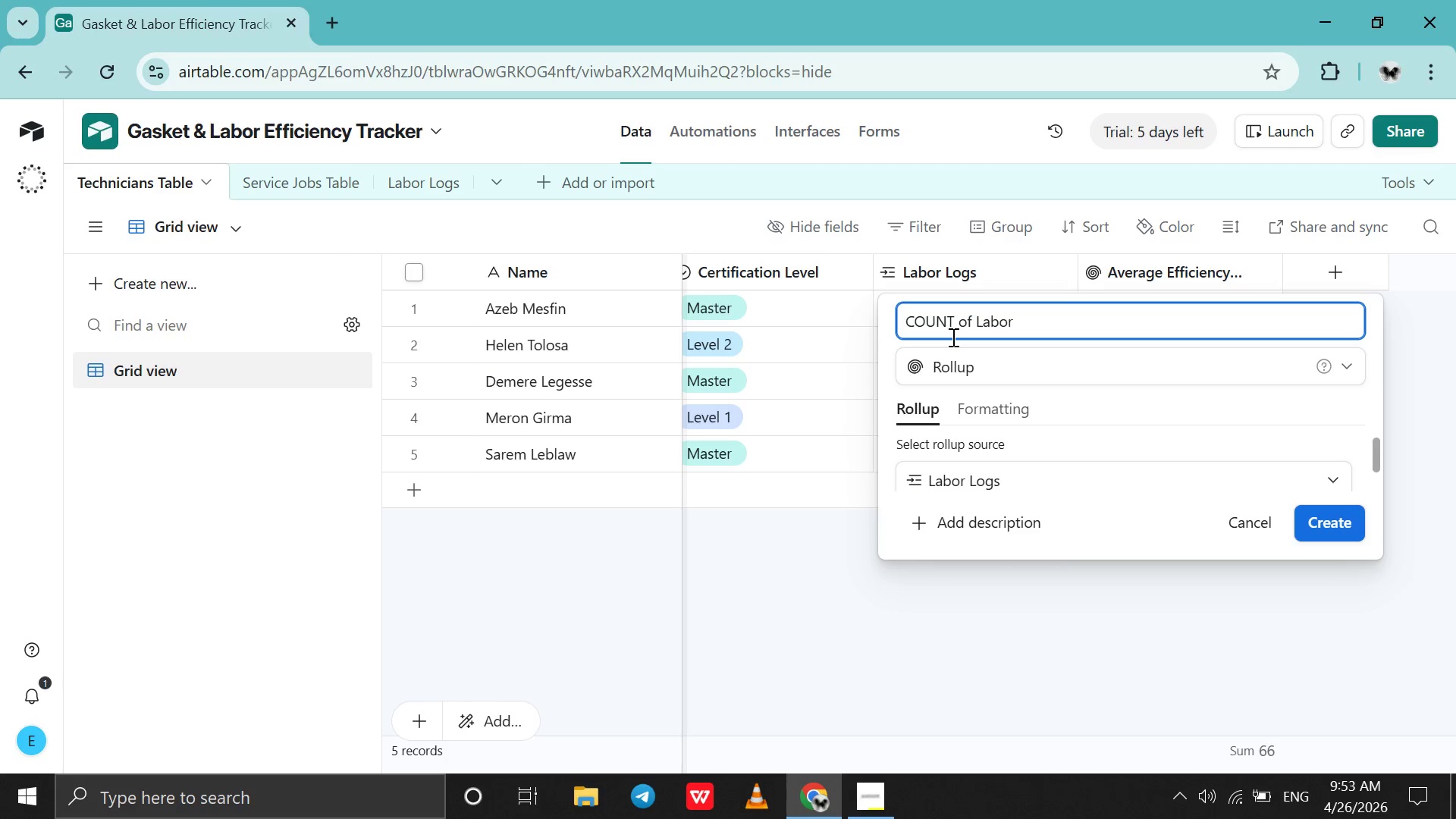 
hold_key(key=ArrowLeft, duration=0.58)
 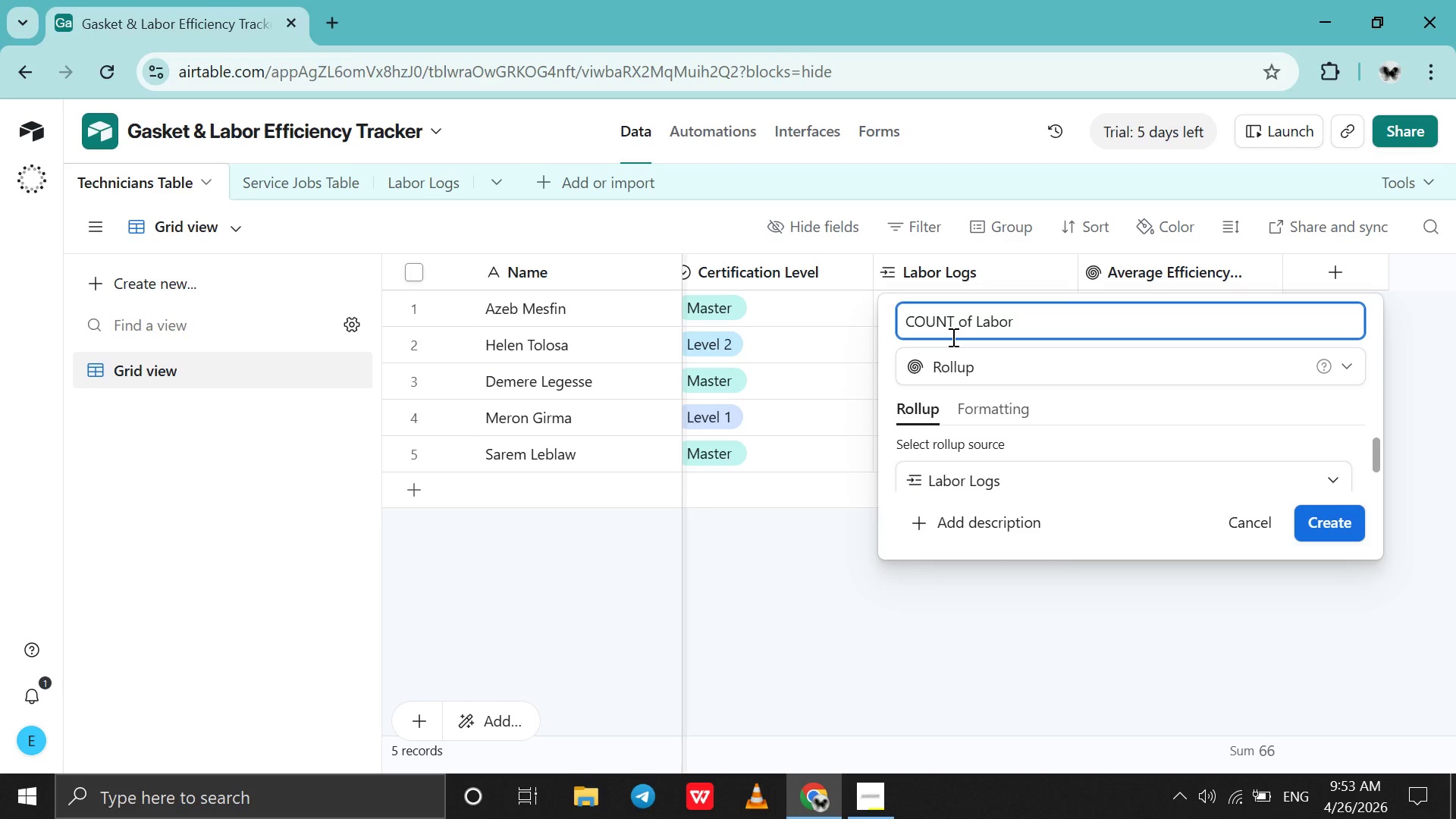 
key(ArrowRight)
 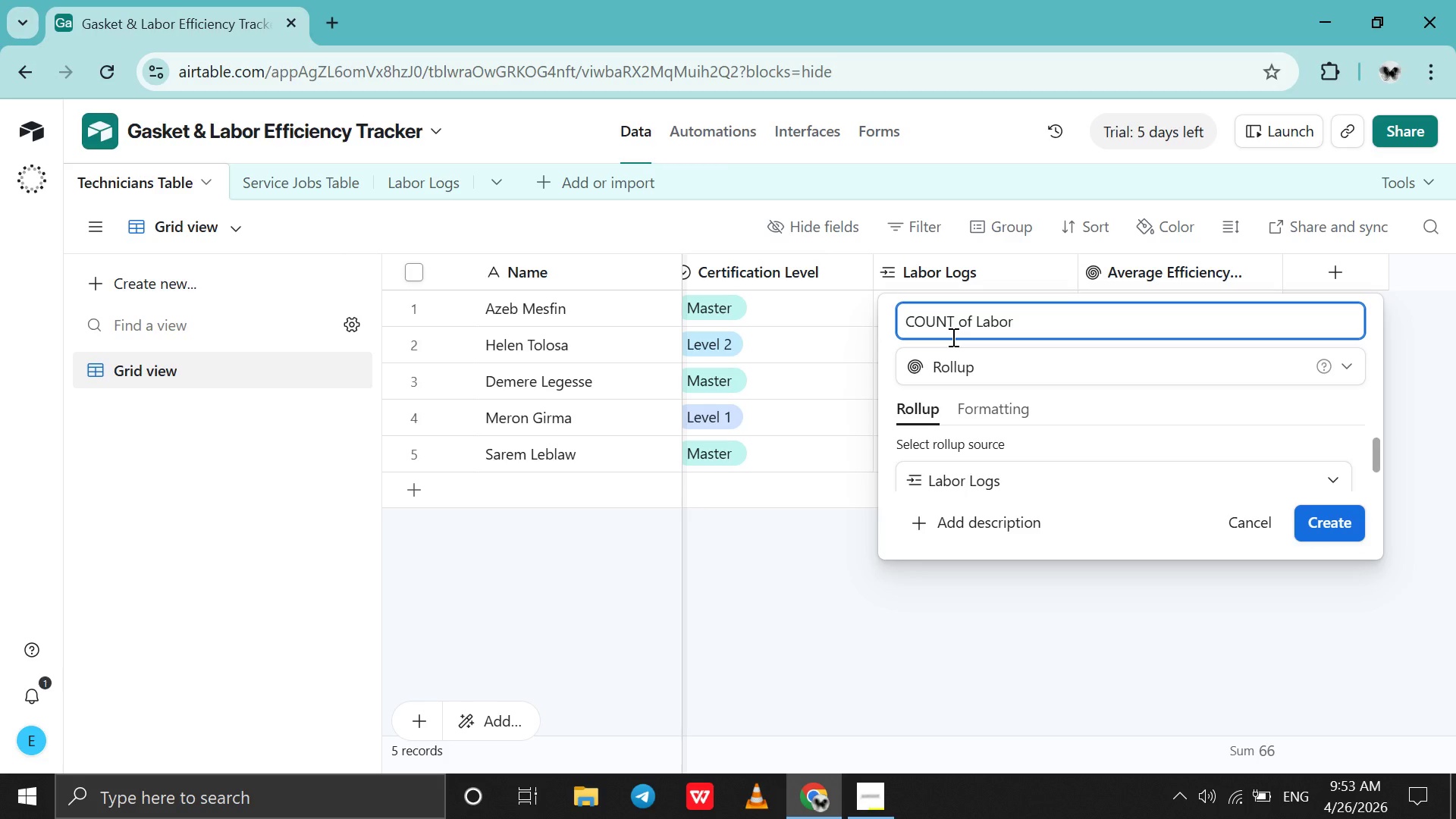 
key(Backspace)
key(Backspace)
key(Backspace)
key(Backspace)
type(ount)
 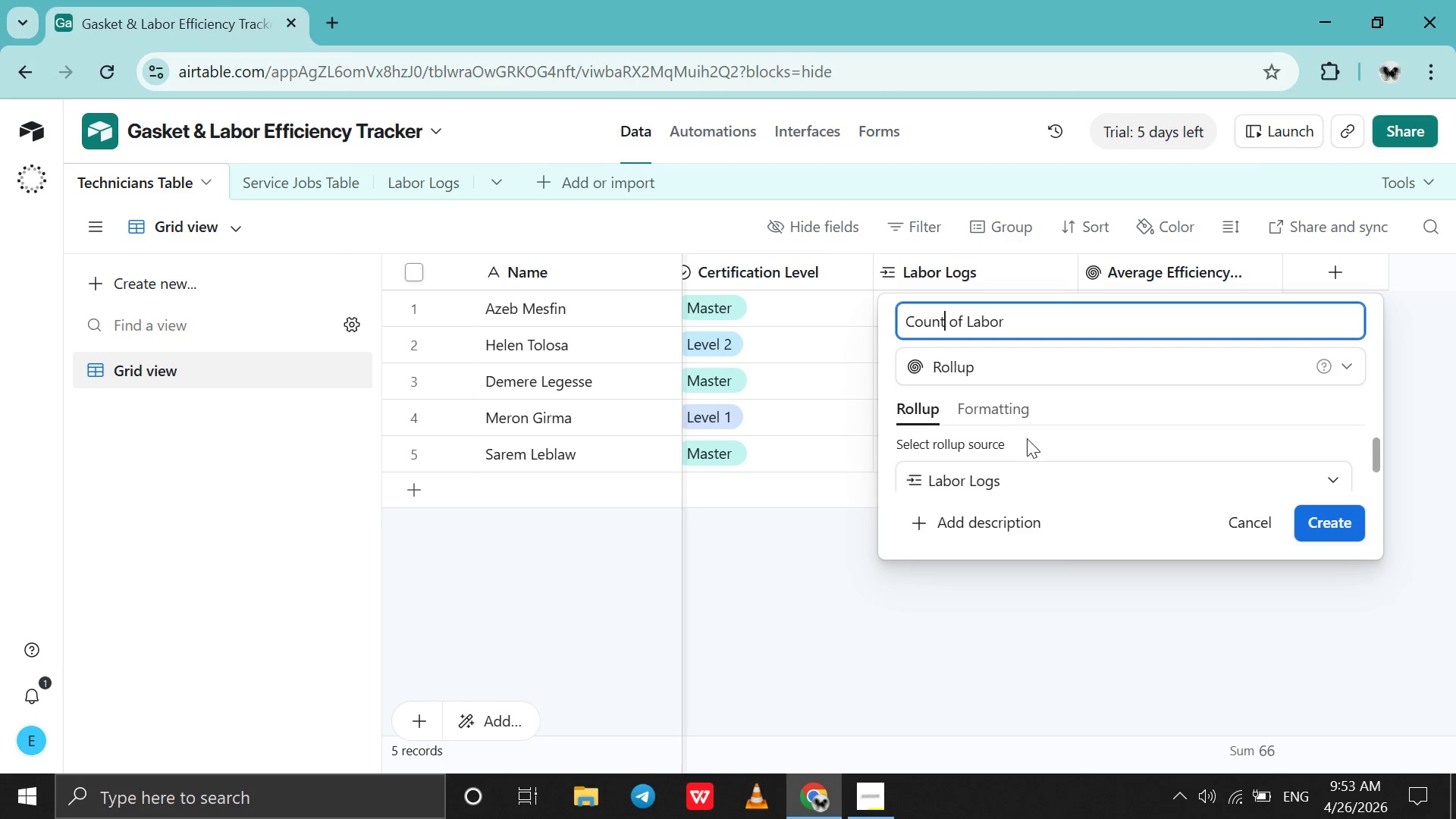 
scroll: coordinate [1027, 438], scroll_direction: down, amount: 2.0
 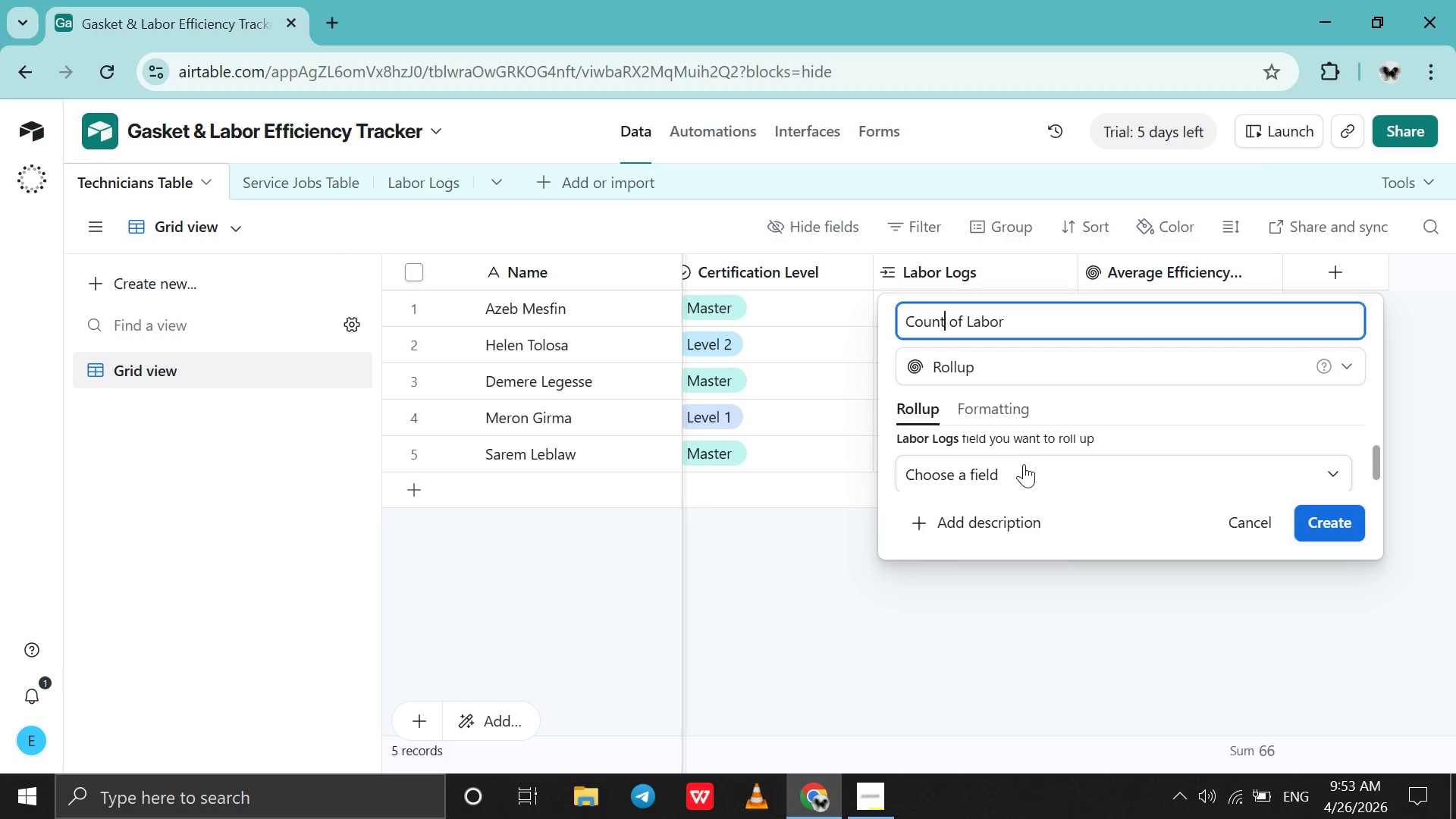 
left_click([1024, 466])
 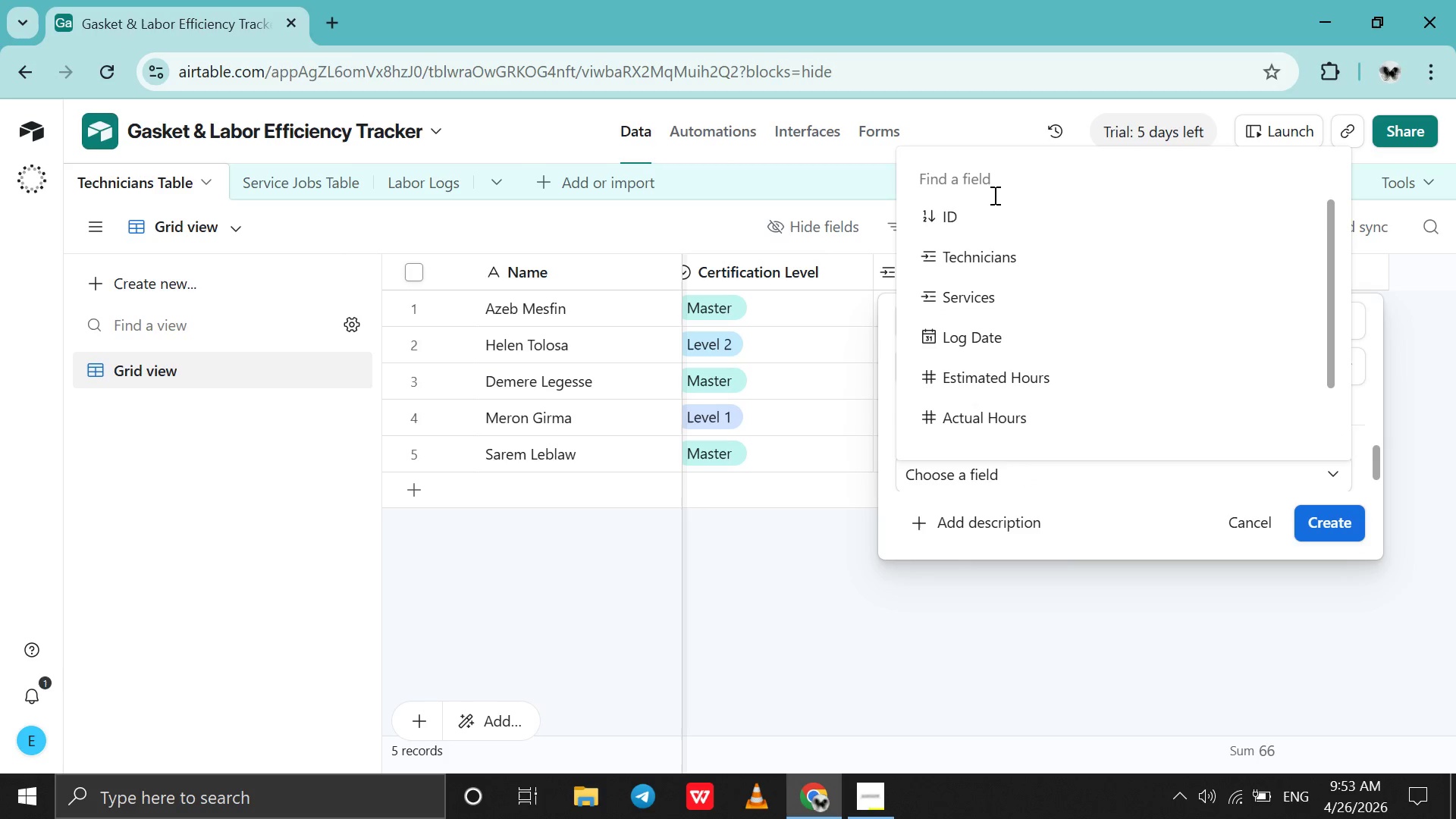 
left_click([993, 200])
 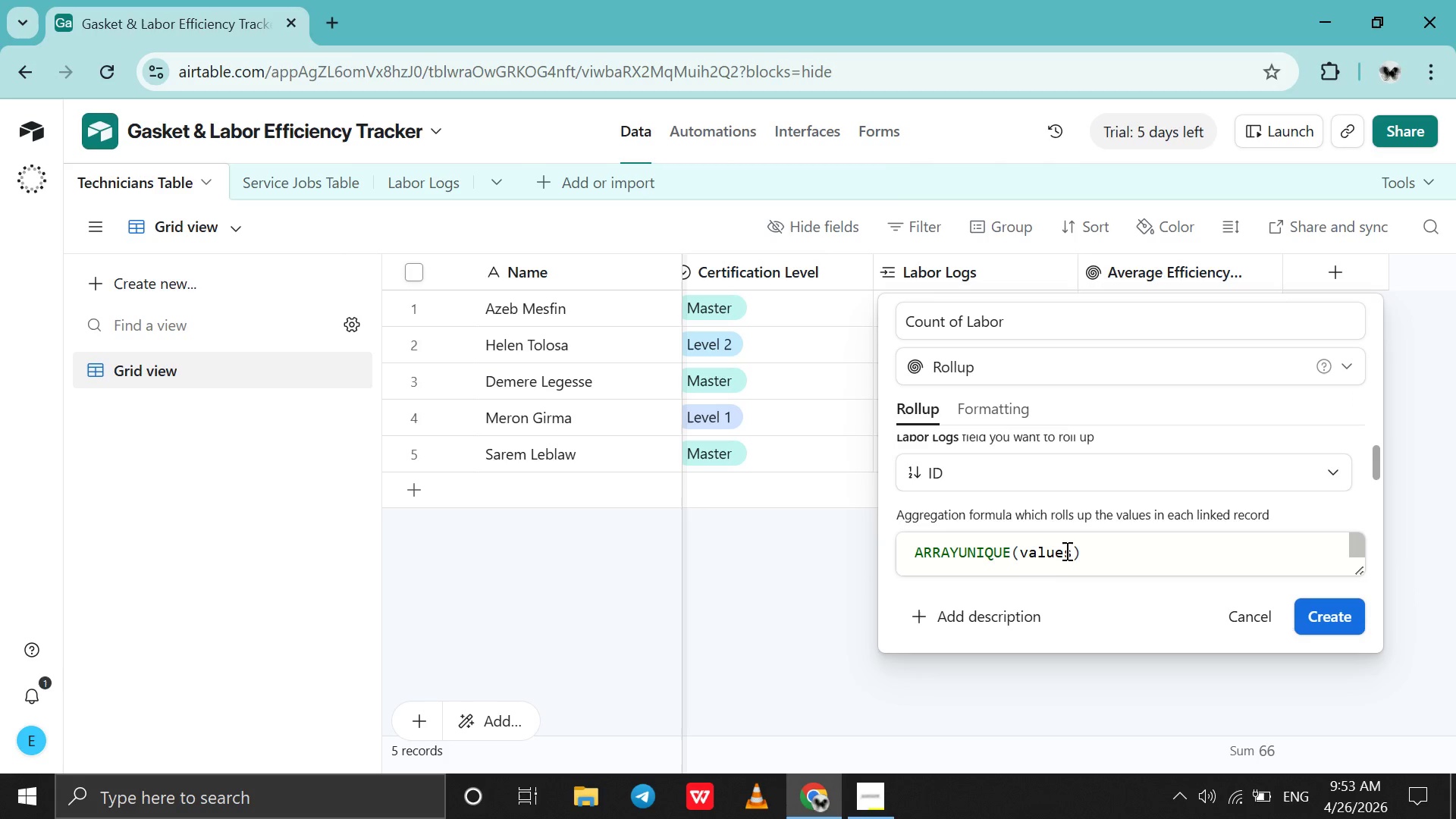 
left_click_drag(start_coordinate=[1084, 550], to_coordinate=[820, 560])
 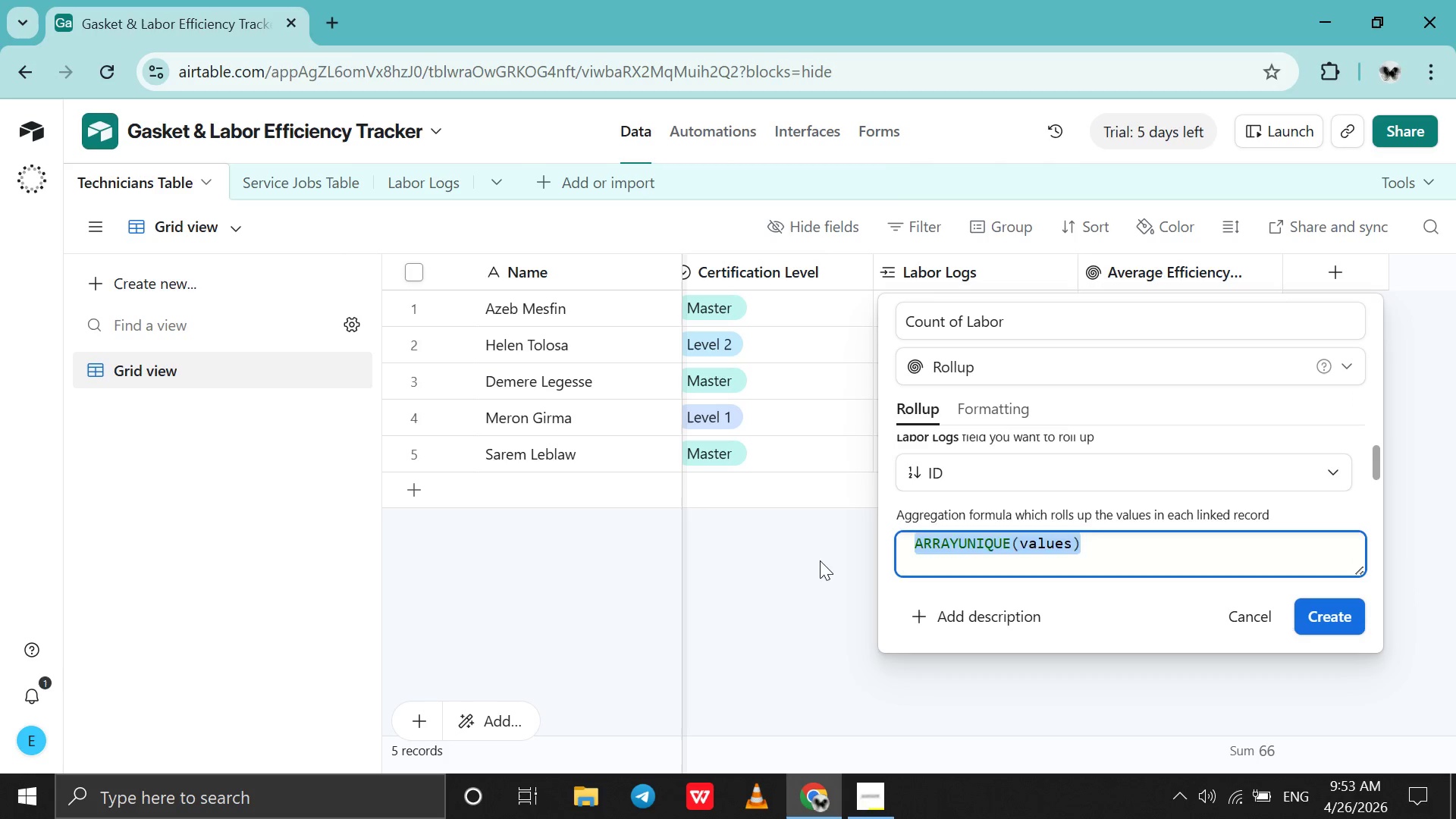 
type(co)
 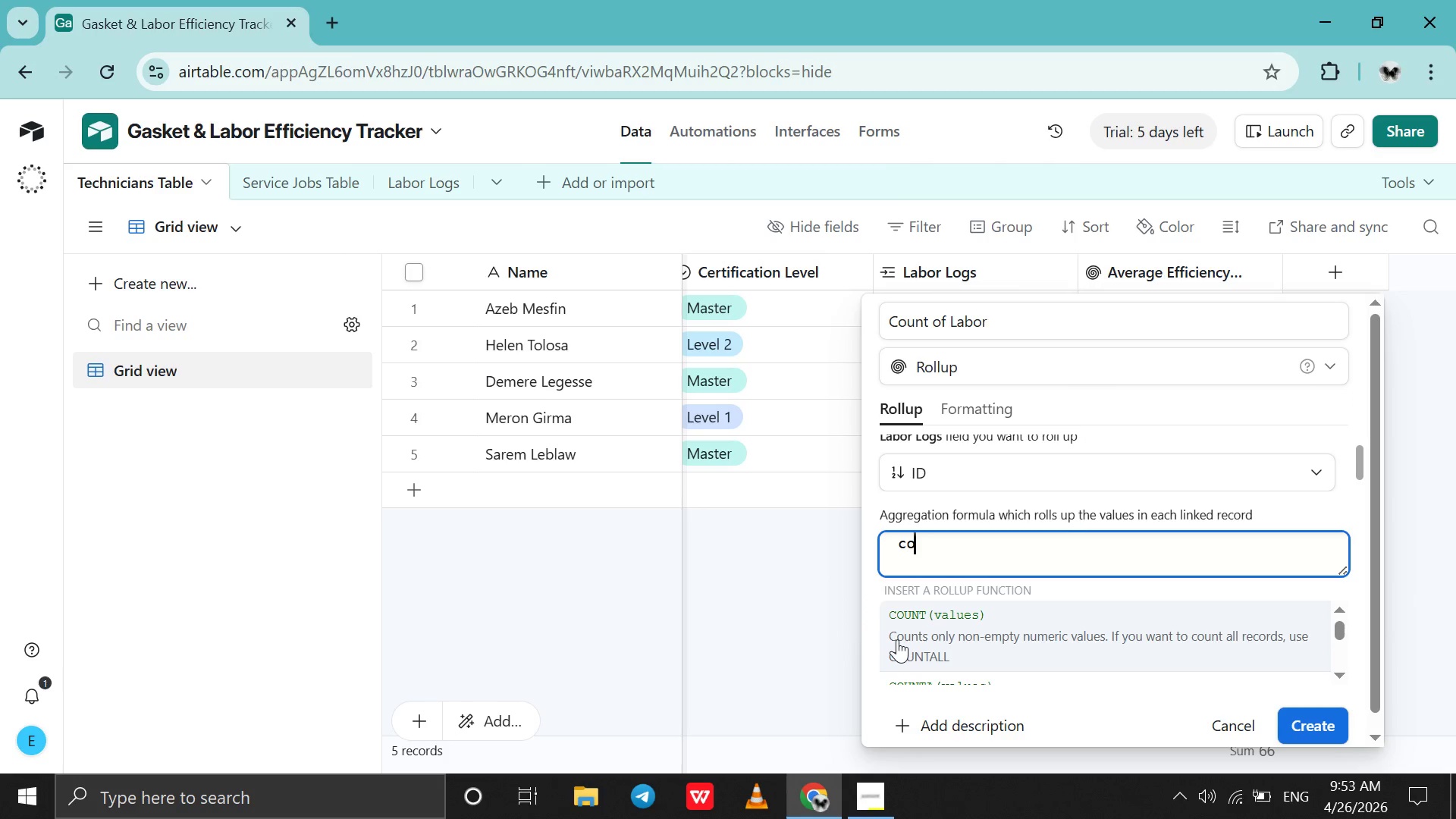 
left_click([898, 639])
 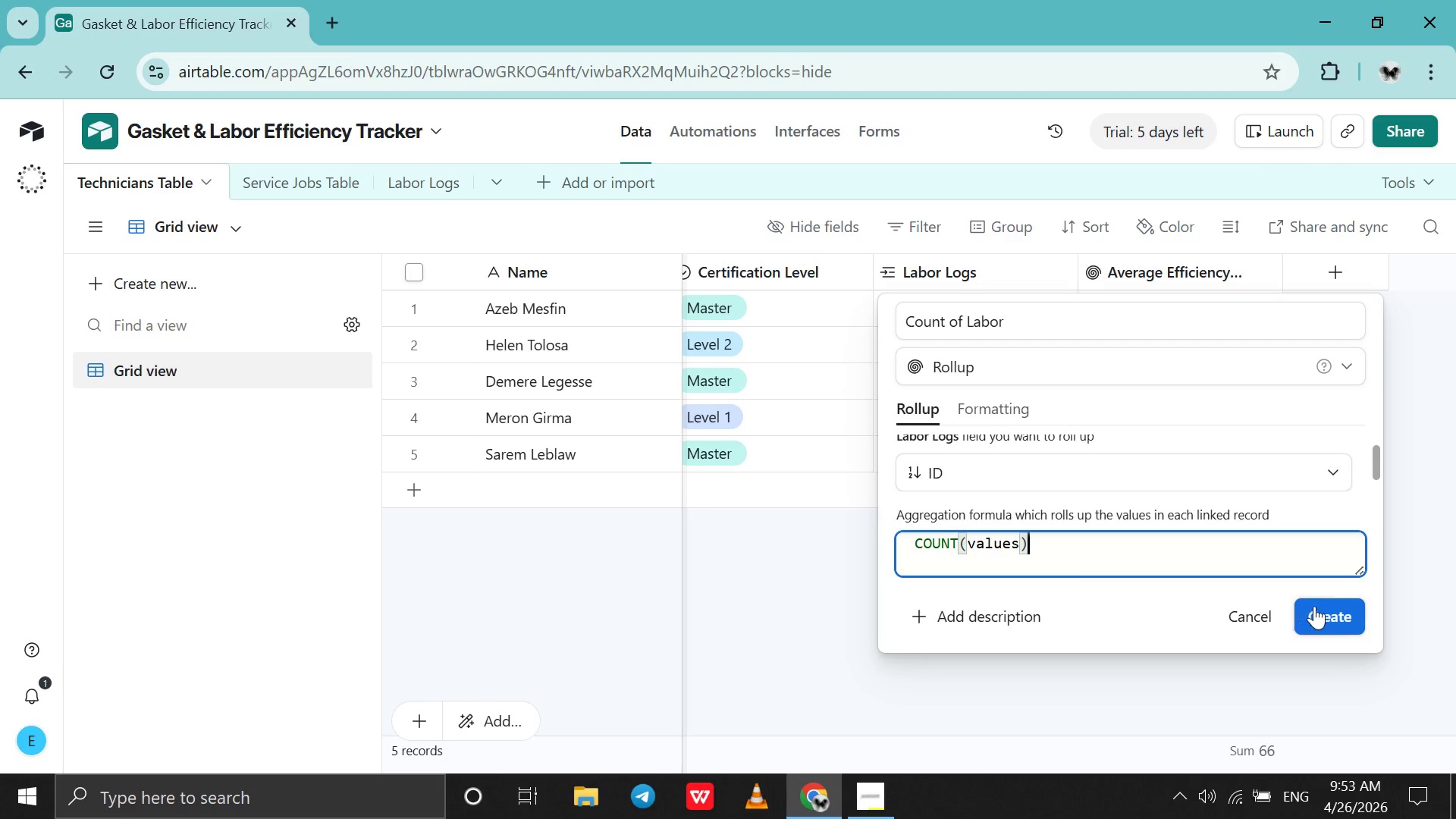 
left_click([1324, 610])
 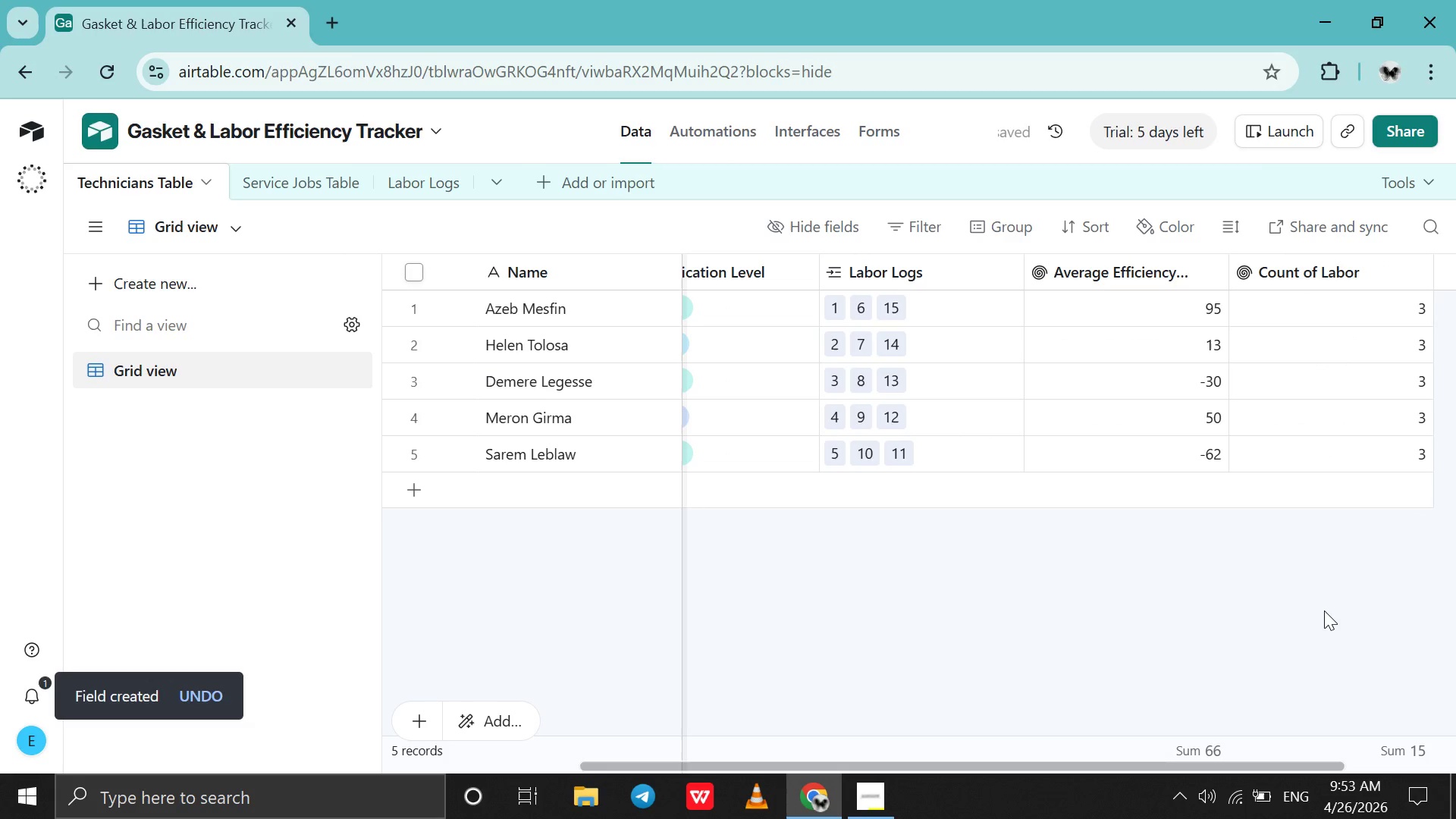 
scroll: coordinate [1324, 610], scroll_direction: down, amount: 4.0
 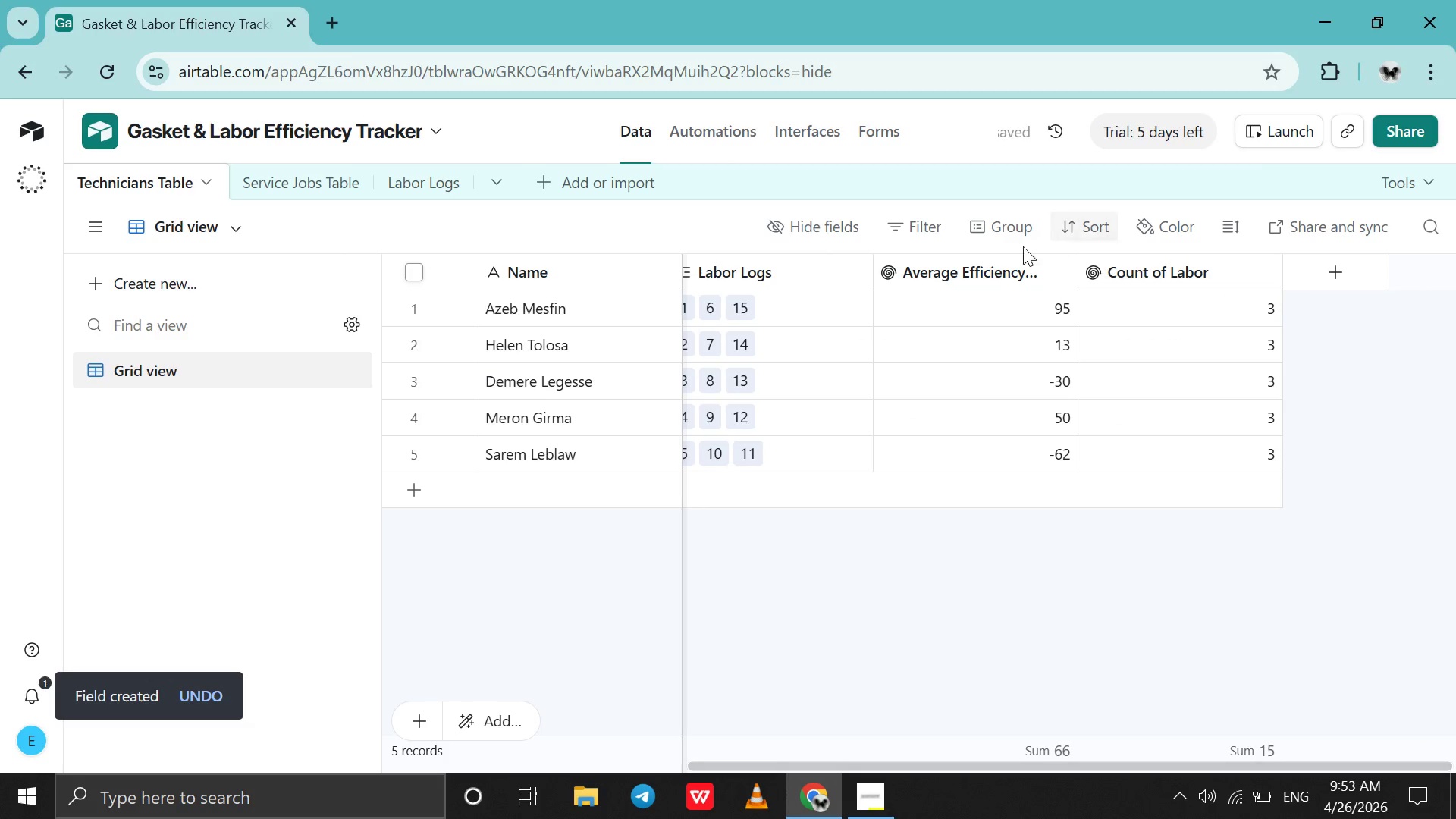 
double_click([964, 265])
 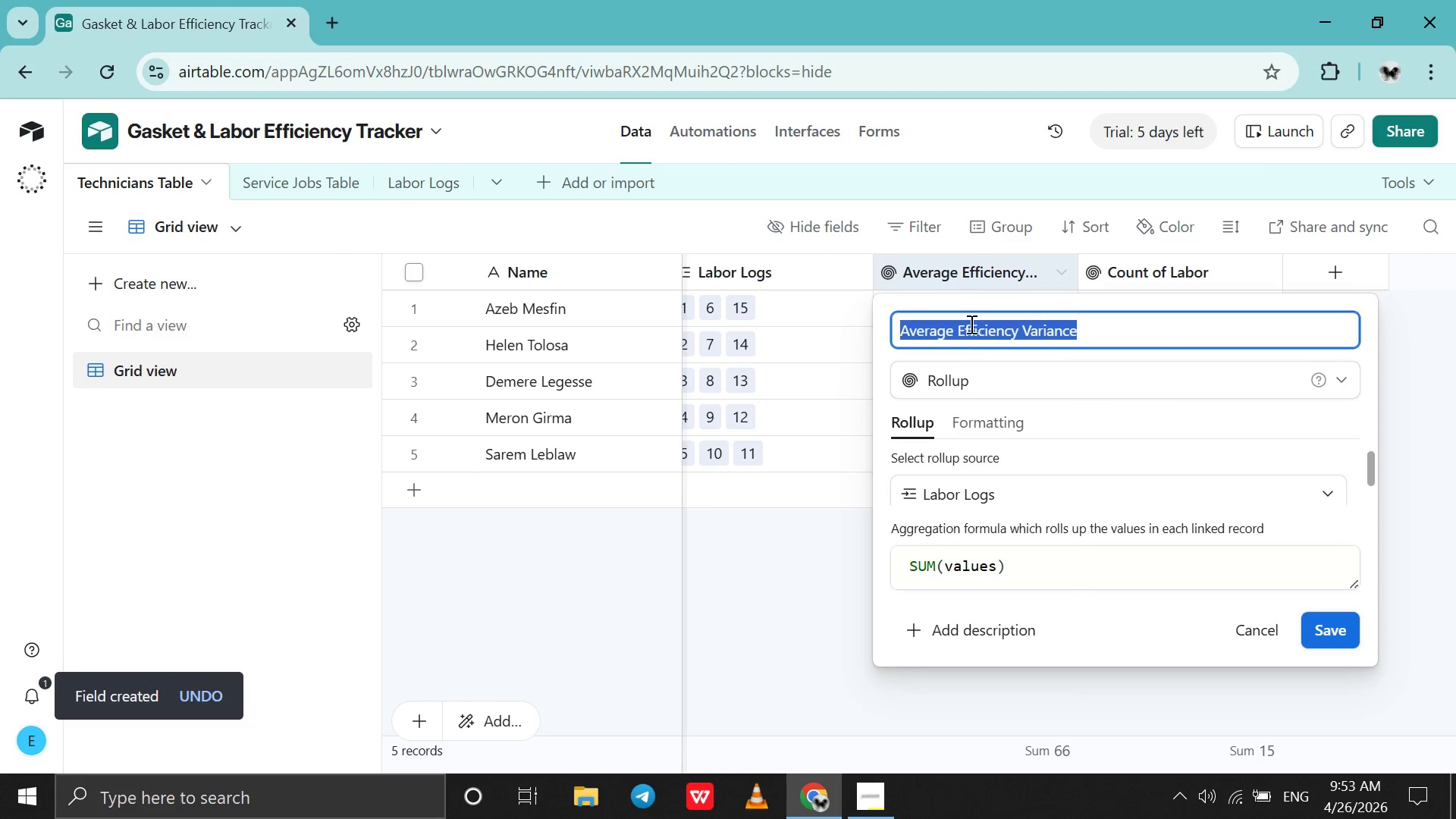 
hold_key(key=ControlLeft, duration=1.5)
 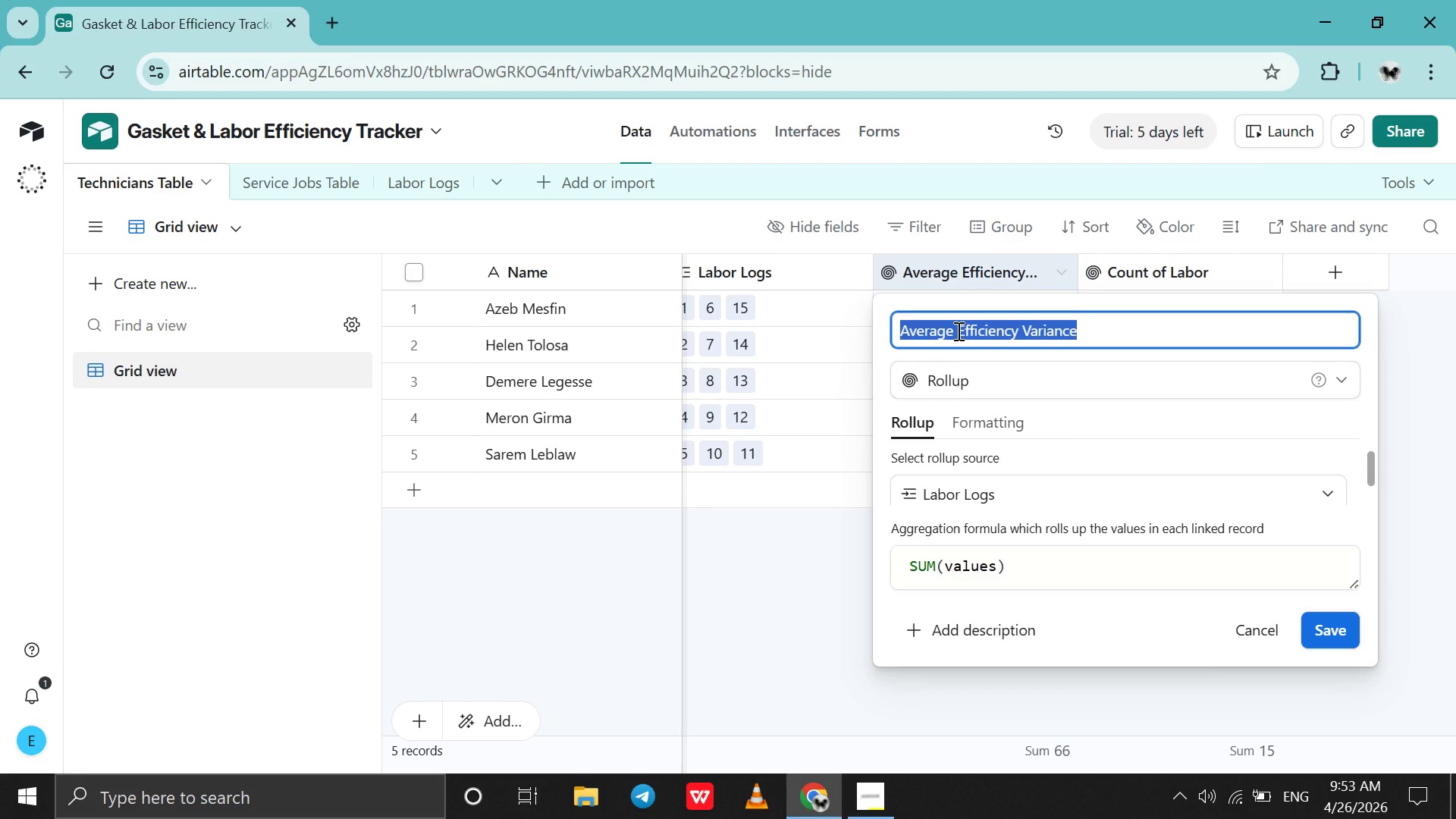 
key(Control+C)
 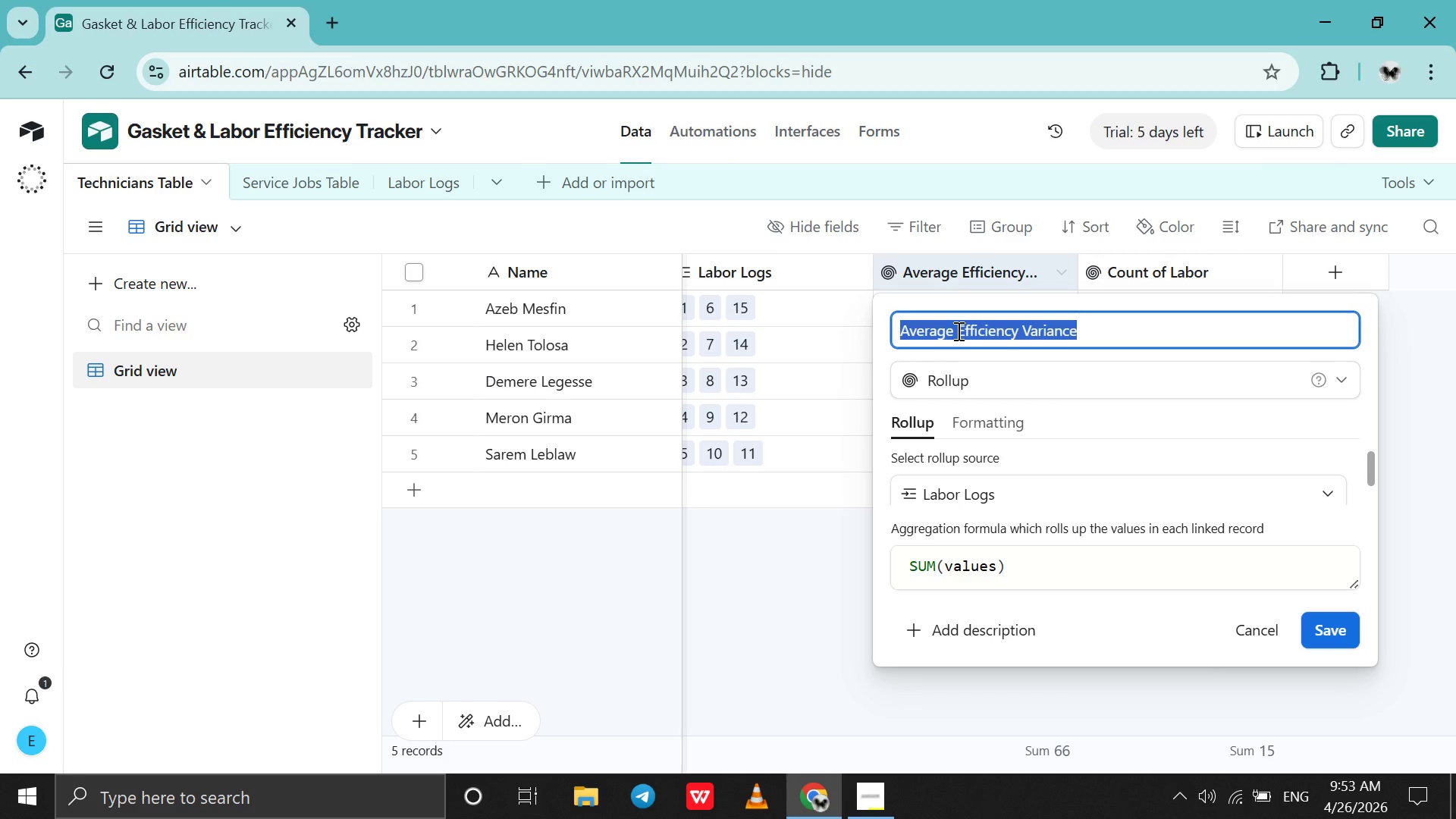 
key(Control+X)
 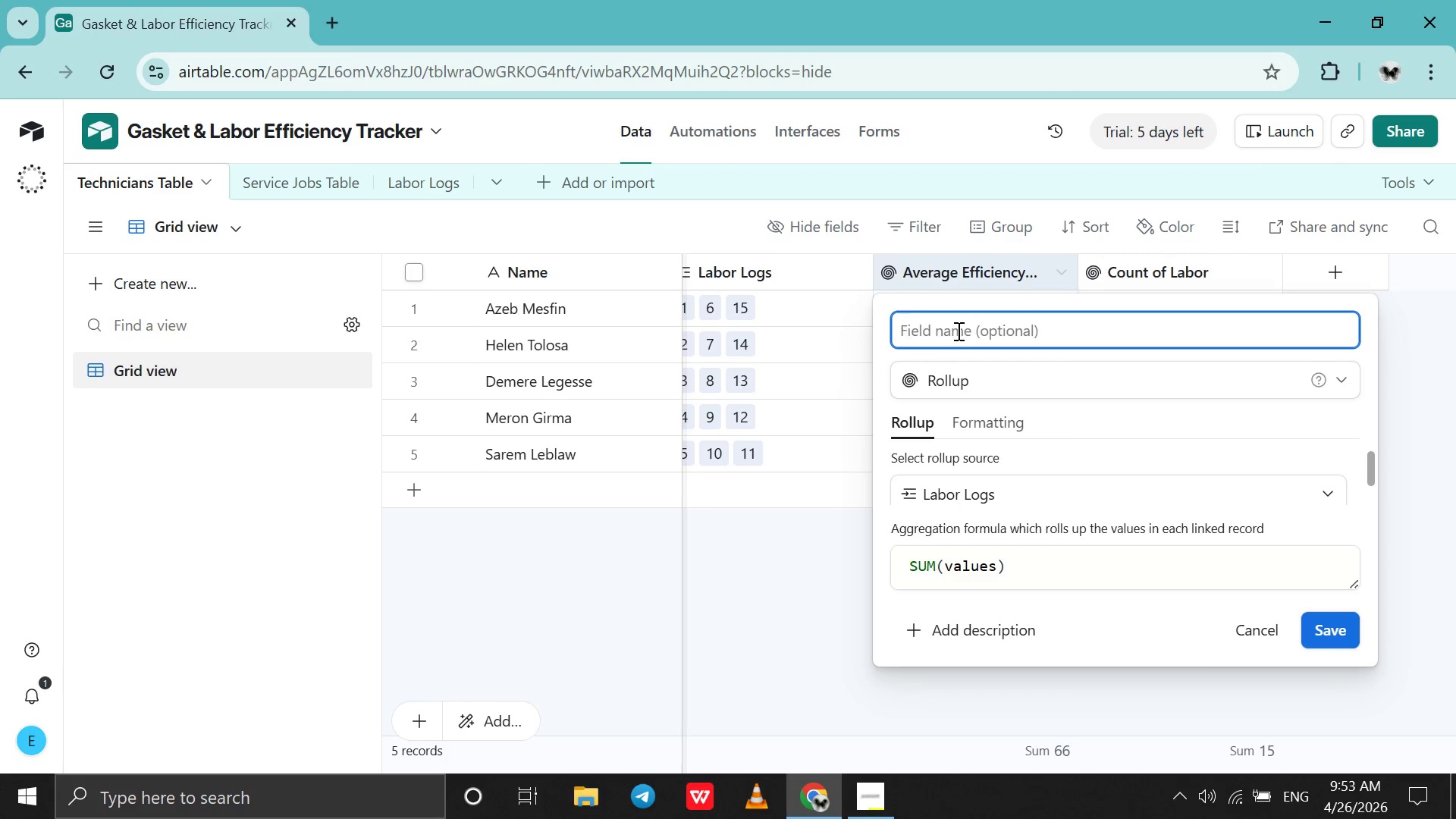 
key(Control+V)
 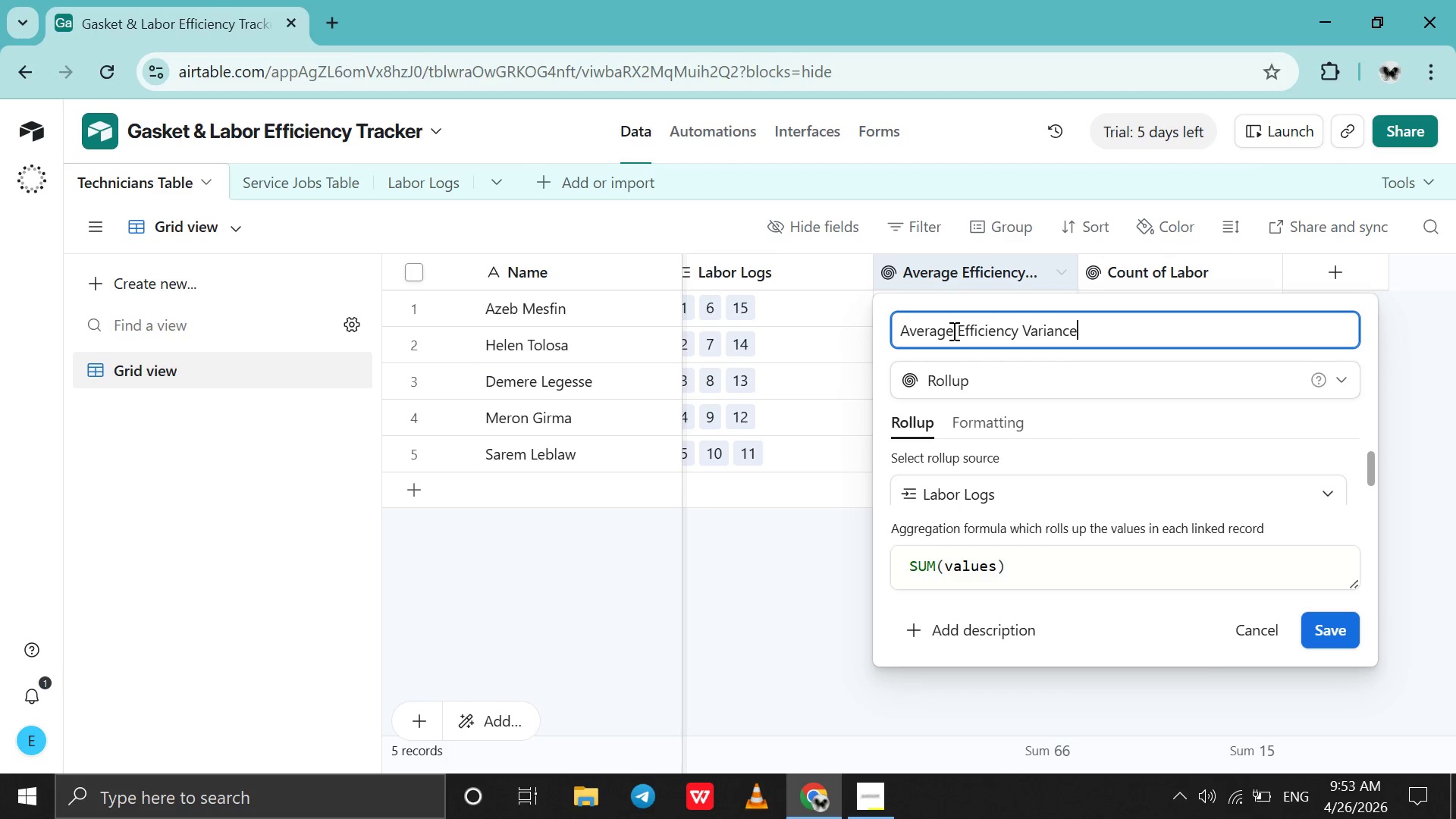 
left_click_drag(start_coordinate=[952, 331], to_coordinate=[885, 348])
 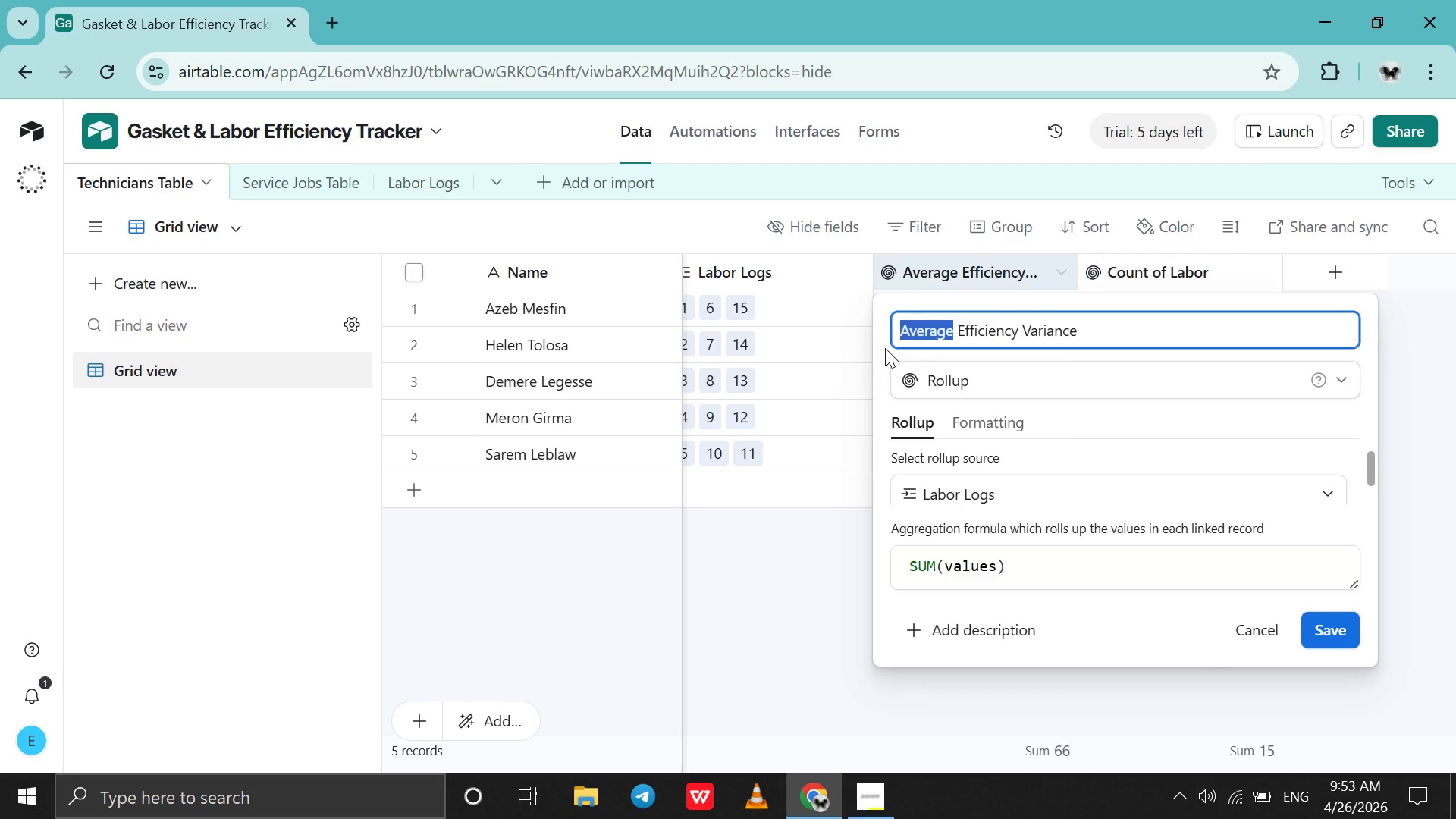 
type(Sum of)
 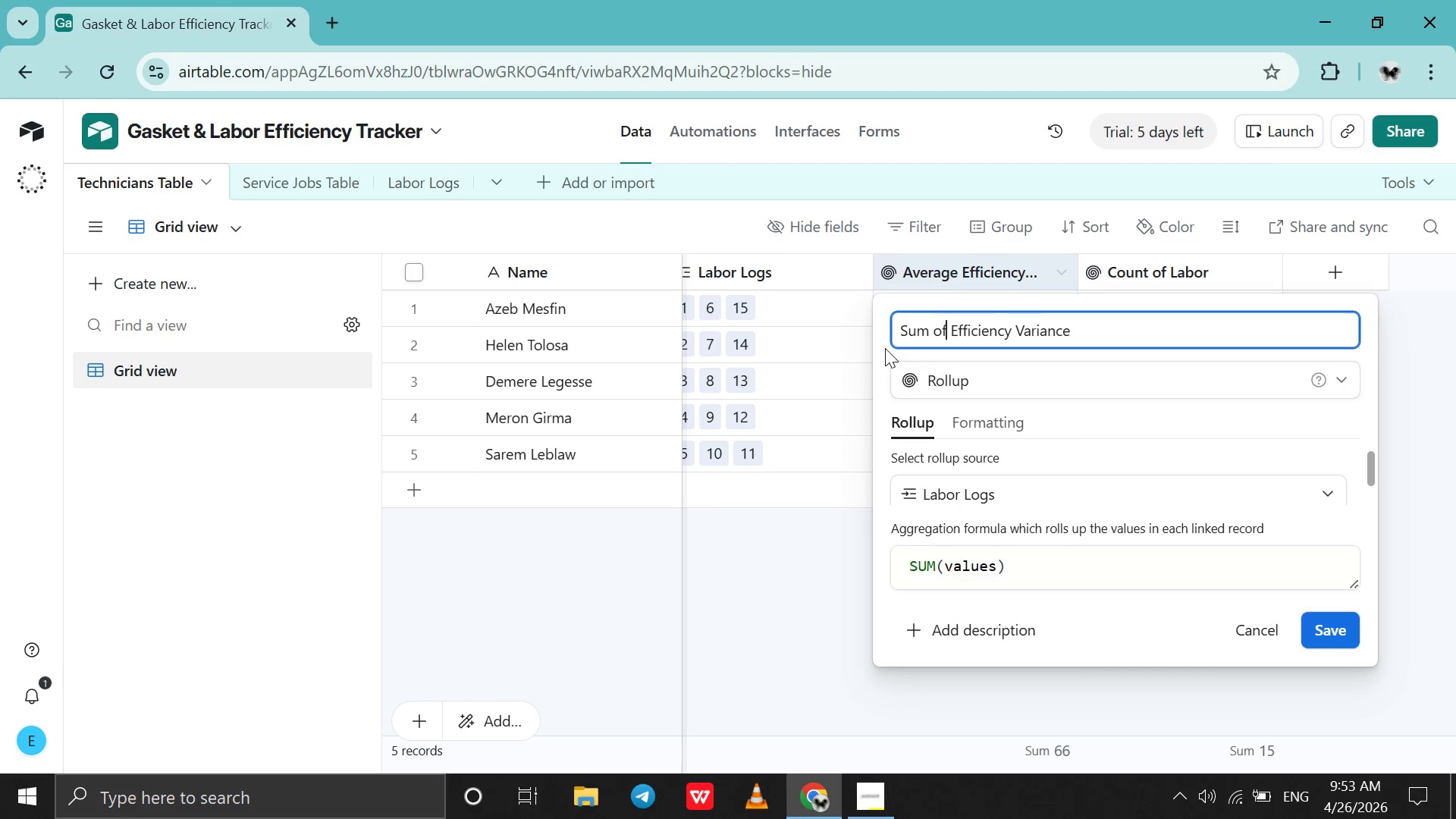 
key(Enter)
 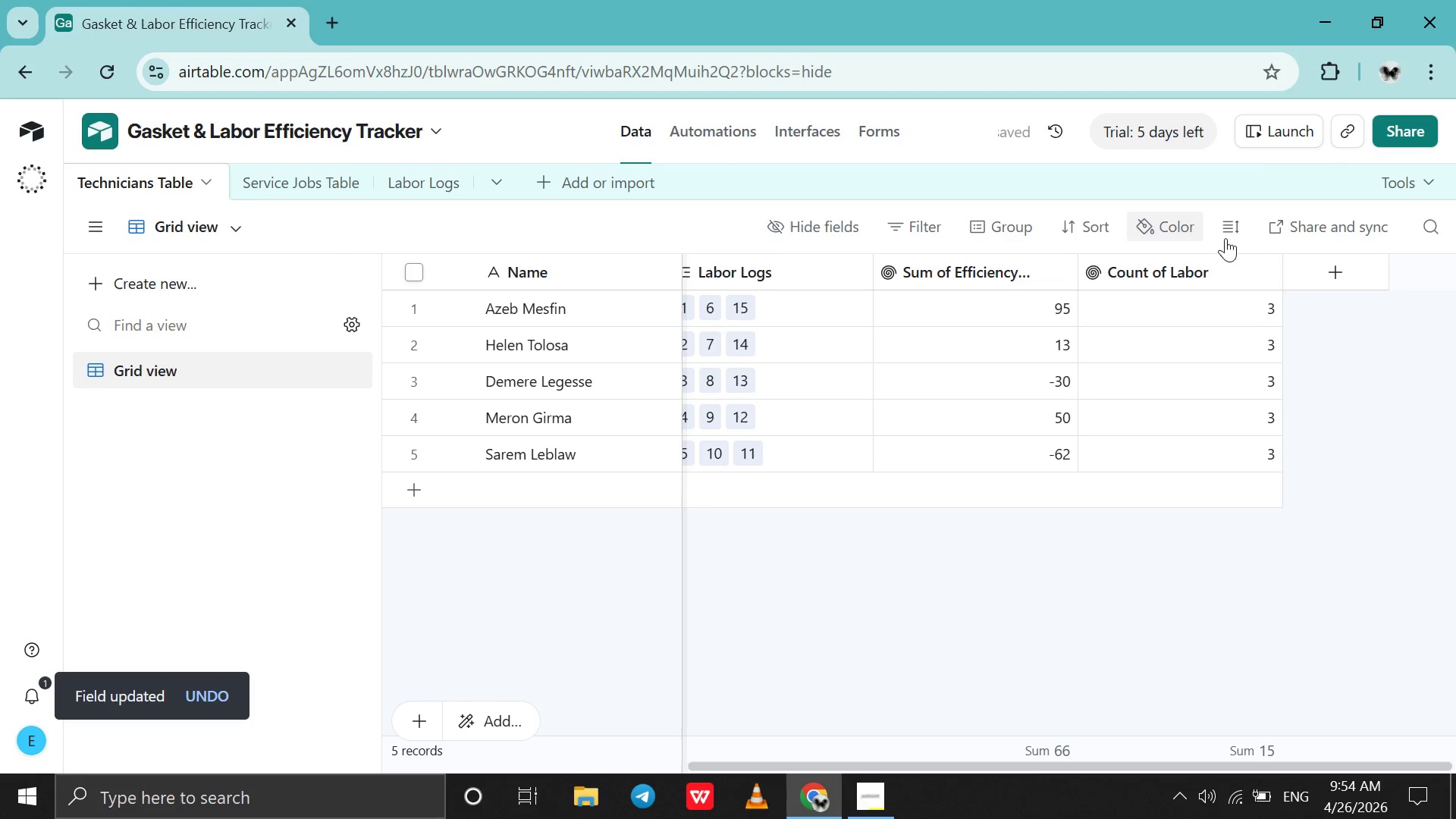 
left_click([1336, 259])
 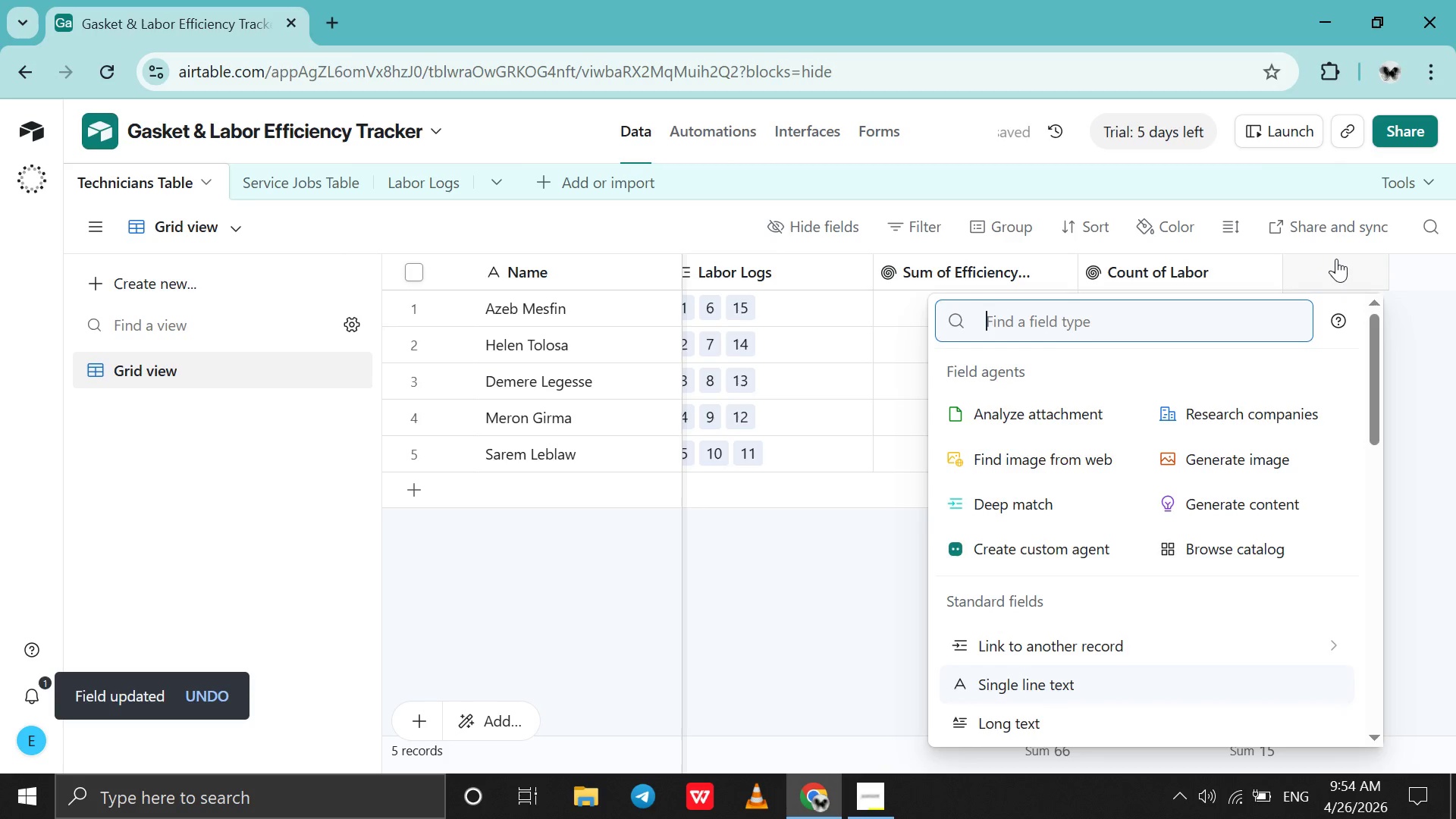 
type(for)
 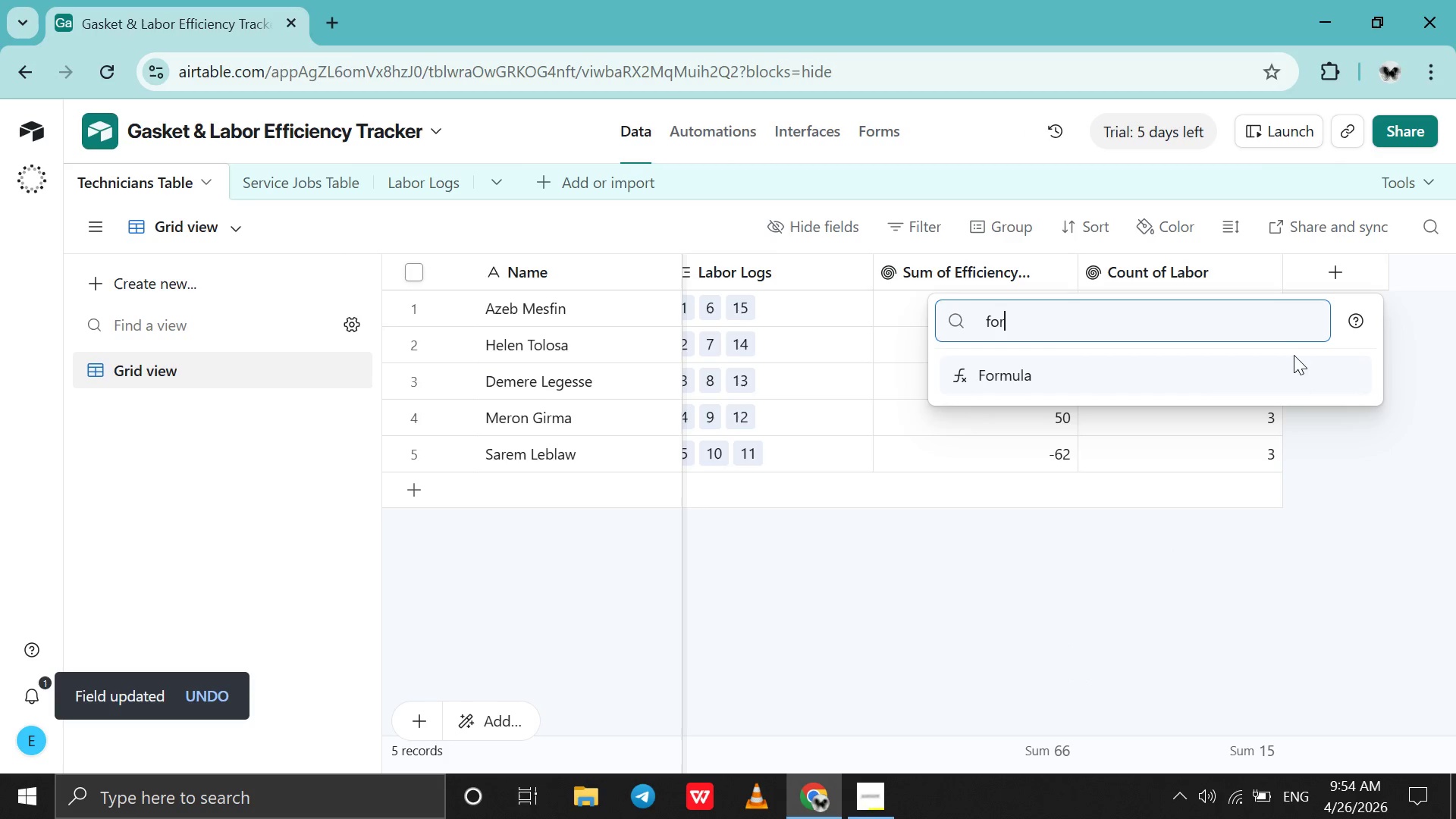 
left_click([1289, 360])
 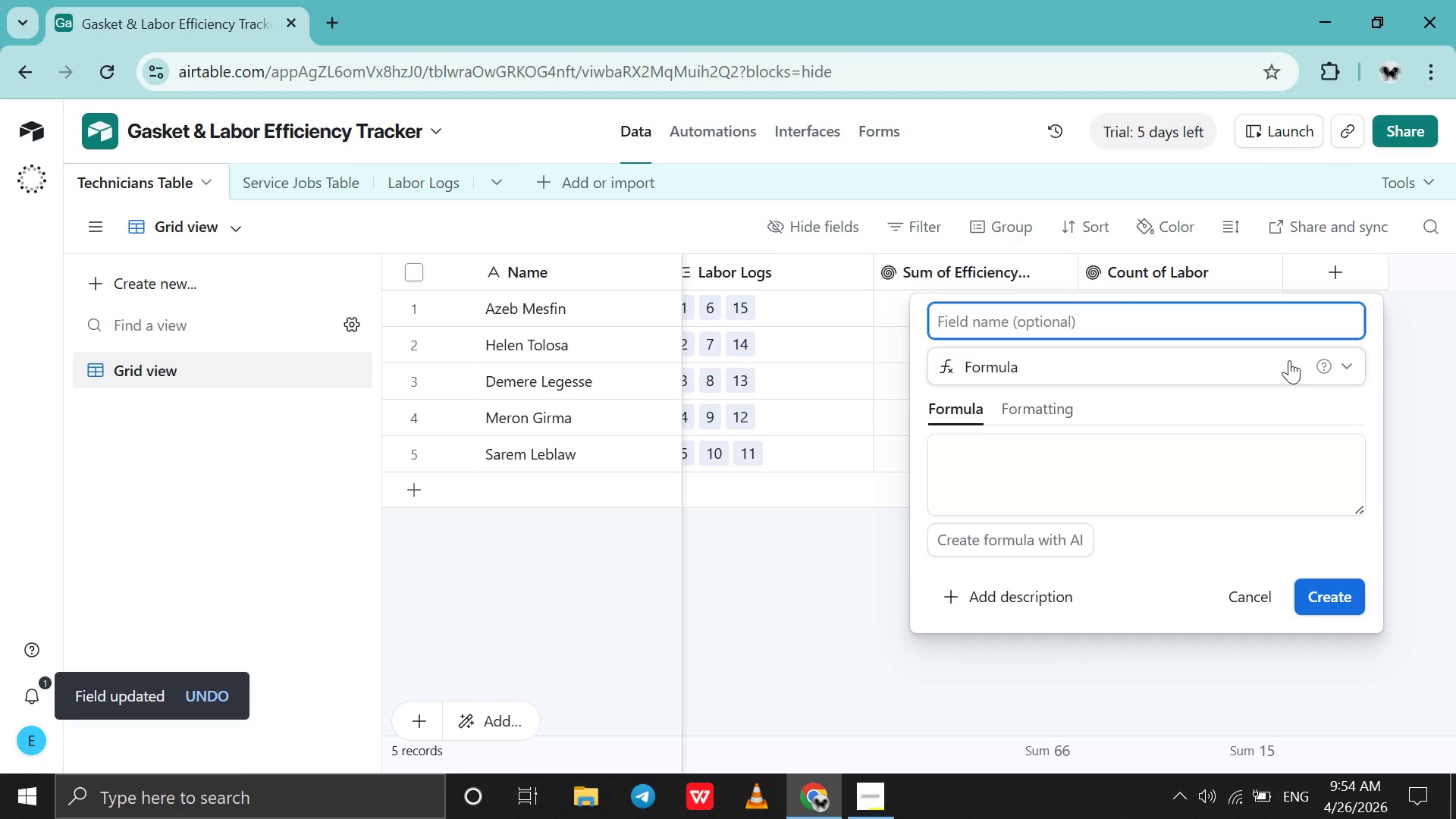 
key(Control+V)
 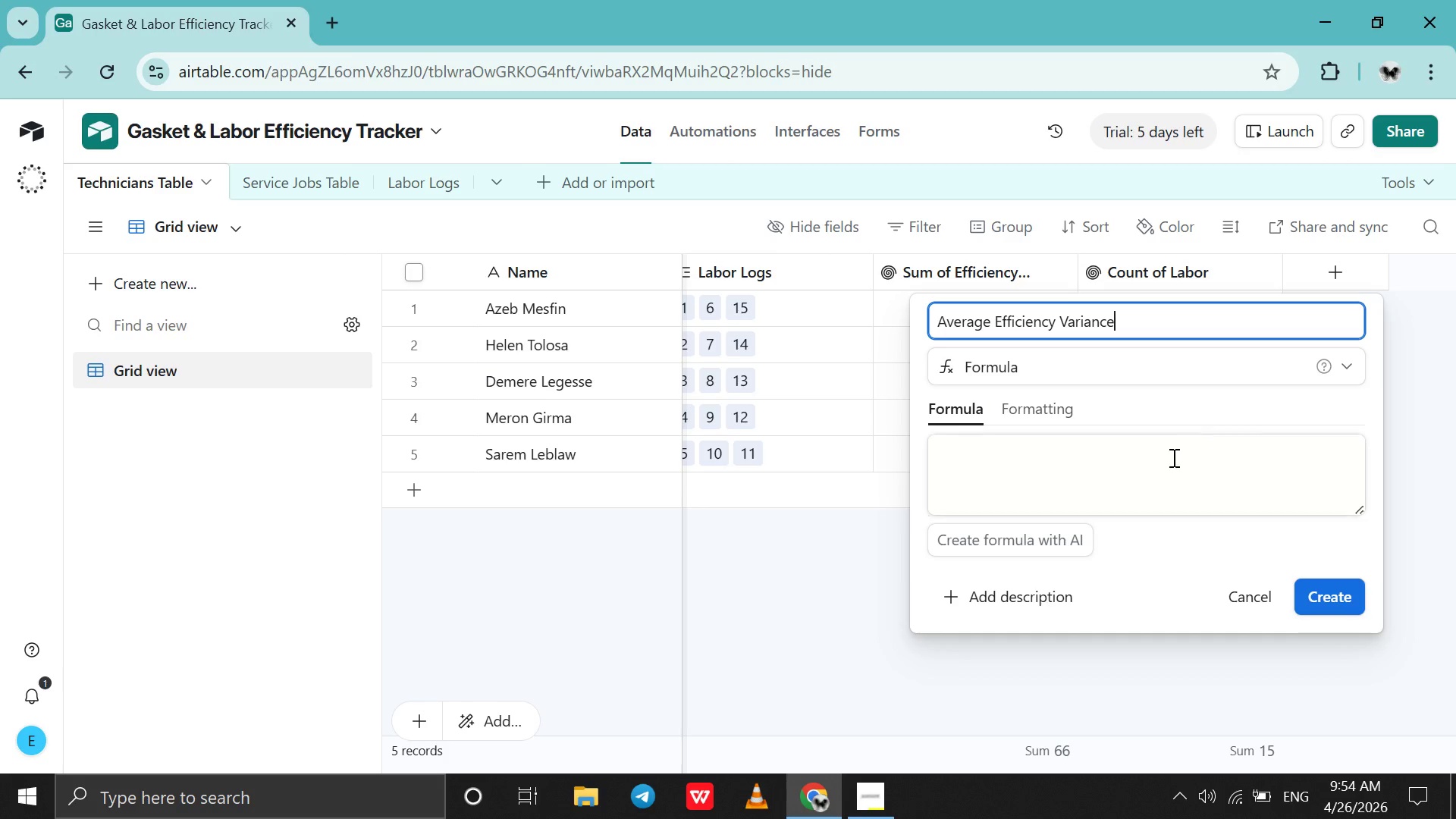 
left_click([1169, 461])
 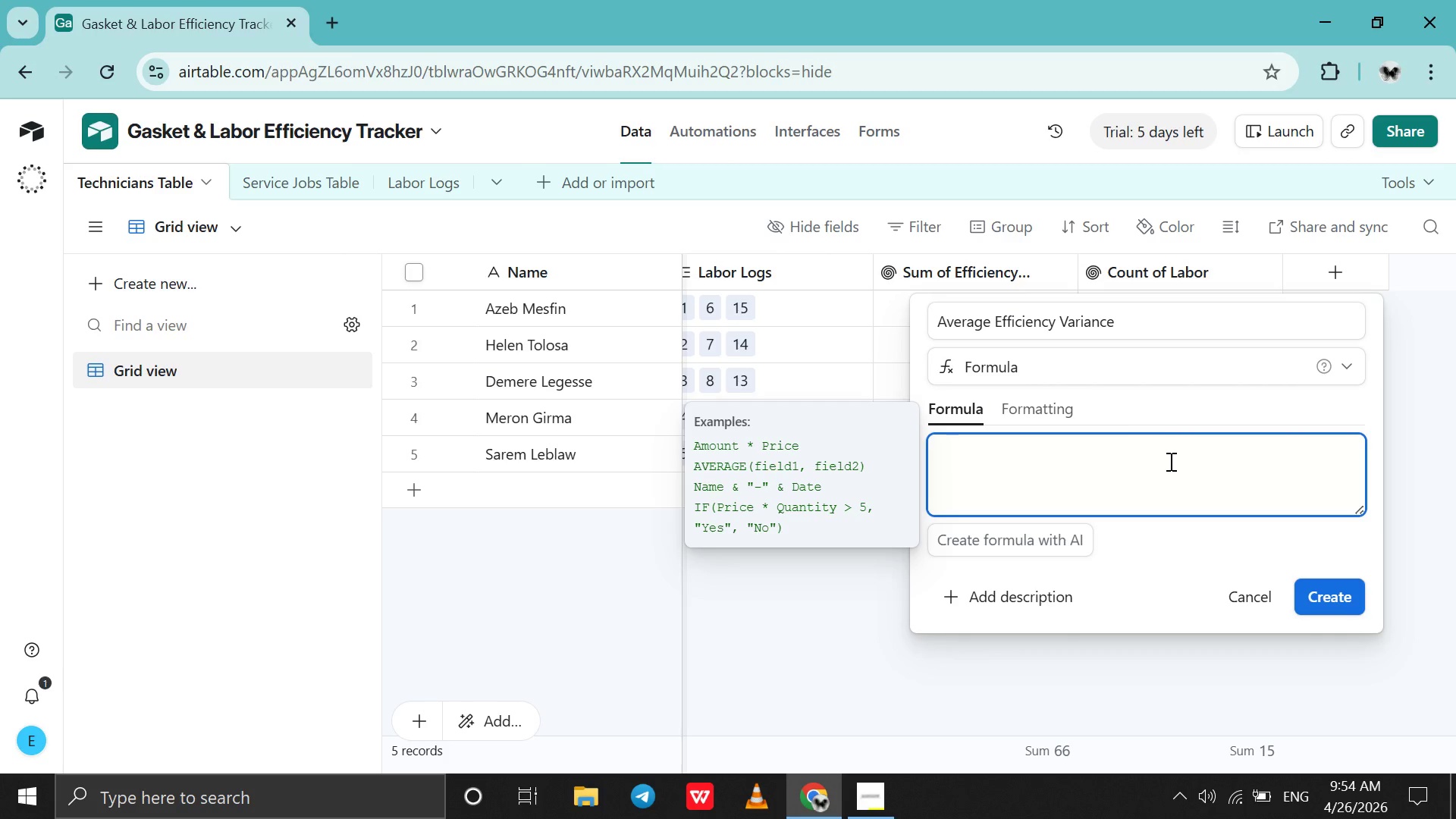 
key(S)
 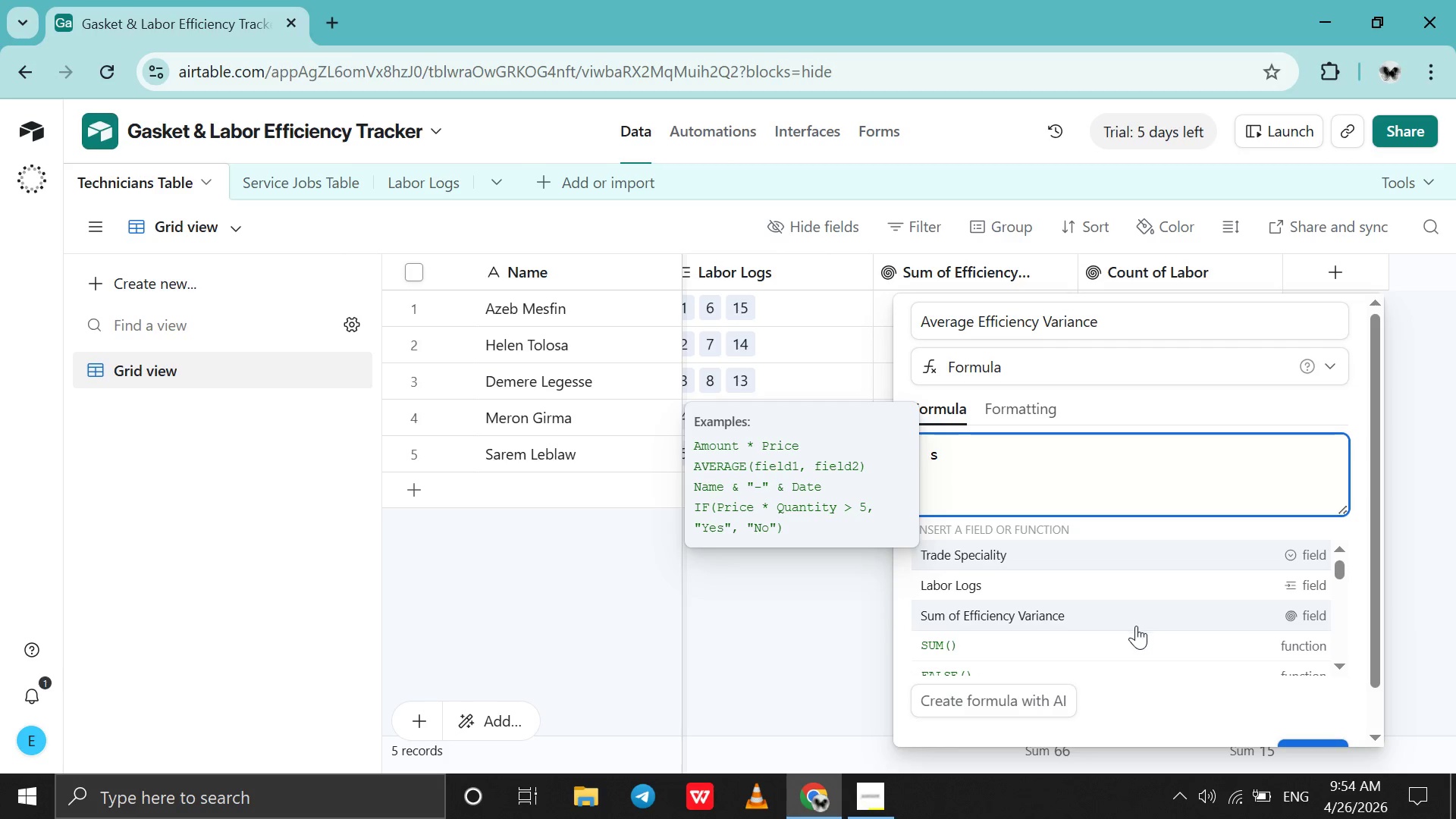 
left_click([1127, 617])
 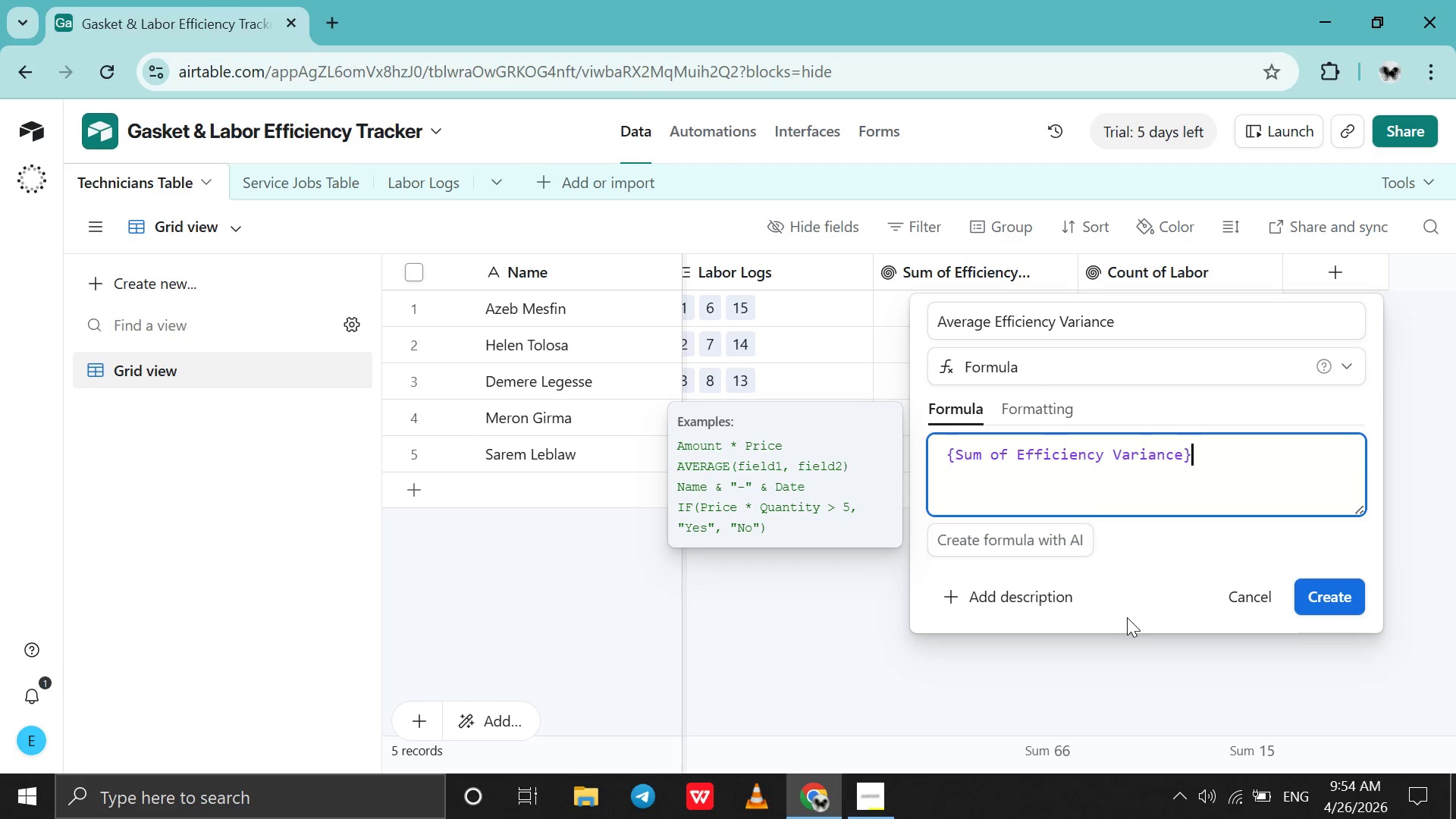 
key(Slash)
 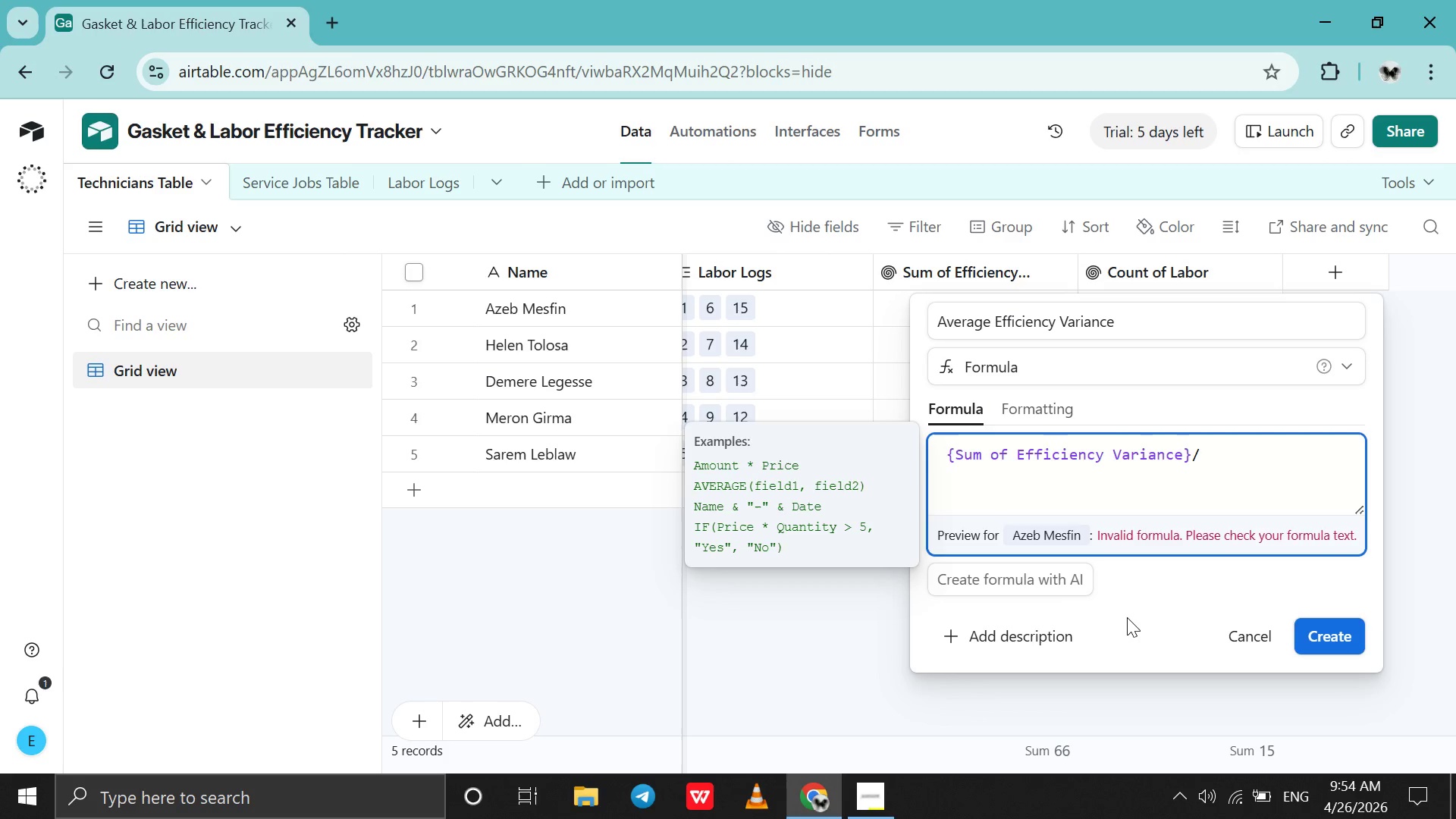 
type(co)
 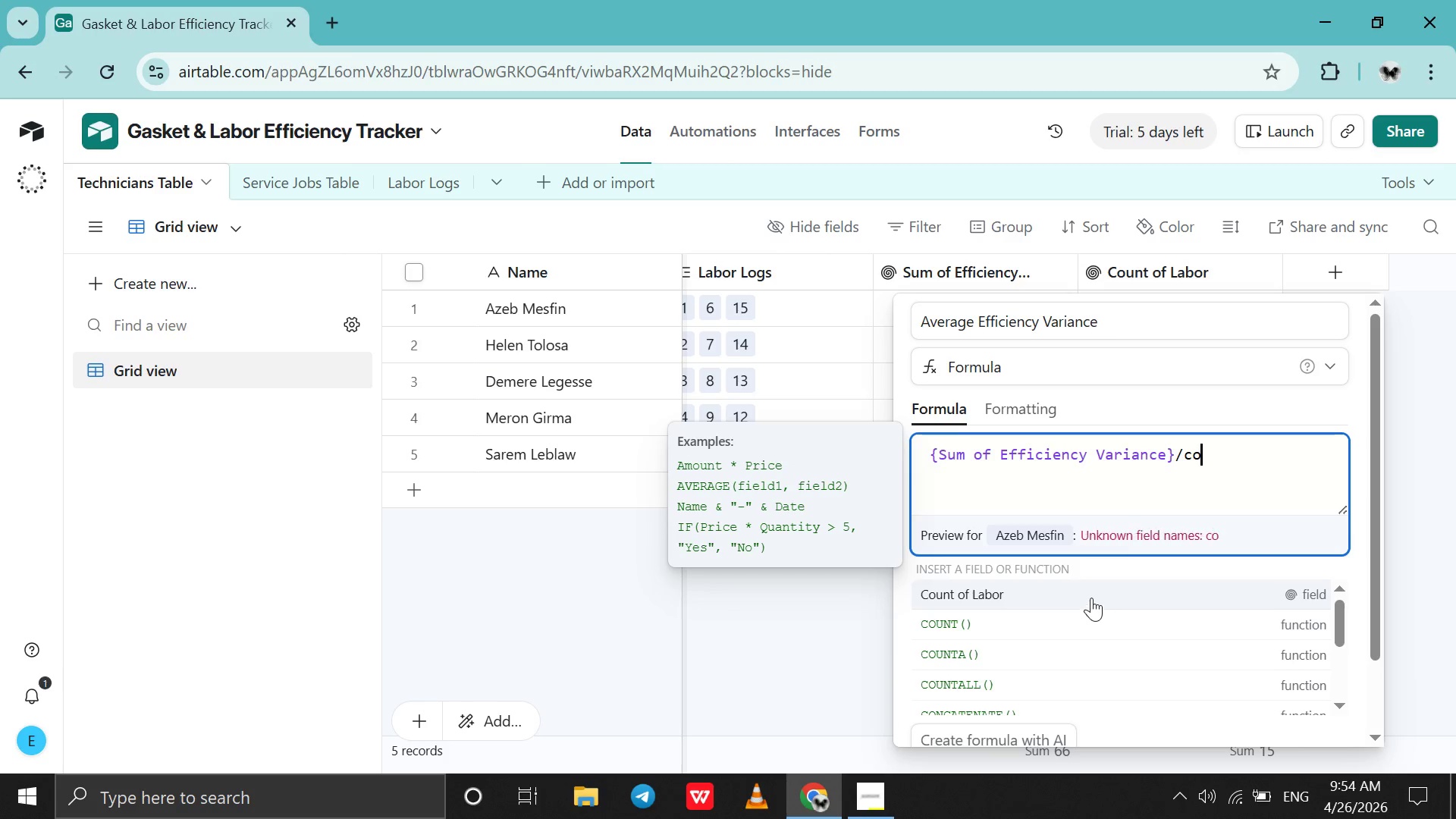 
left_click([1088, 597])
 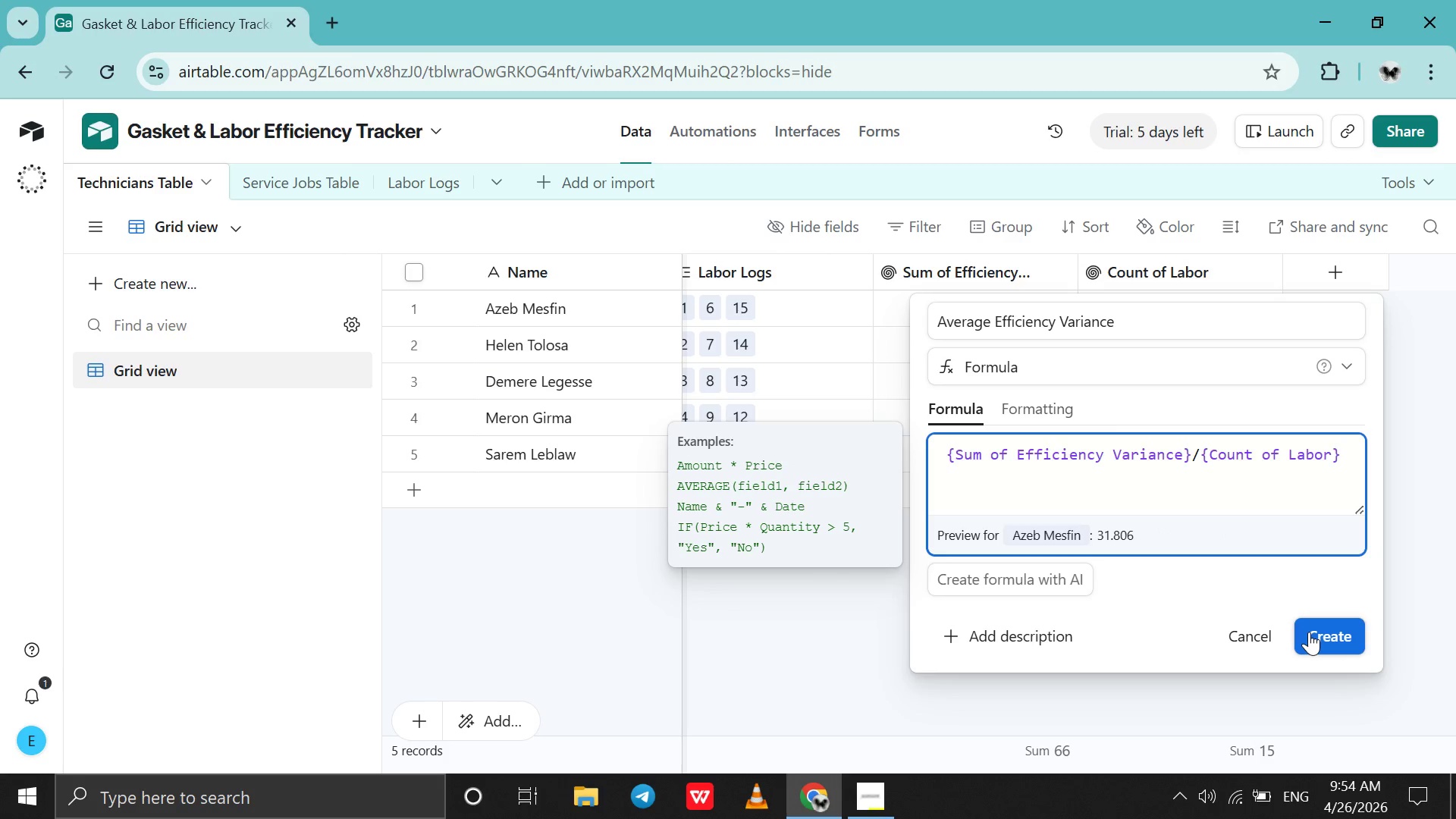 
left_click([1309, 632])
 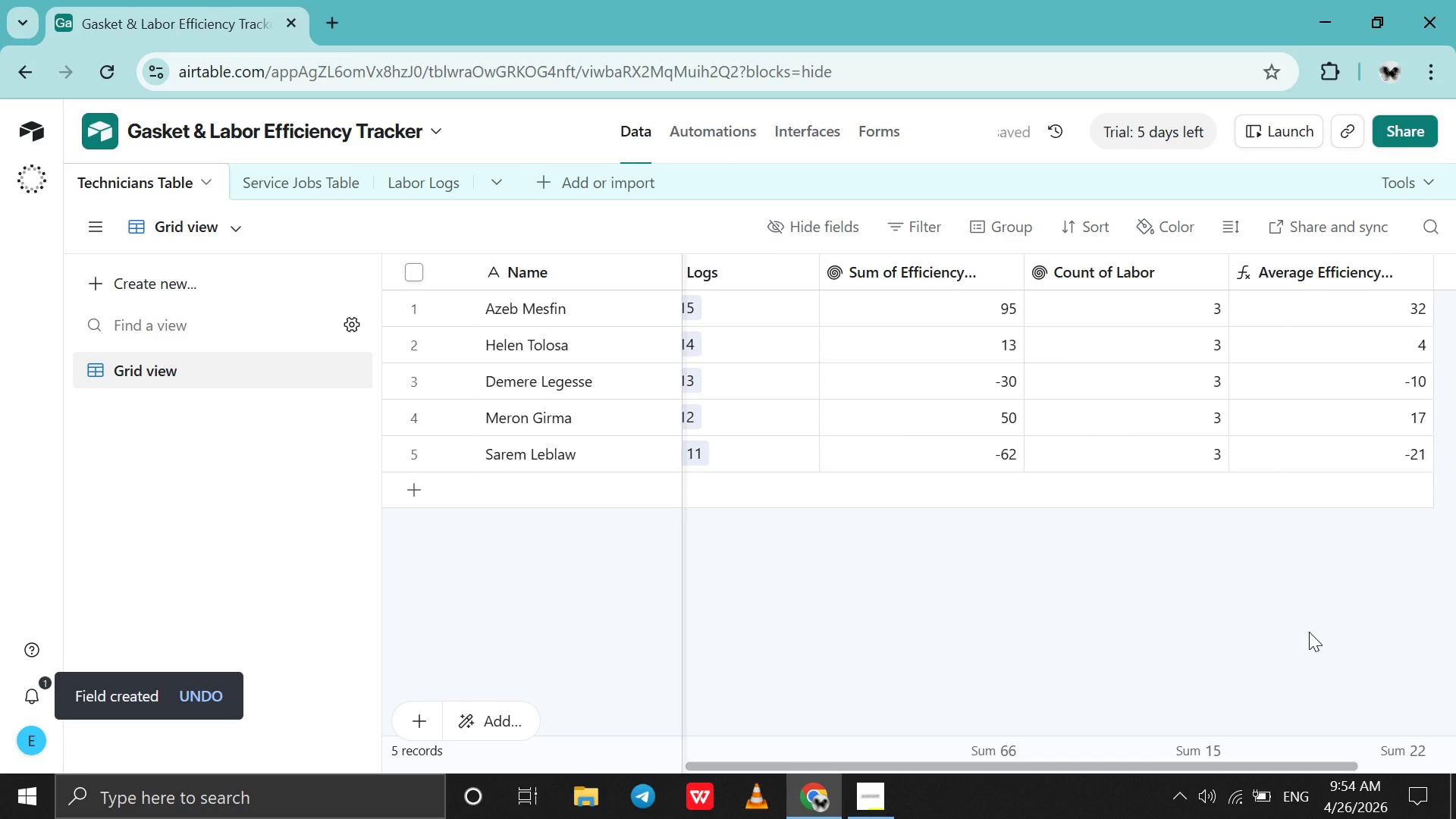 
scroll: coordinate [1309, 632], scroll_direction: down, amount: 1.0
 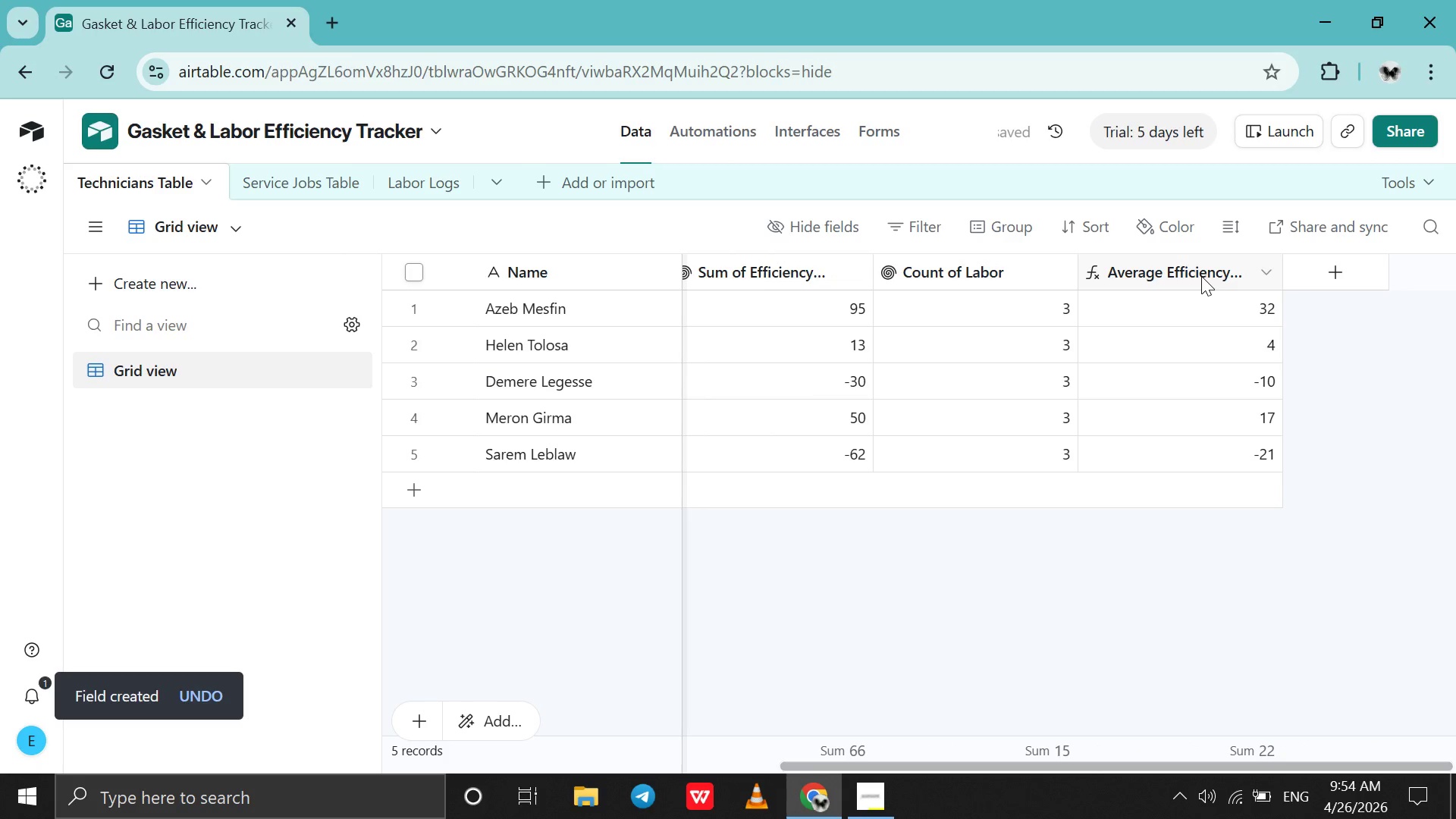 
left_click([1201, 276])
 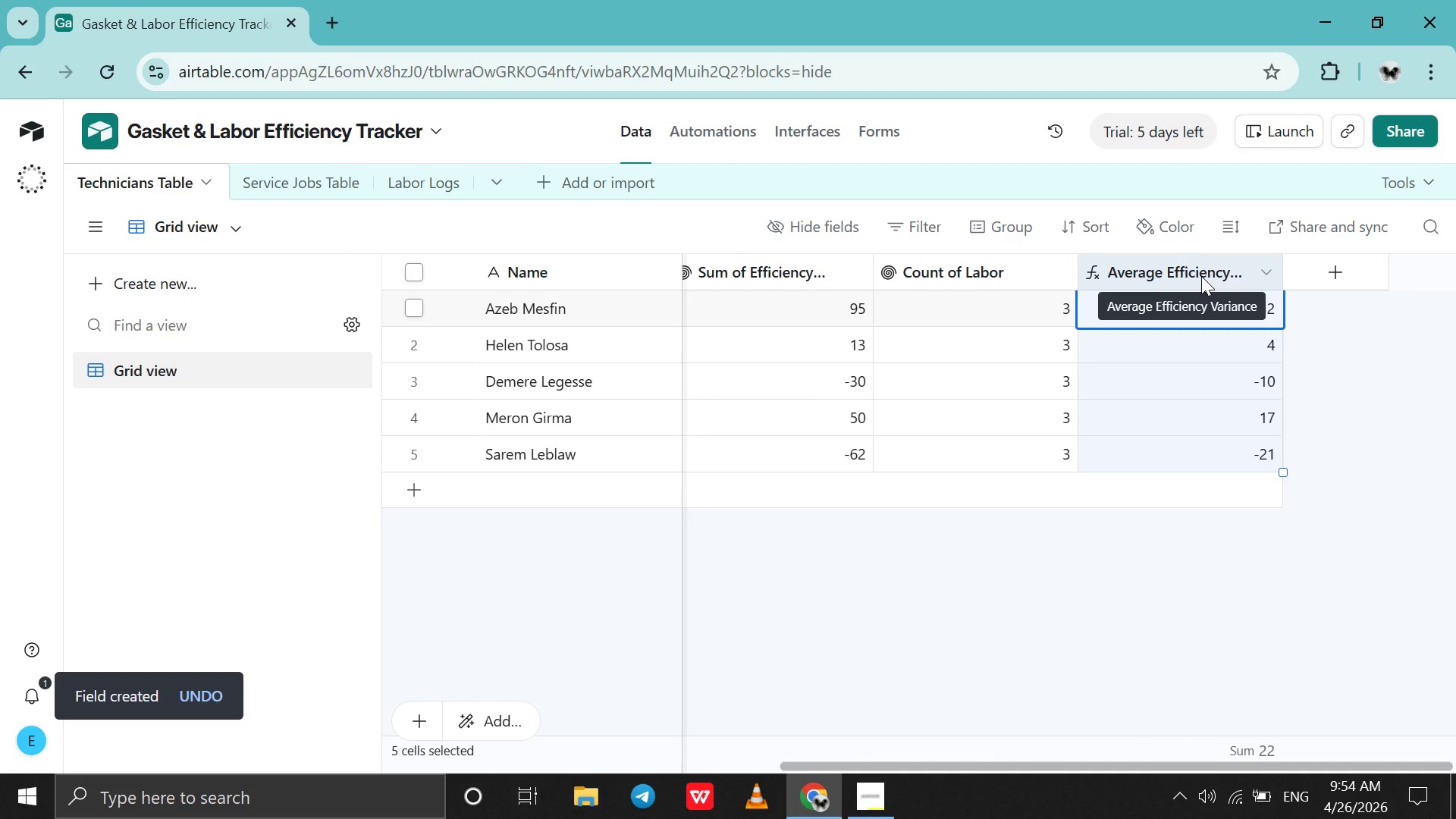 
double_click([1201, 276])
 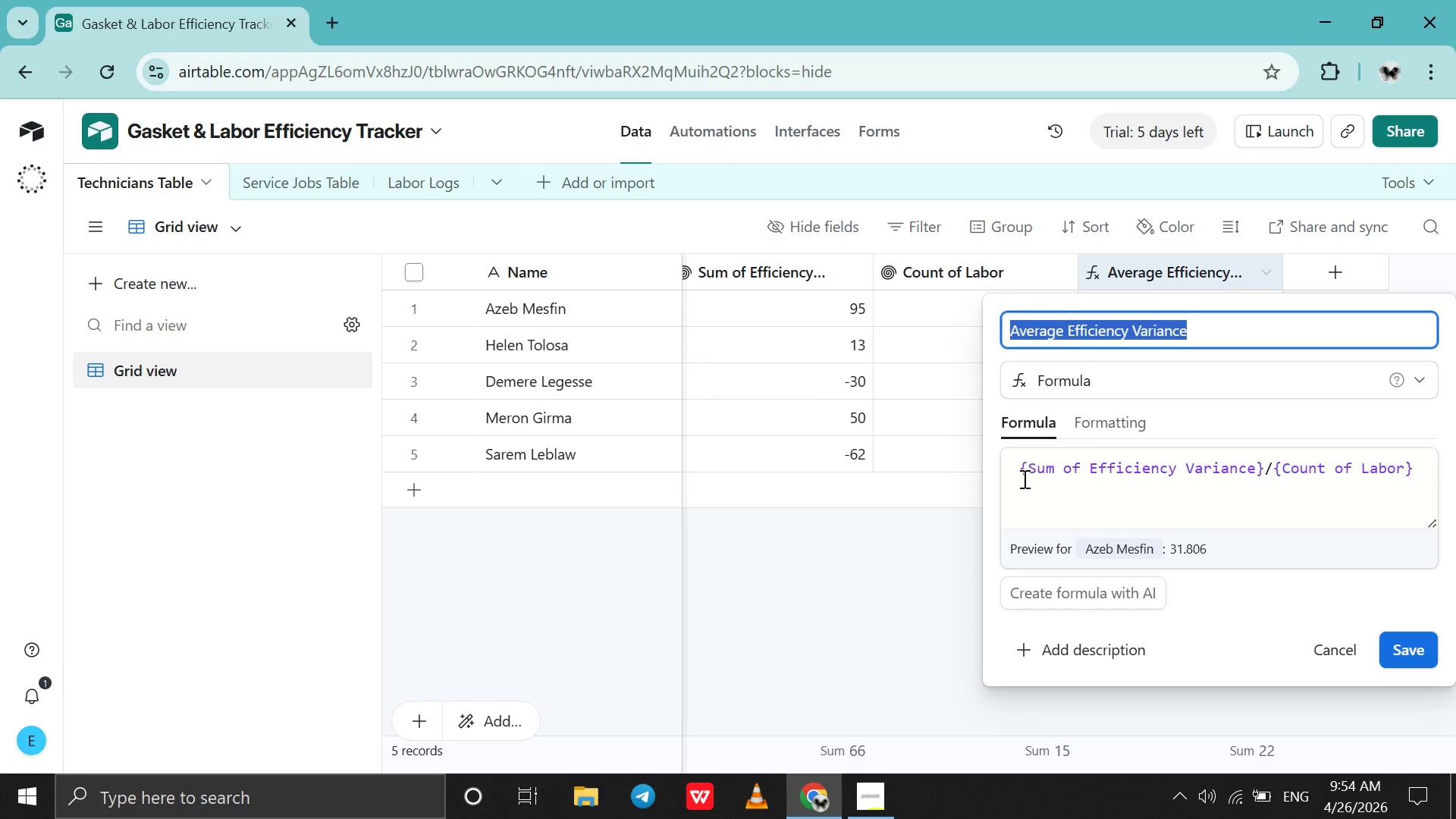 
left_click([1015, 473])
 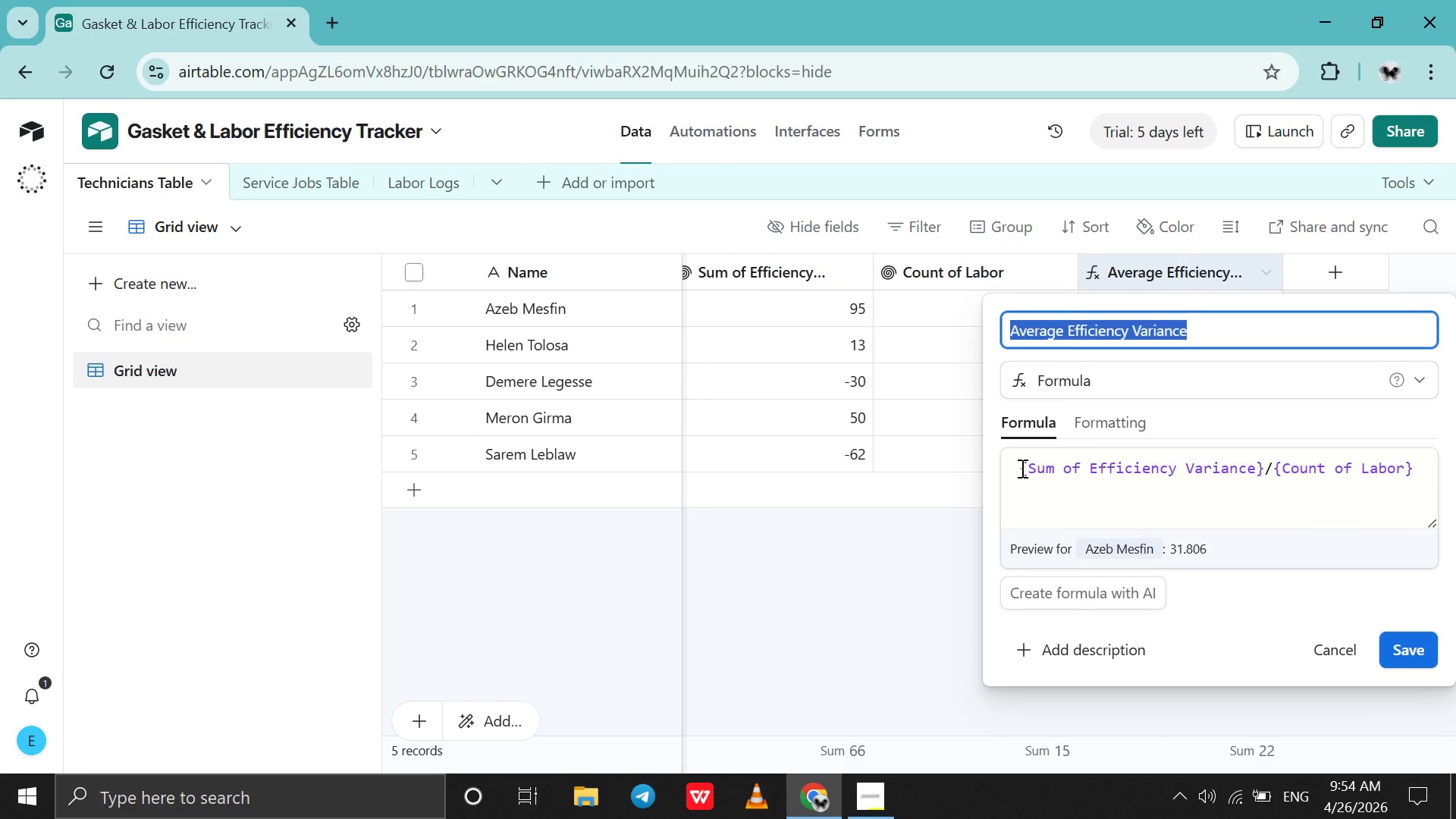 
left_click([1021, 468])
 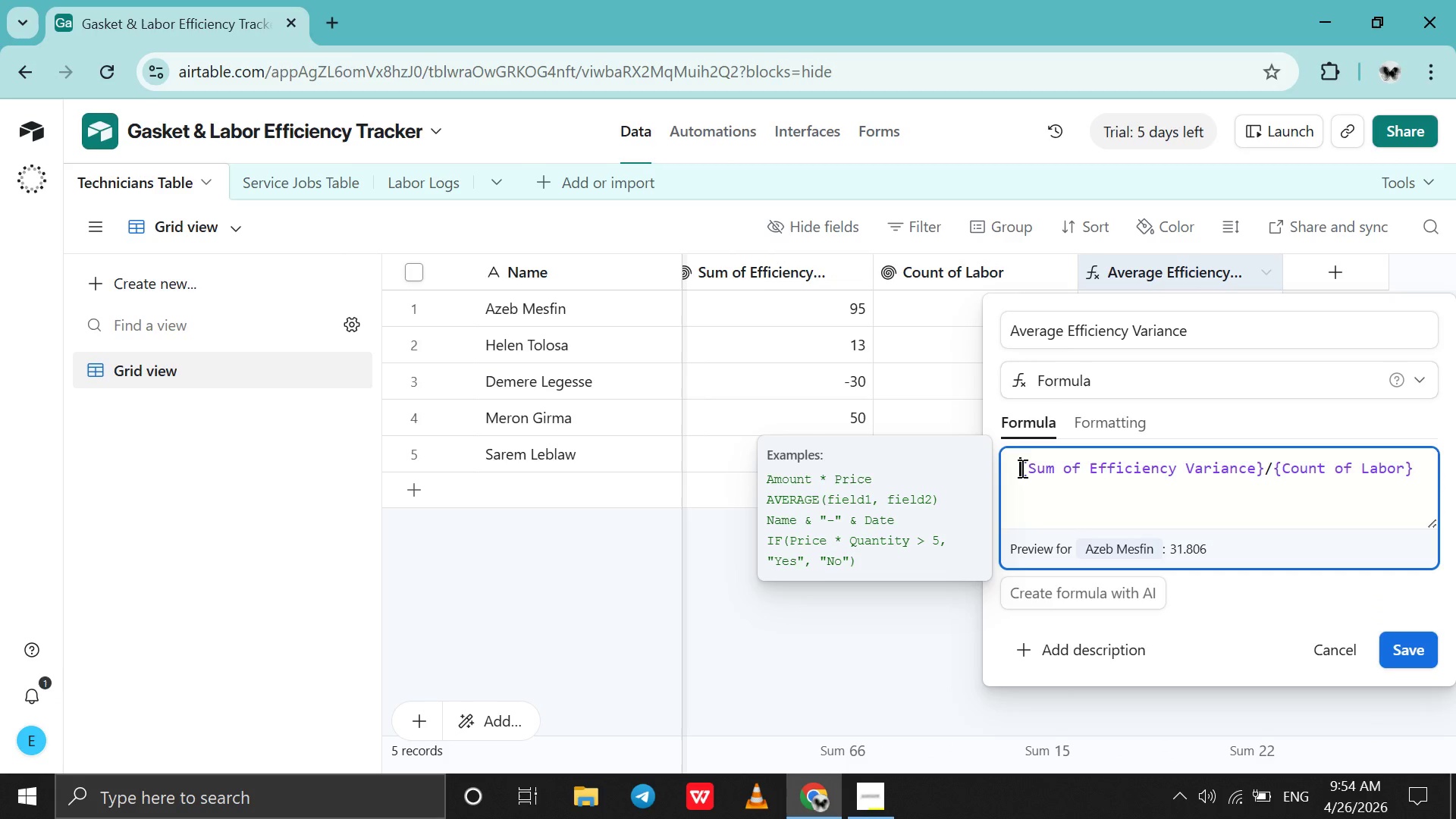 
type(RZ)
key(Backspace)
type(O)
 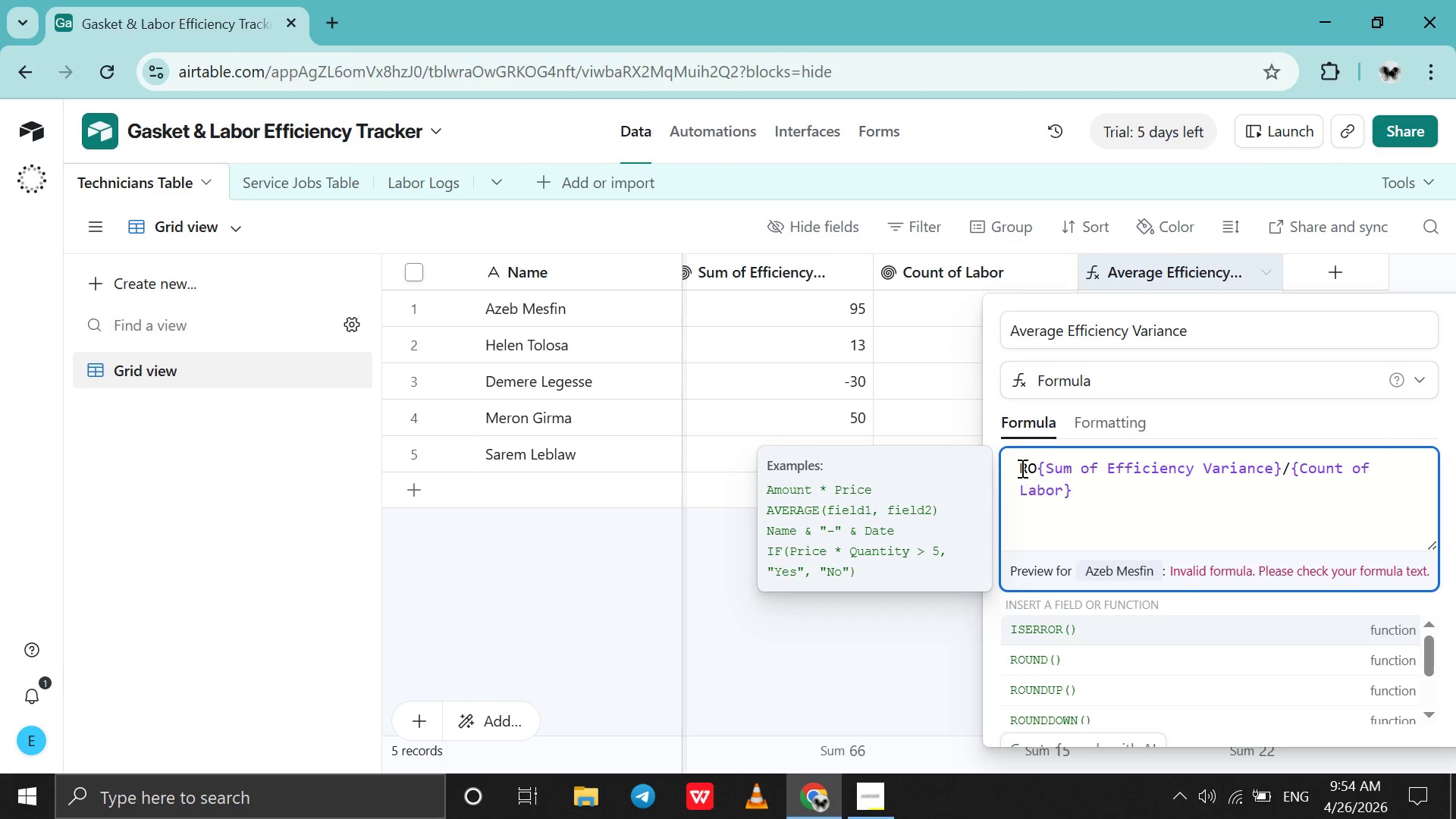 
type(UND)
 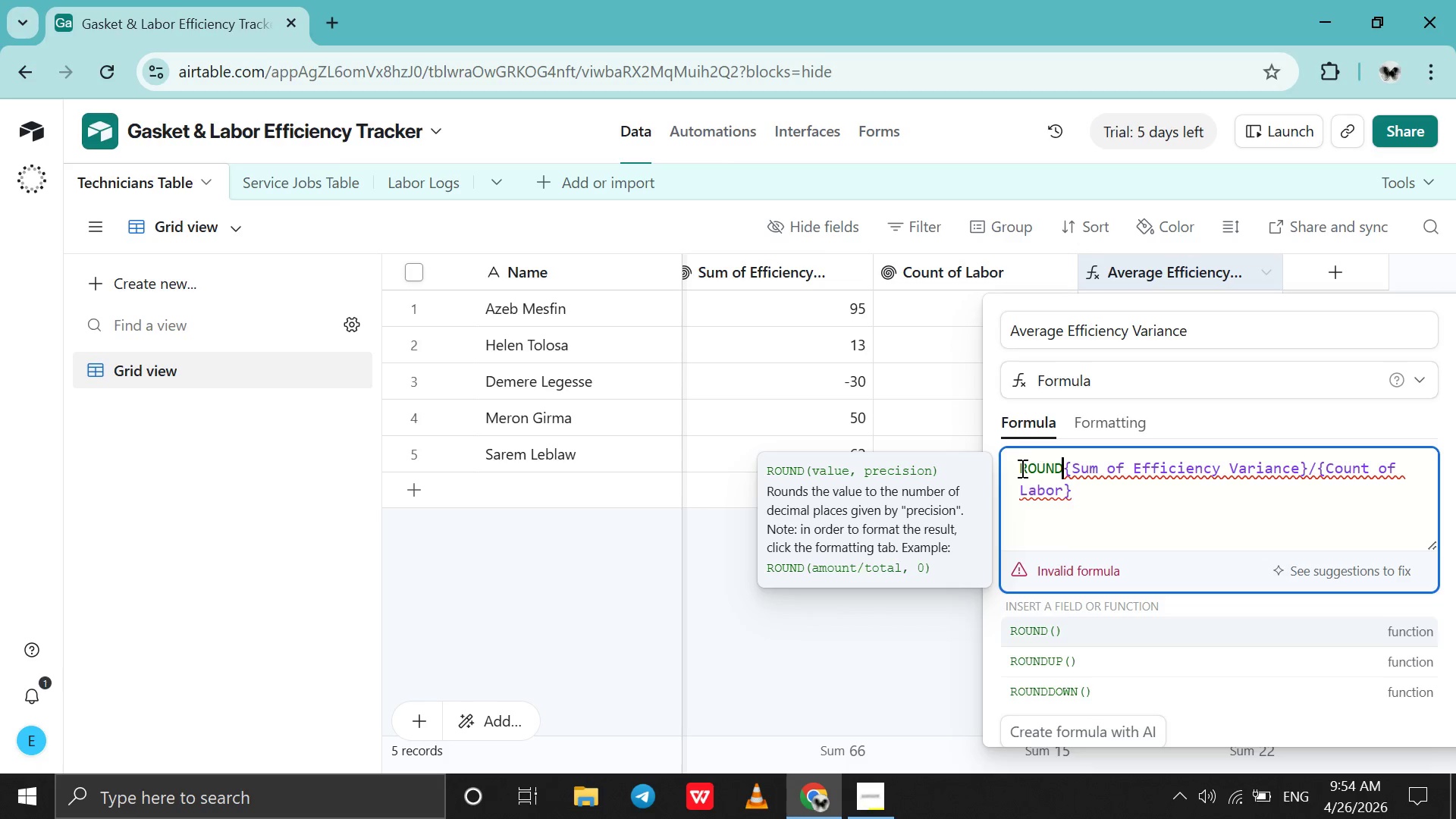 
key(Shift+9)
 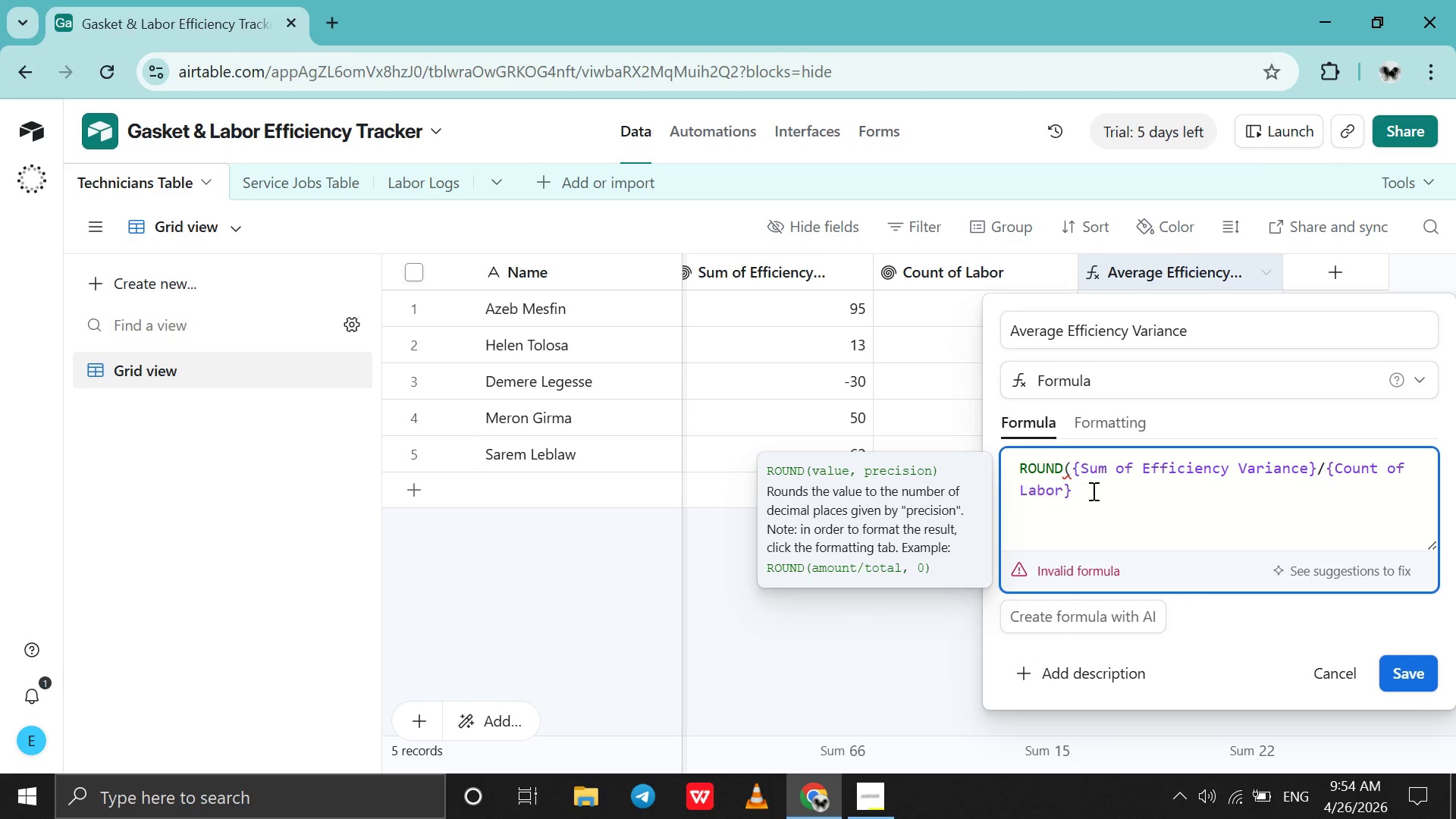 
left_click([1094, 491])
 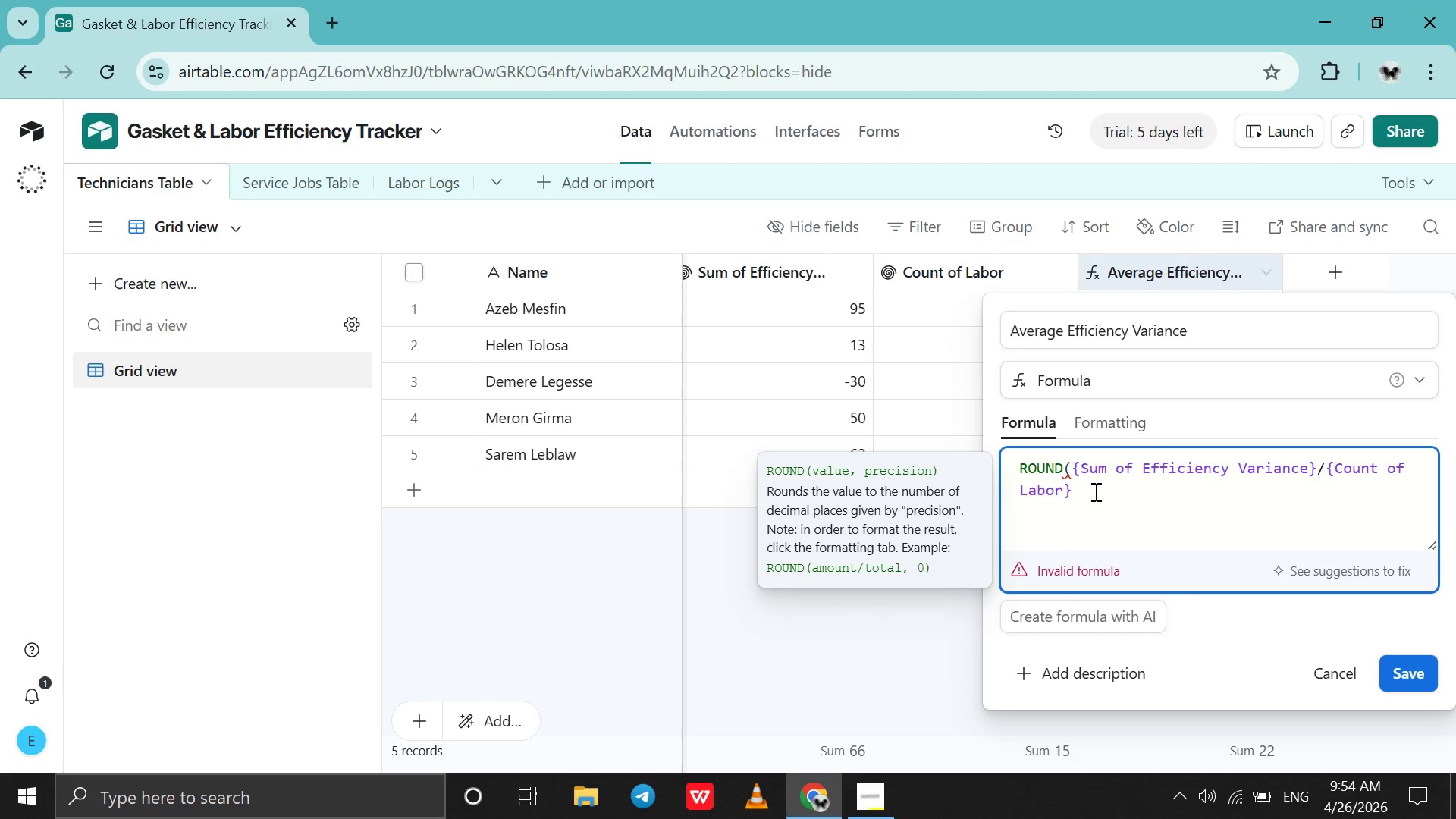 
key(Comma)
 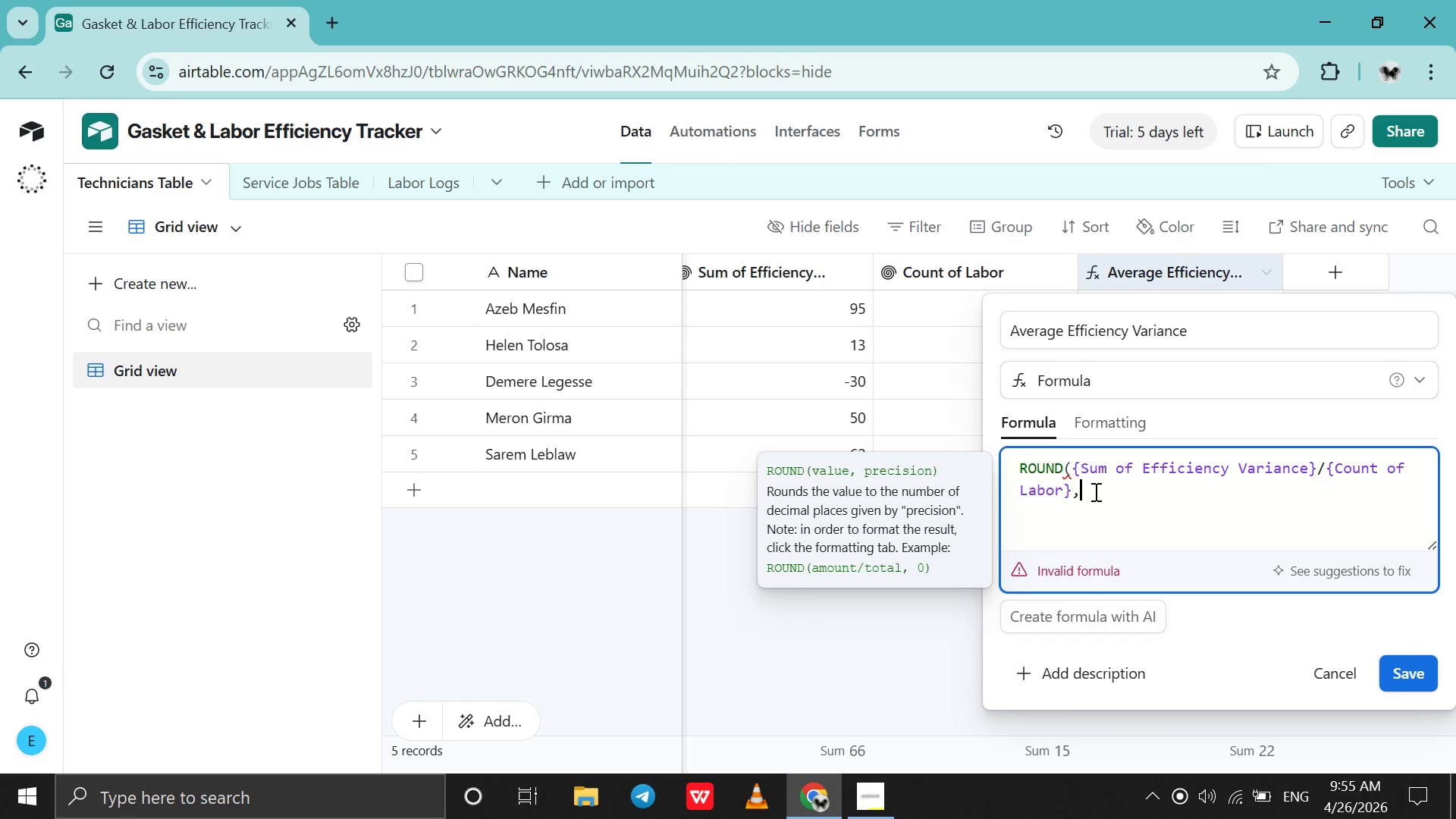 
wait(7.92)
 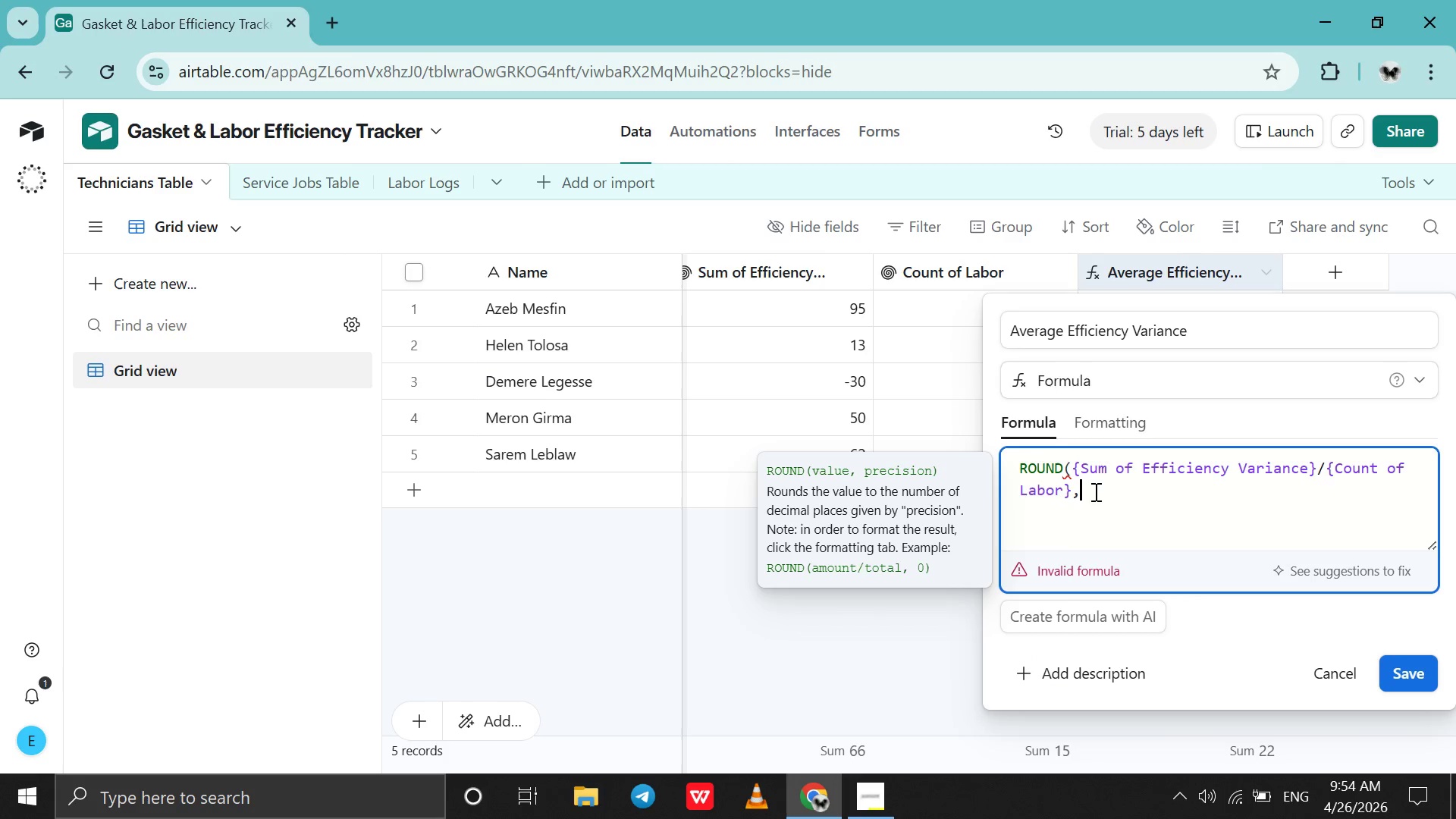 
type(2))
 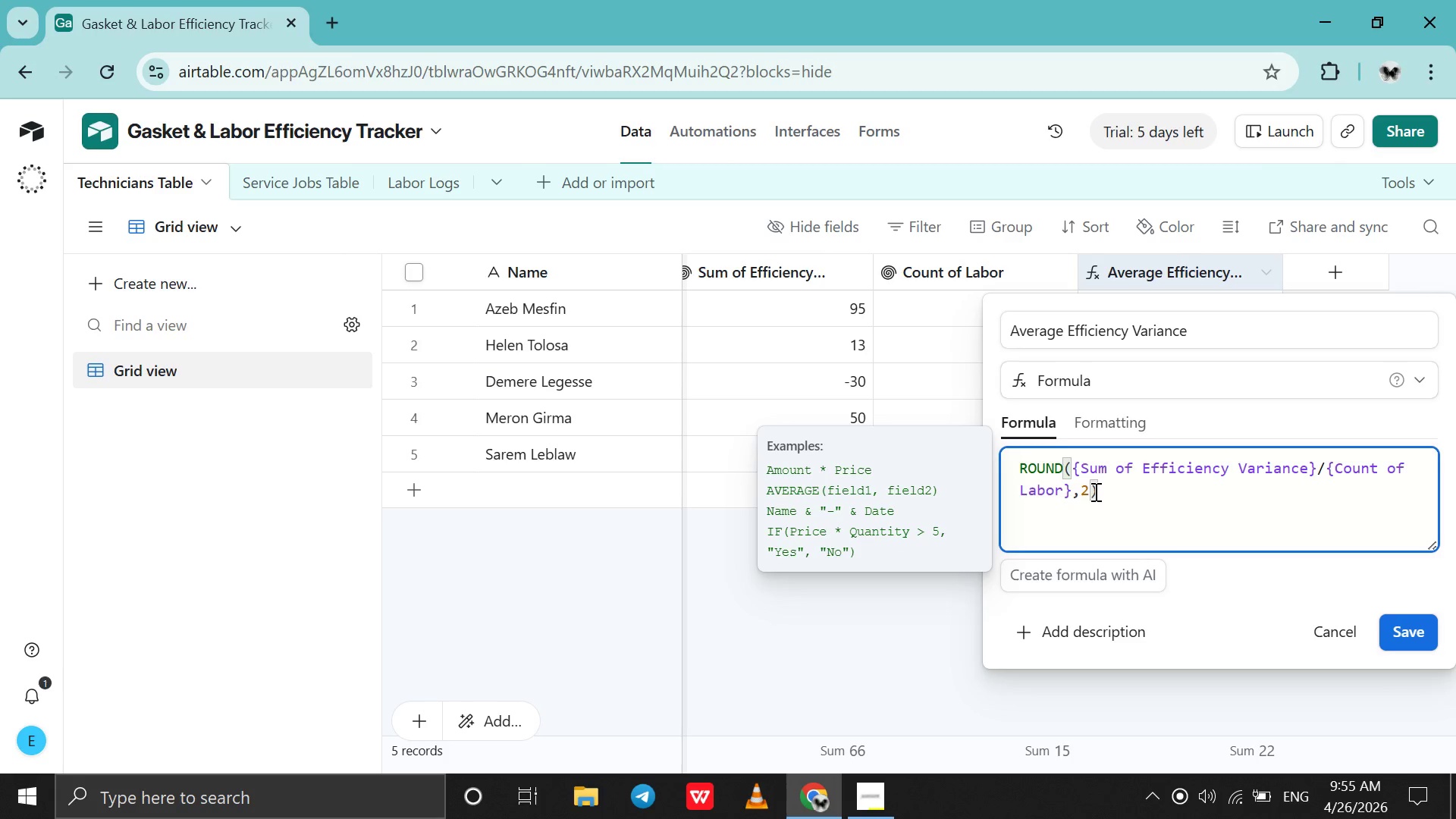 
left_click([1392, 661])
 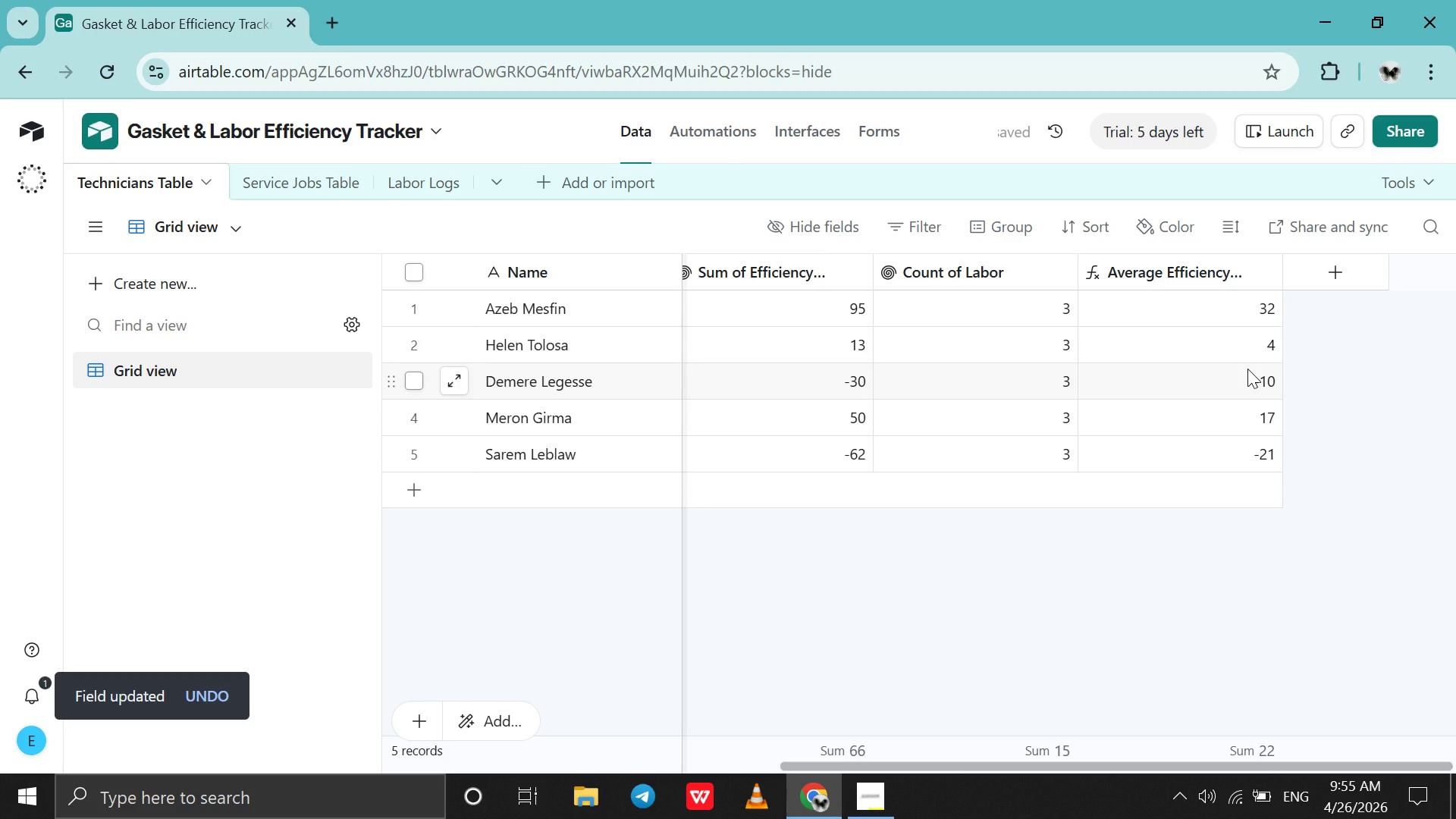 
wait(10.42)
 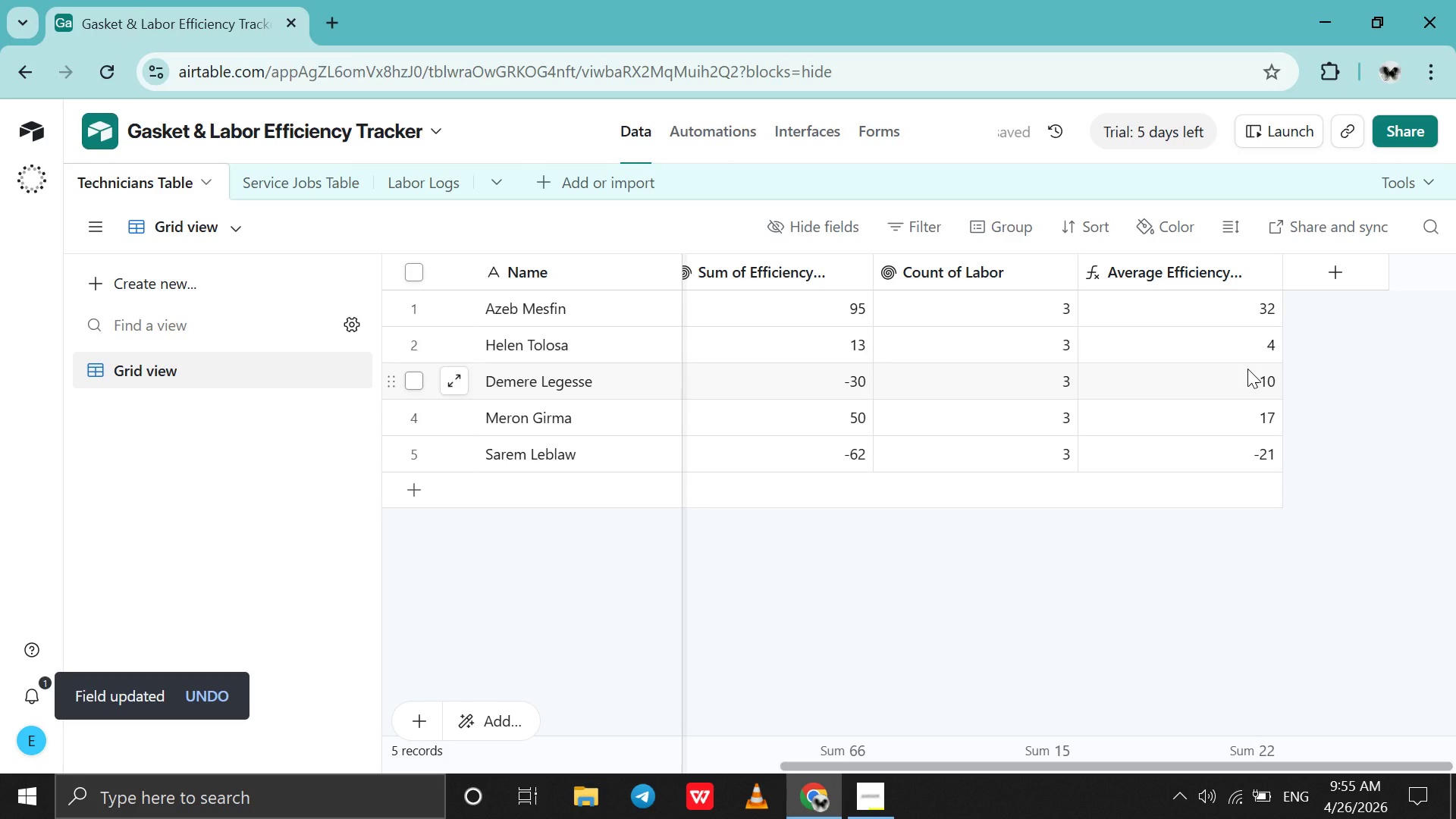 
double_click([1194, 275])
 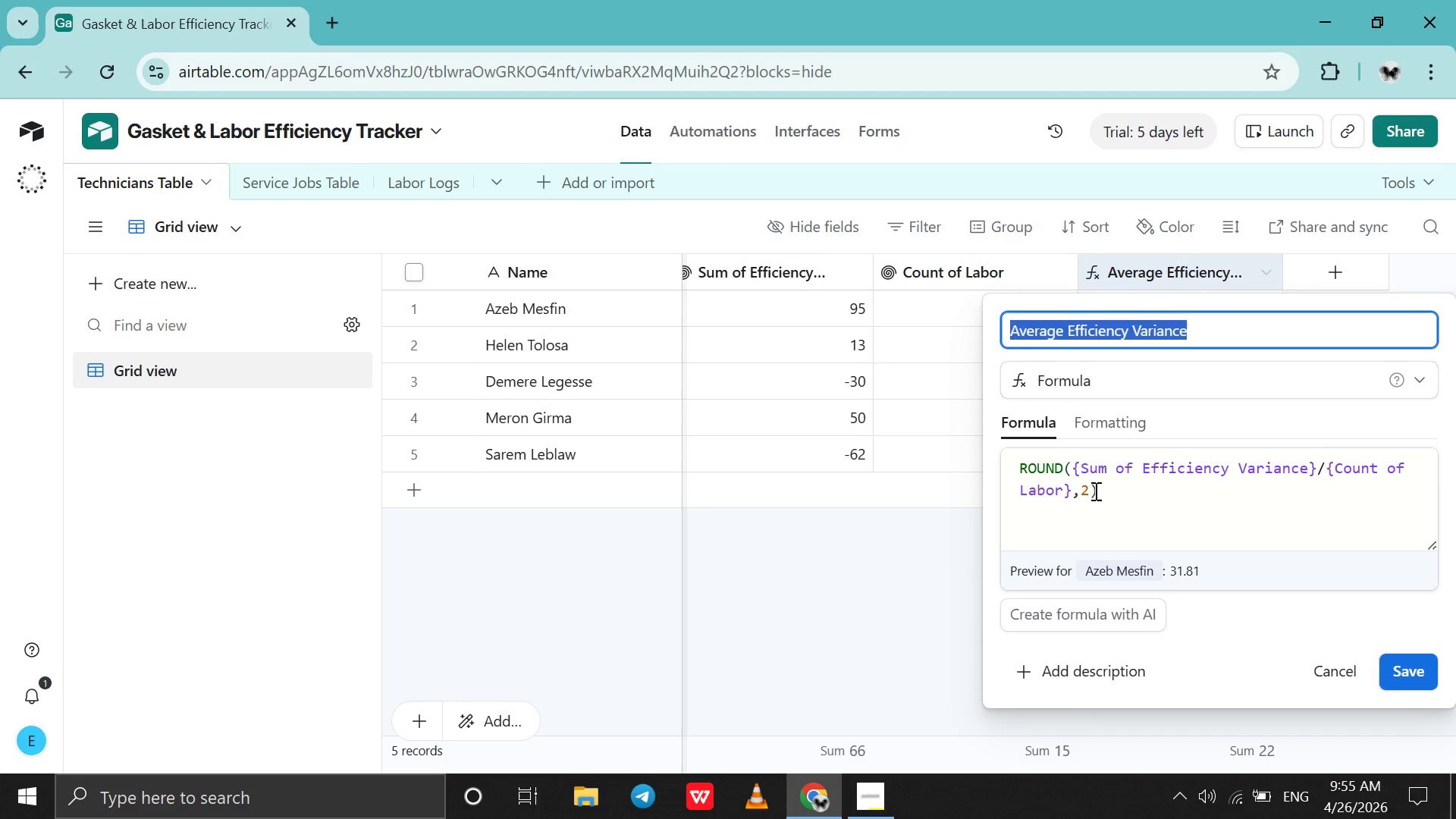 
left_click([1084, 491])
 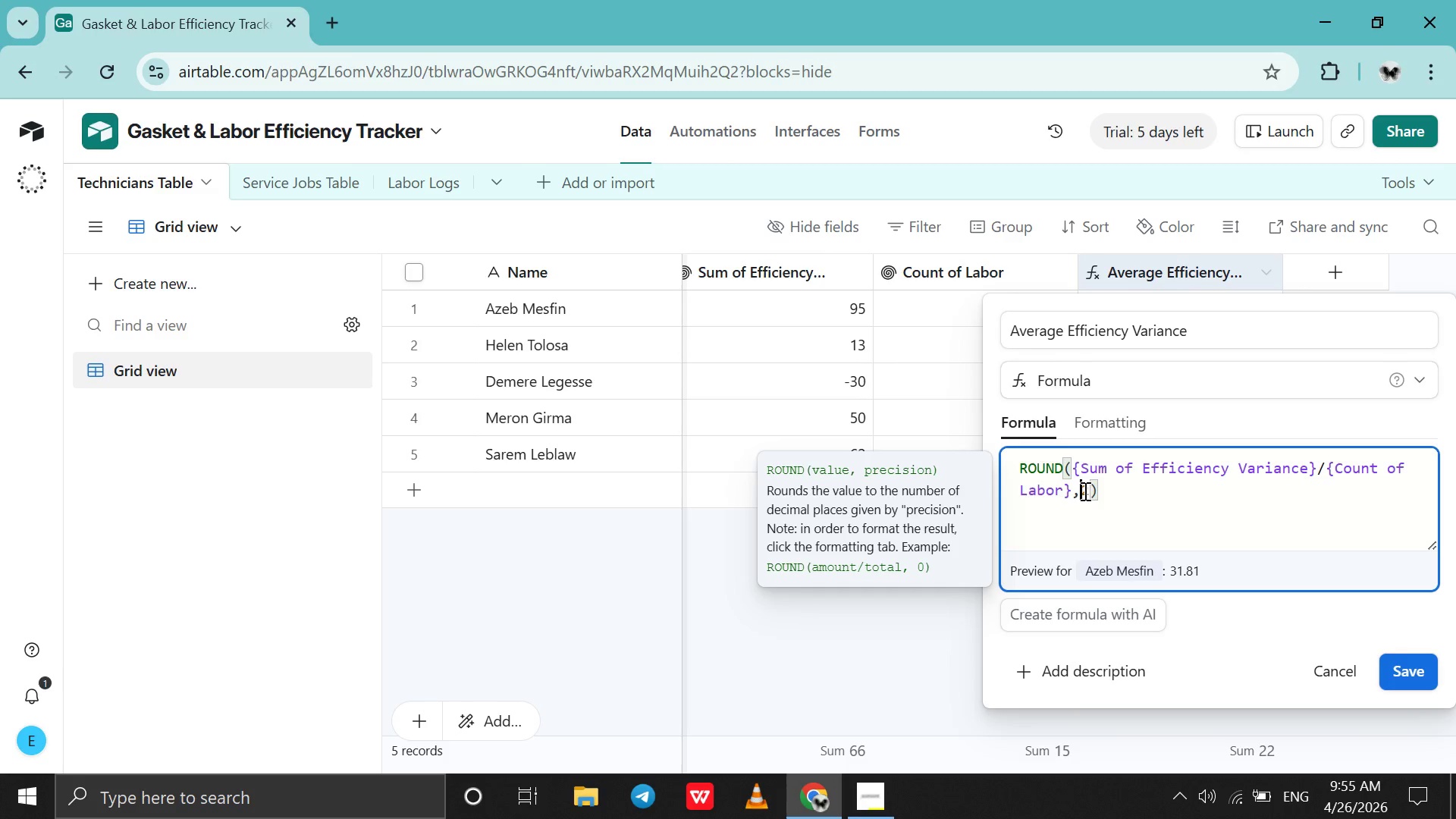 
key(ArrowRight)
 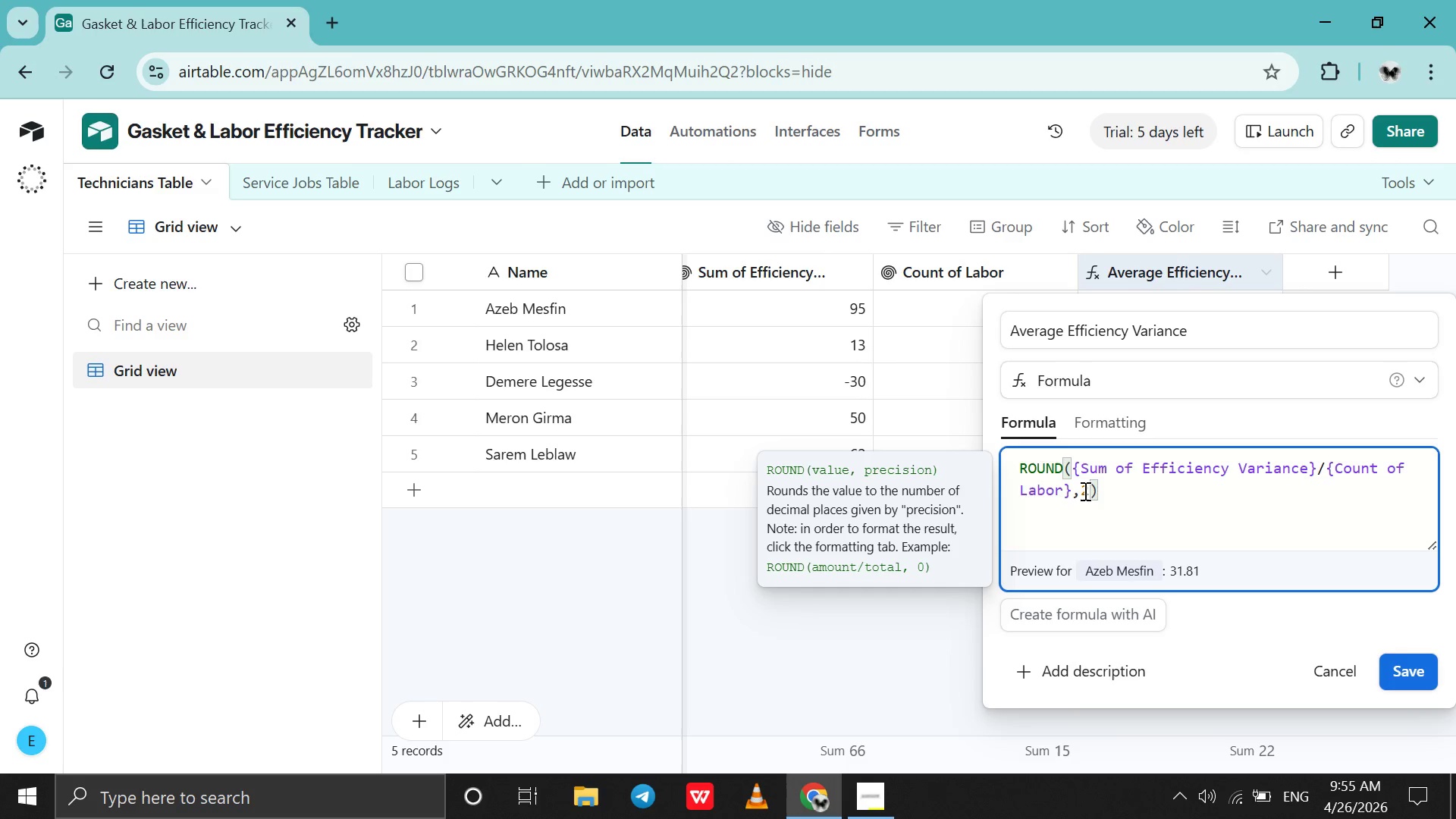 
key(Backspace)
 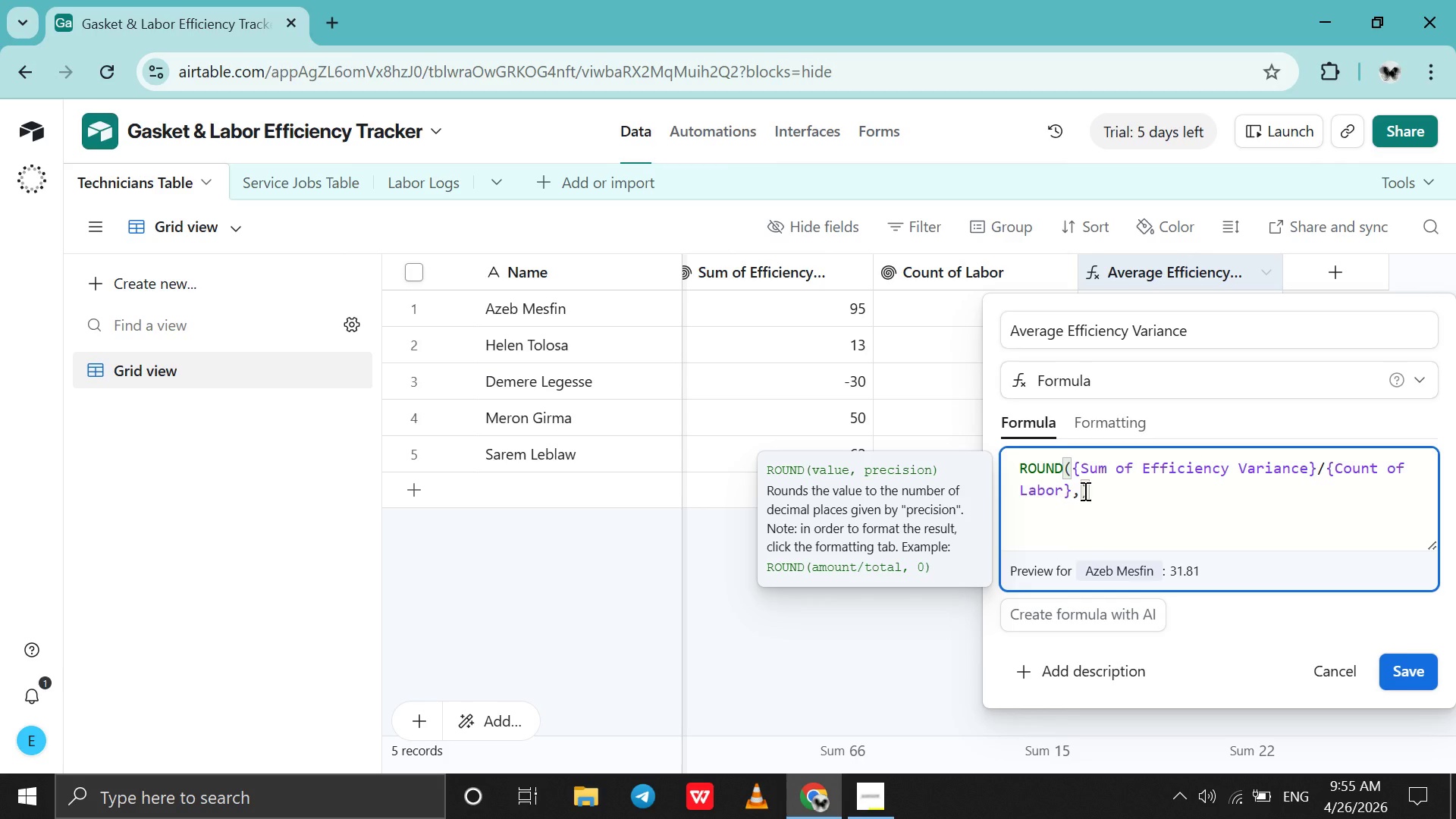 
key(1)
 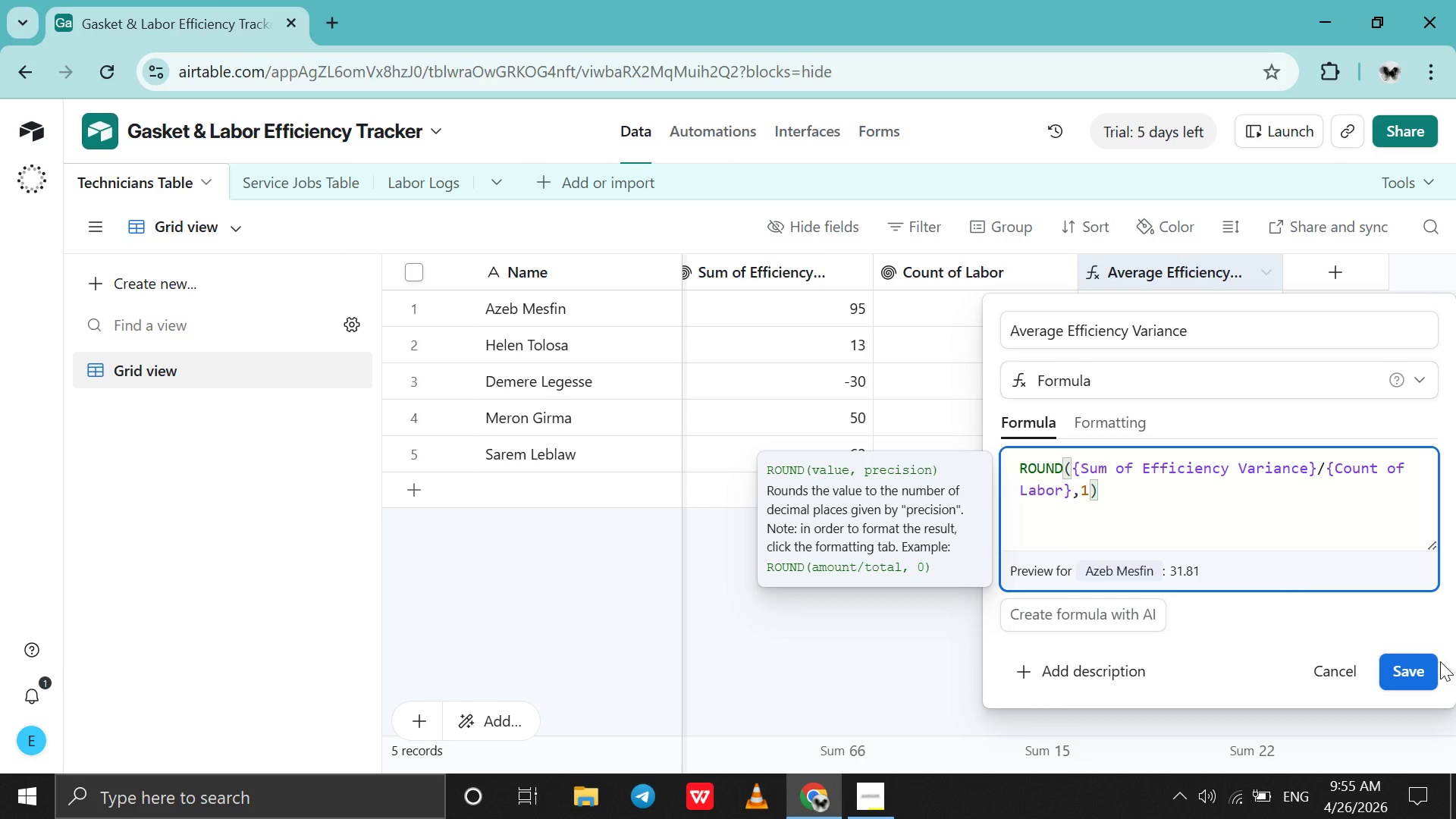 
left_click([1423, 666])
 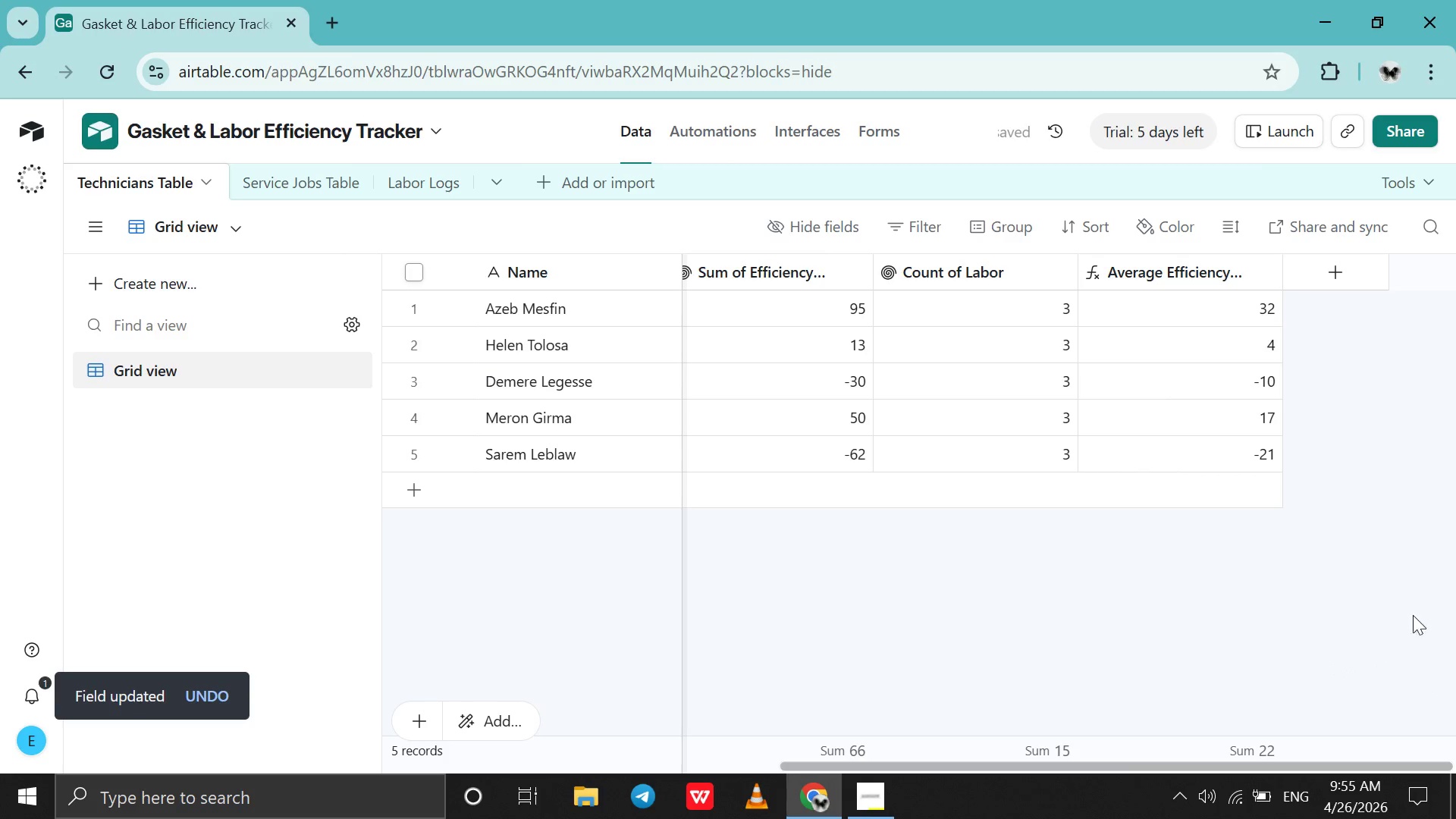 
mouse_move([1177, 279])
 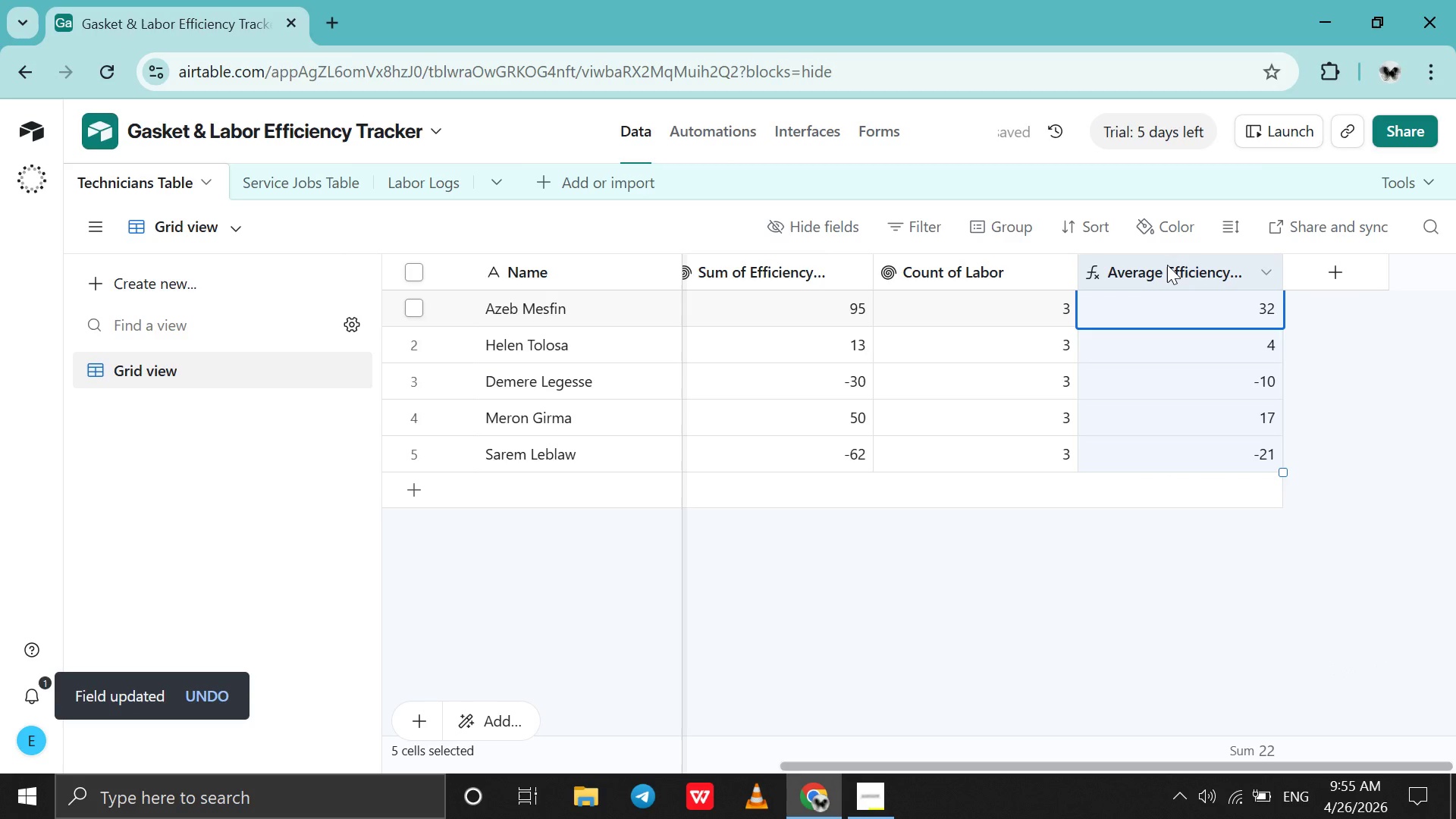 
double_click([1167, 265])
 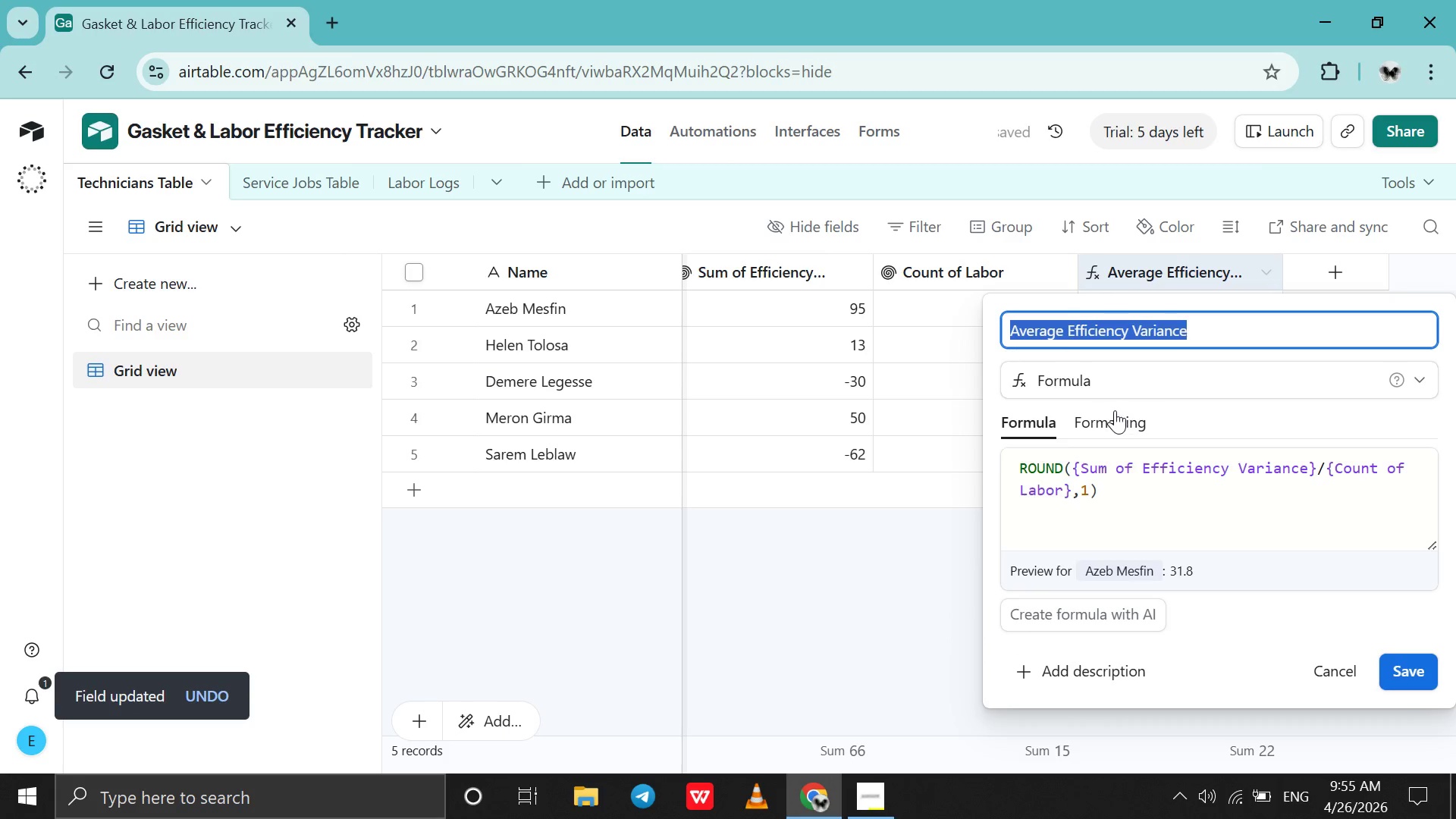 
left_click([1115, 410])
 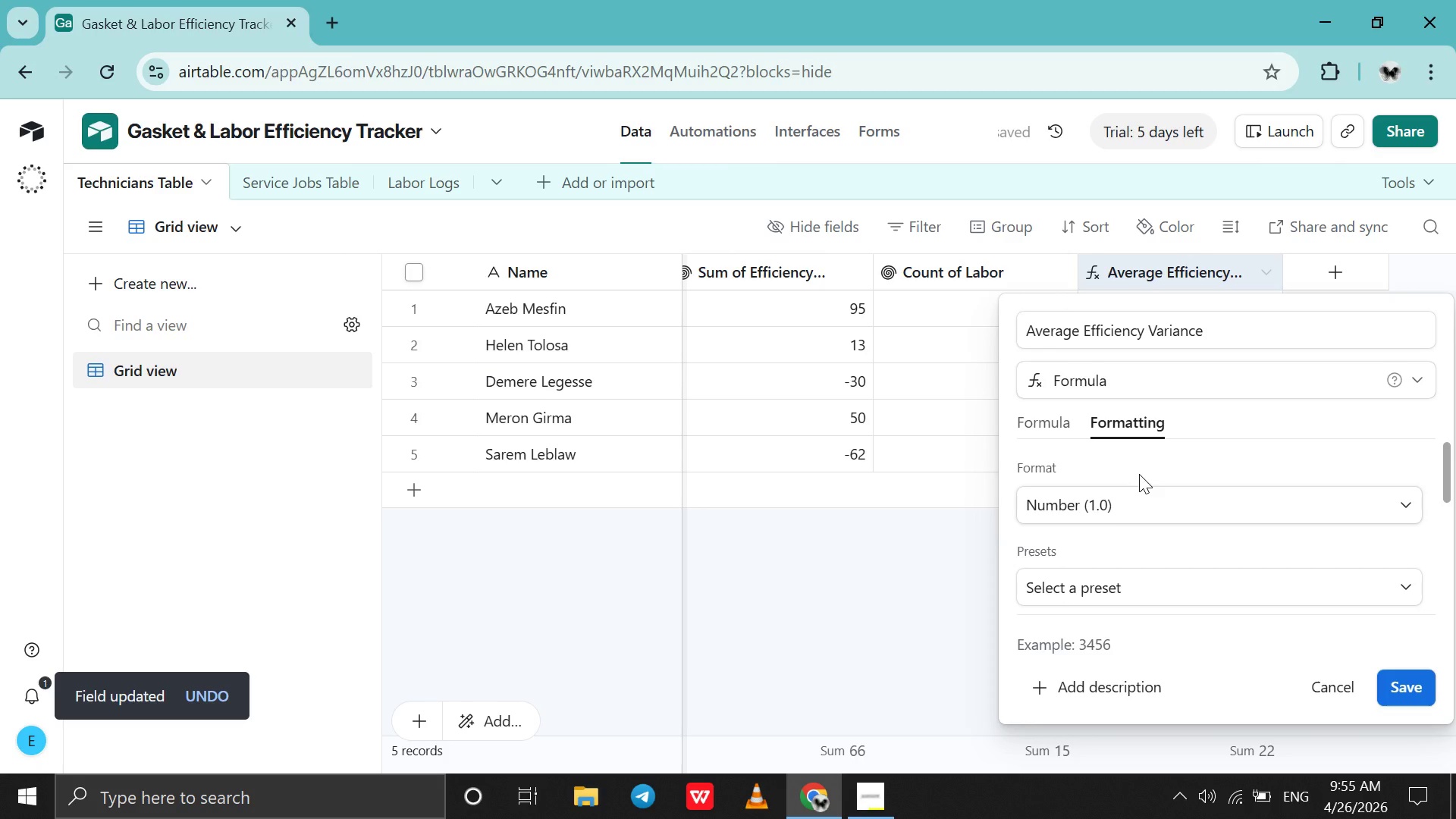 
left_click([1143, 497])
 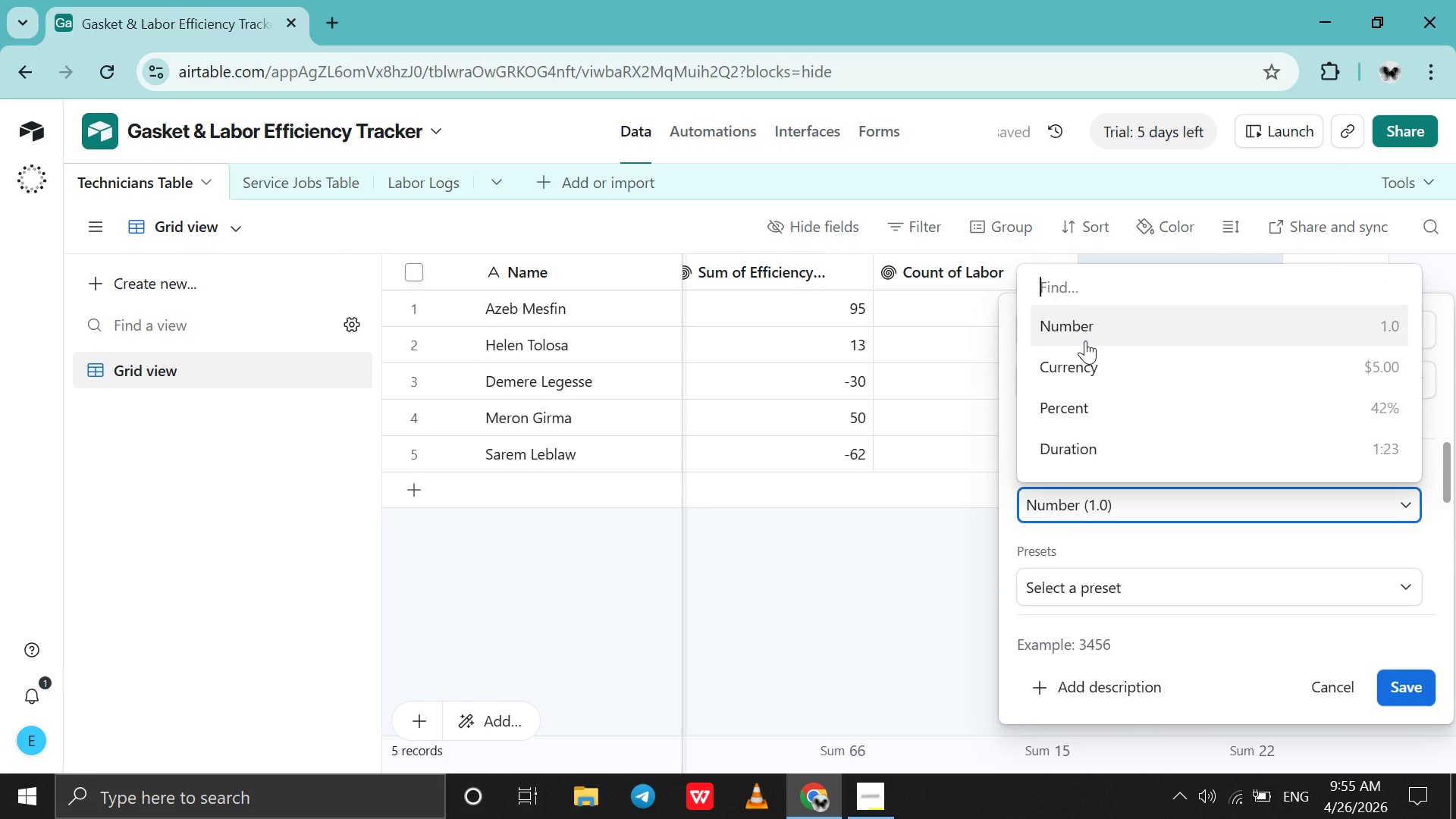 
left_click([1085, 340])
 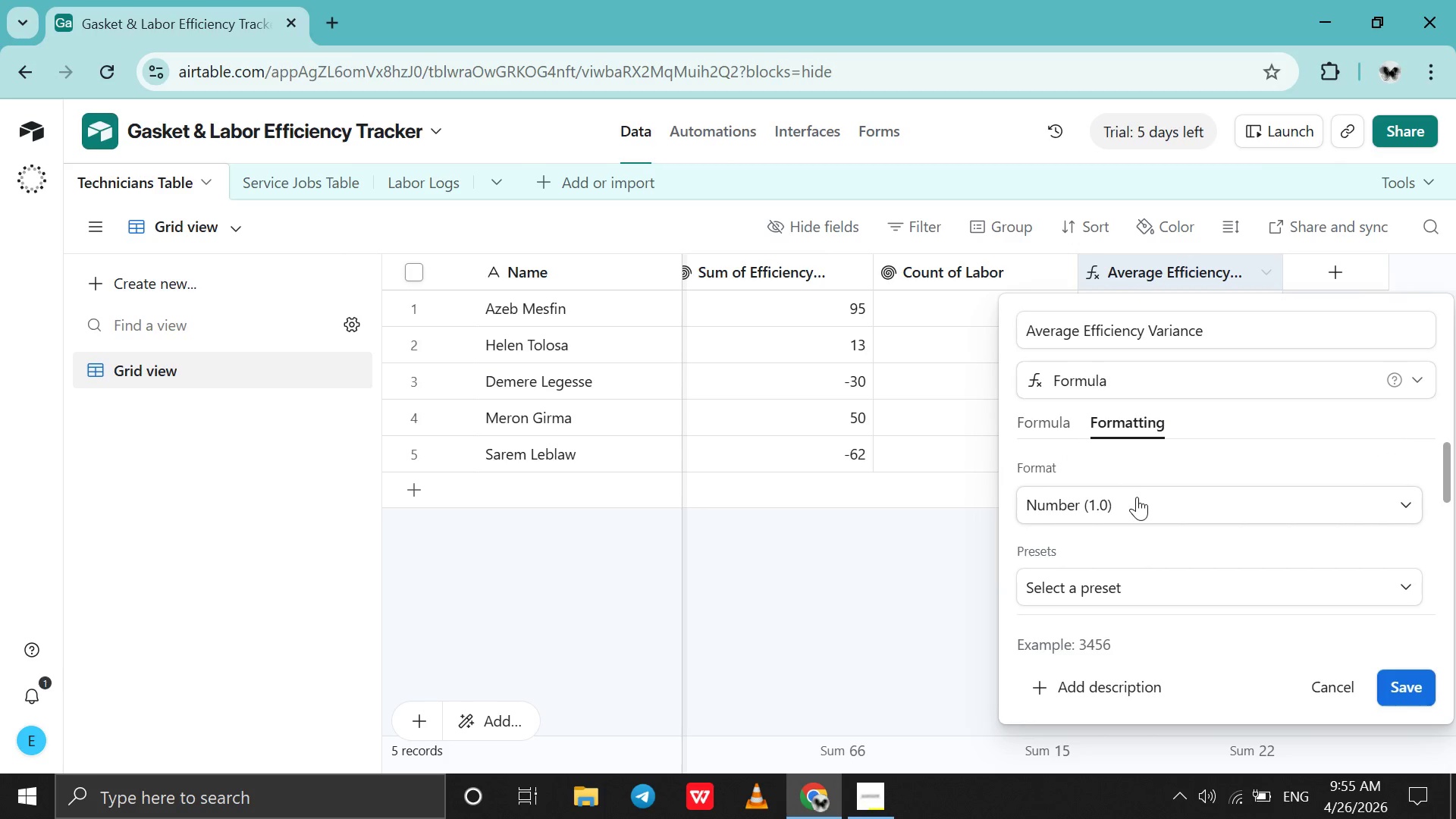 
scroll: coordinate [1137, 497], scroll_direction: down, amount: 6.0
 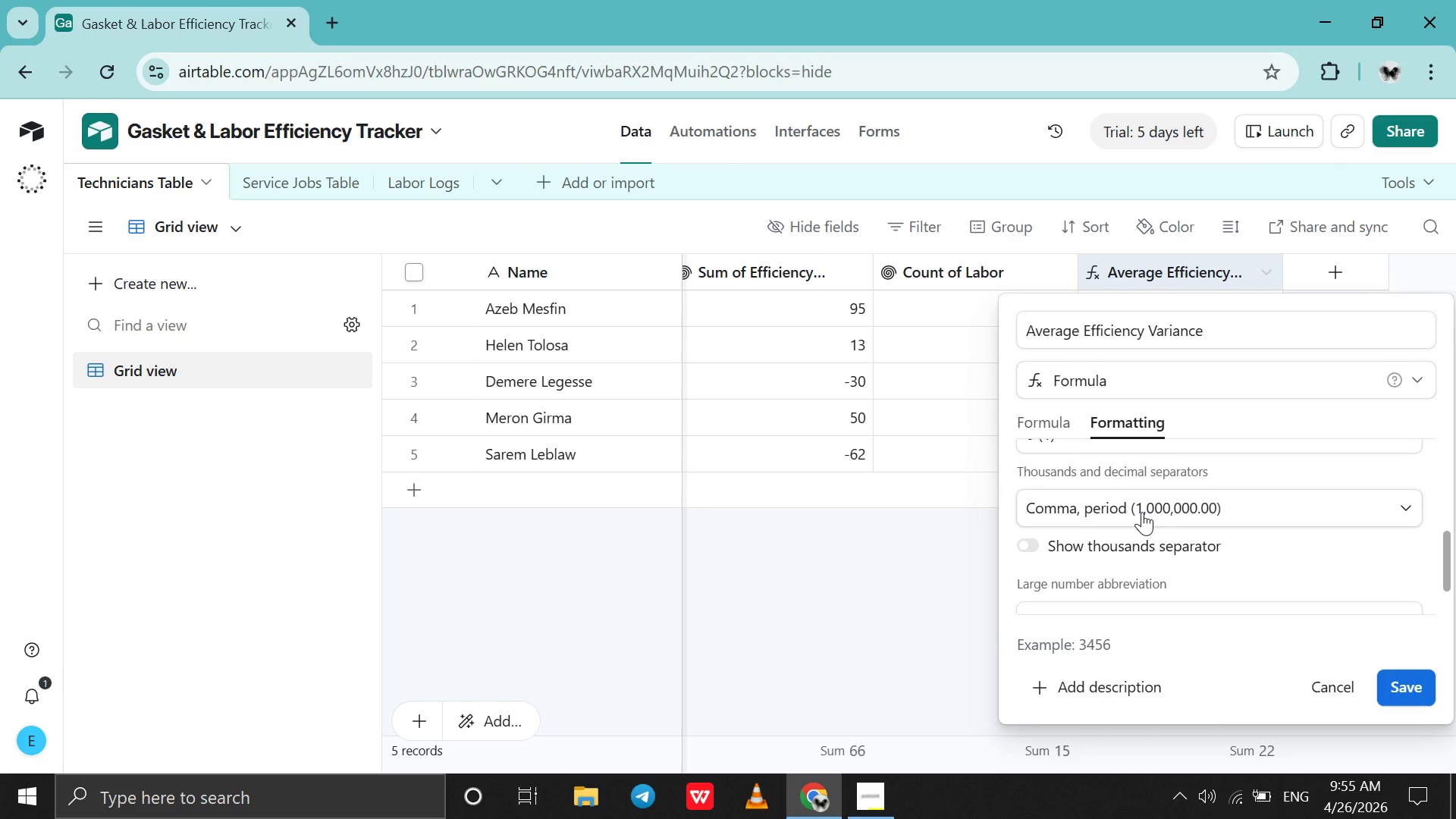 
scroll: coordinate [1142, 512], scroll_direction: up, amount: 1.0
 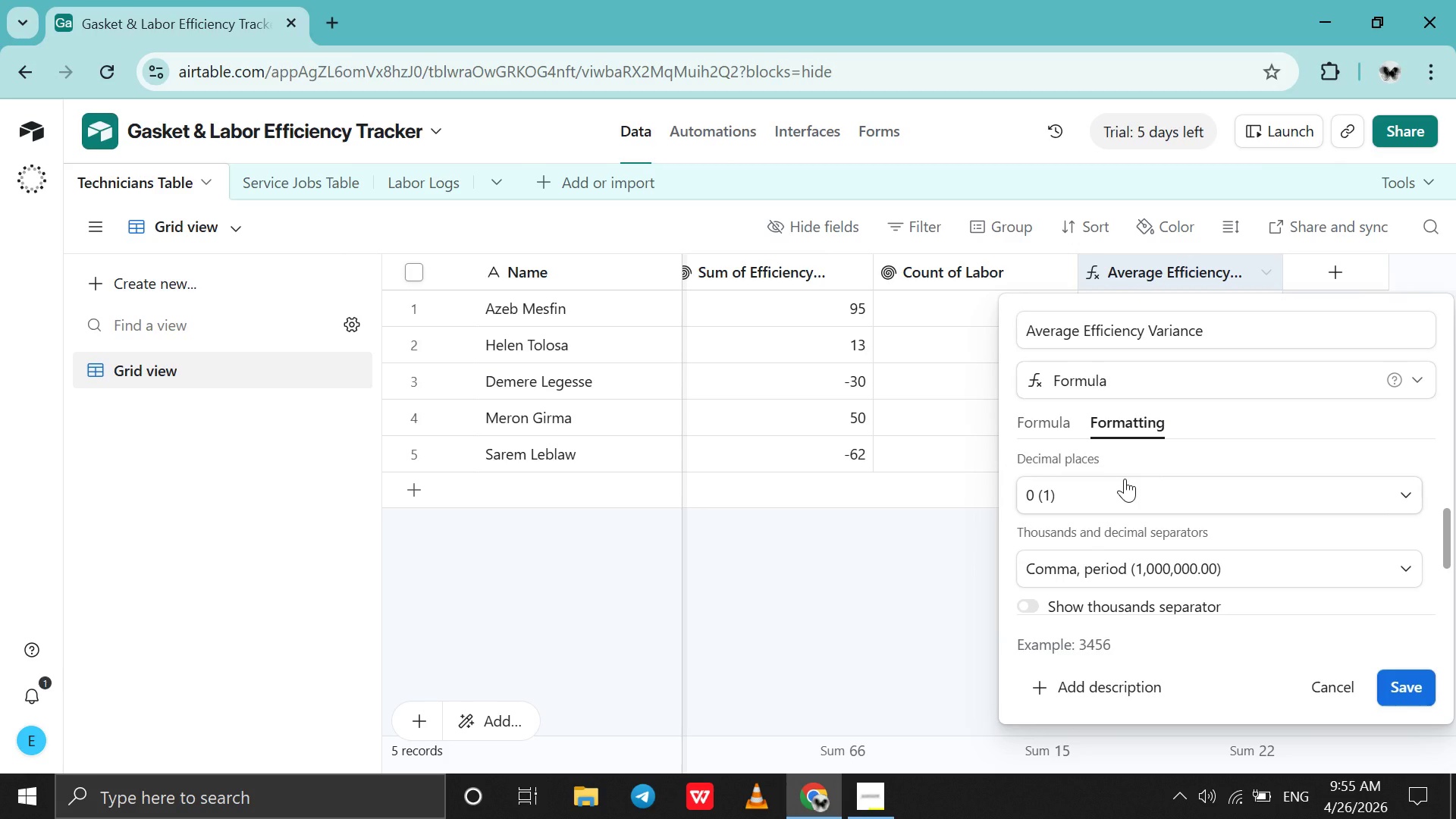 
left_click([1125, 479])
 